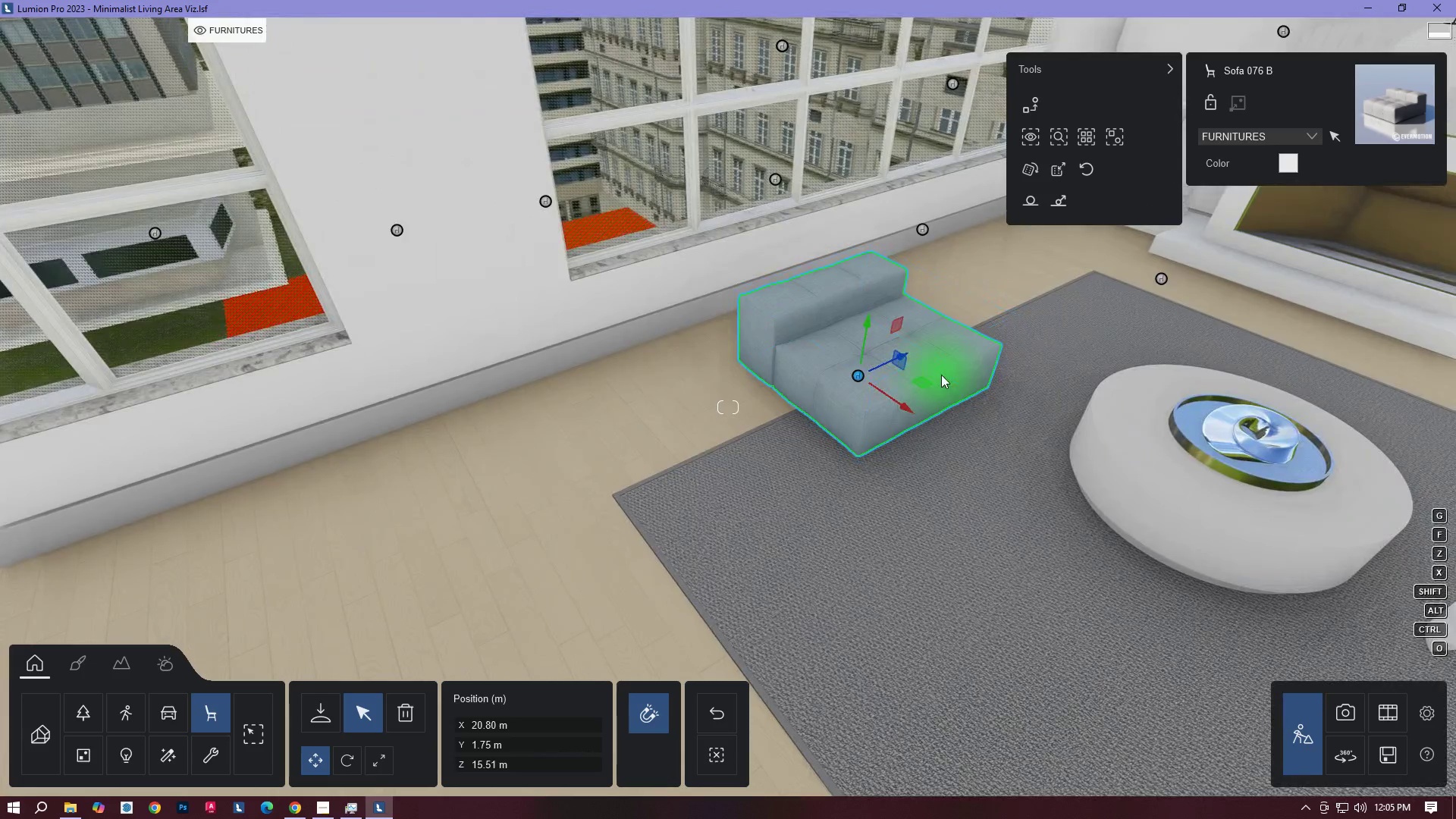 
hold_key(key=AltLeft, duration=1.5)
left_click_drag(start_coordinate=[898, 359], to_coordinate=[764, 410])
 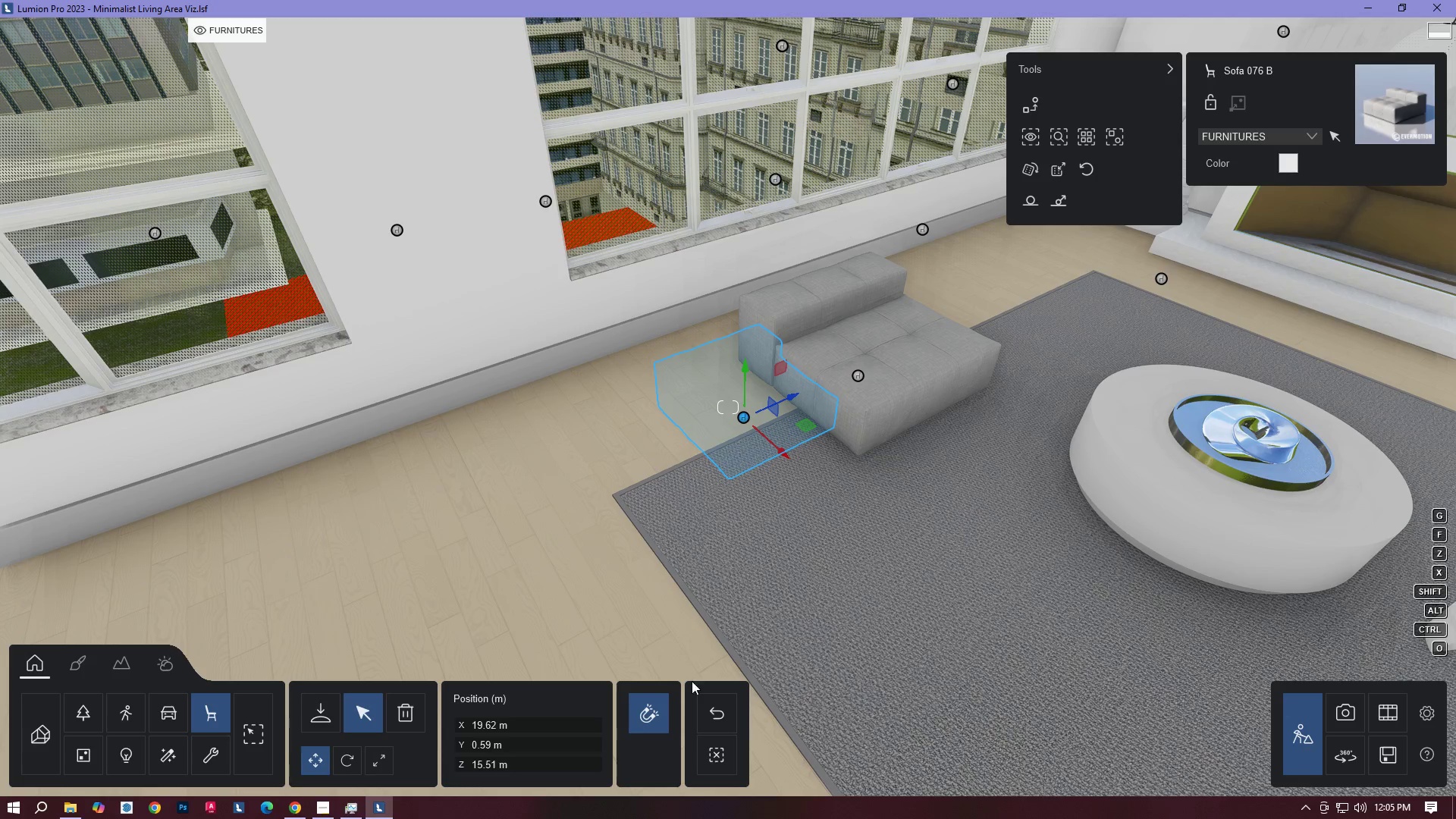 
key(Alt+AltLeft)
 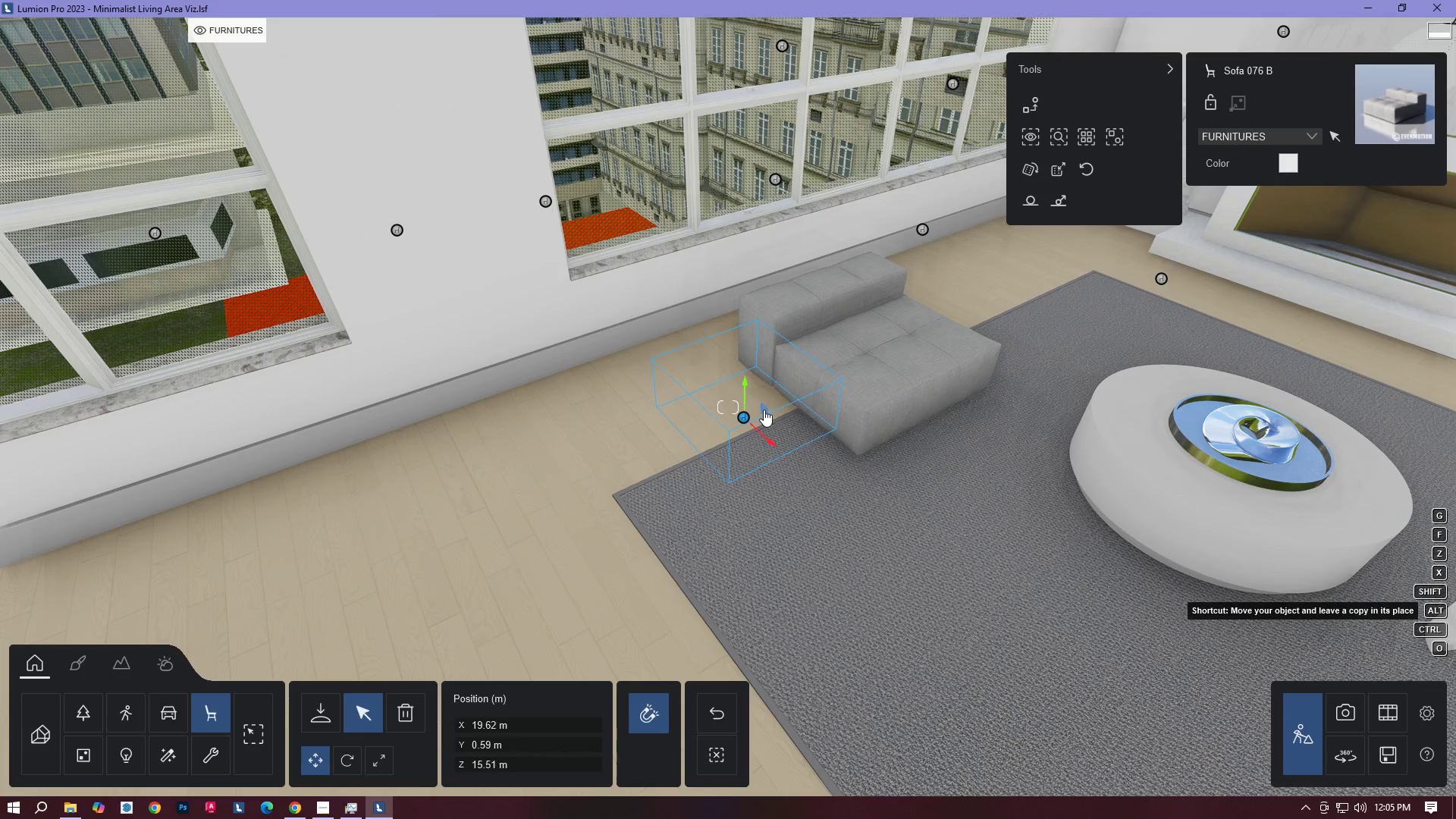 
key(Alt+AltLeft)
 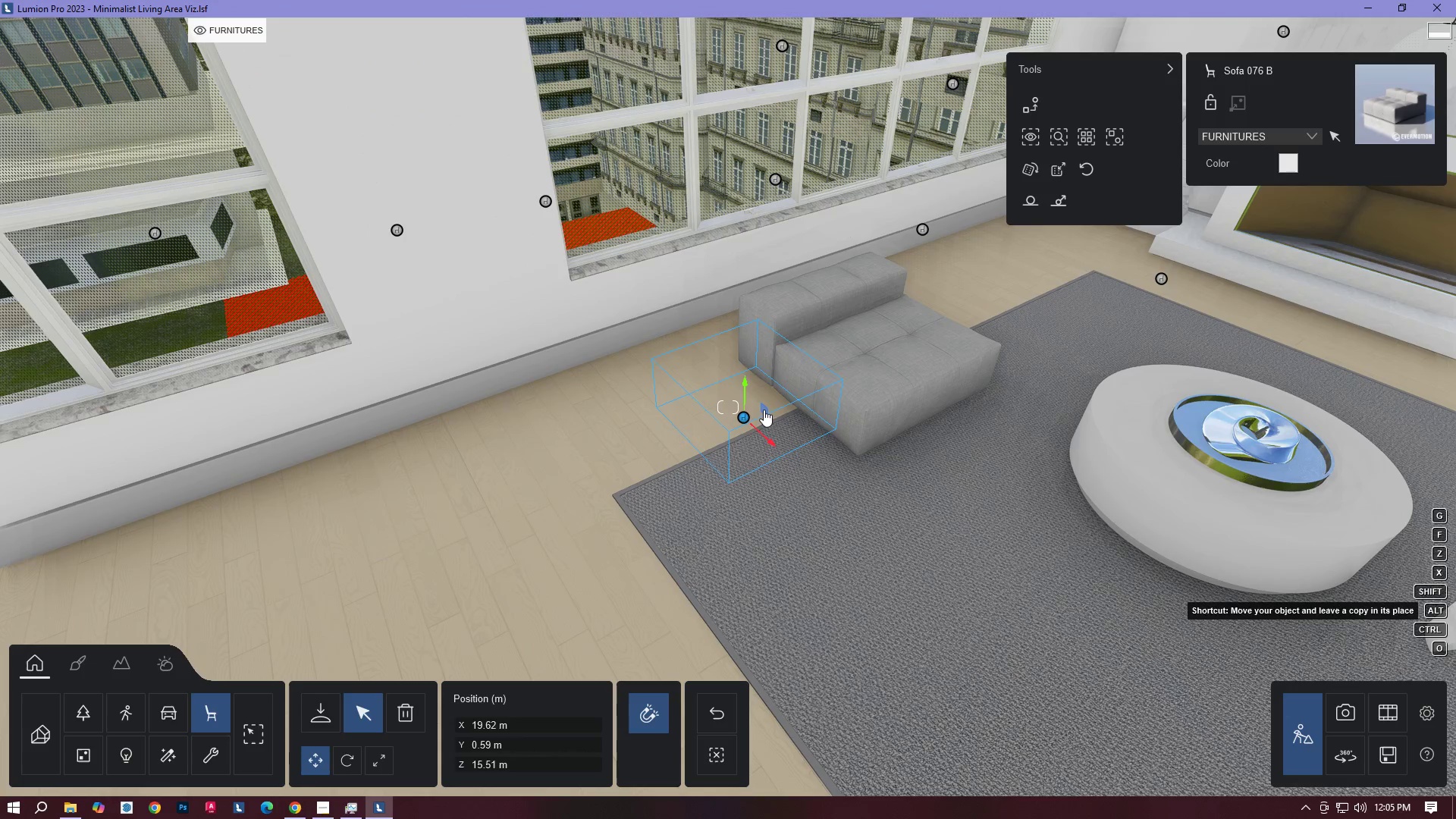 
key(Alt+AltLeft)
 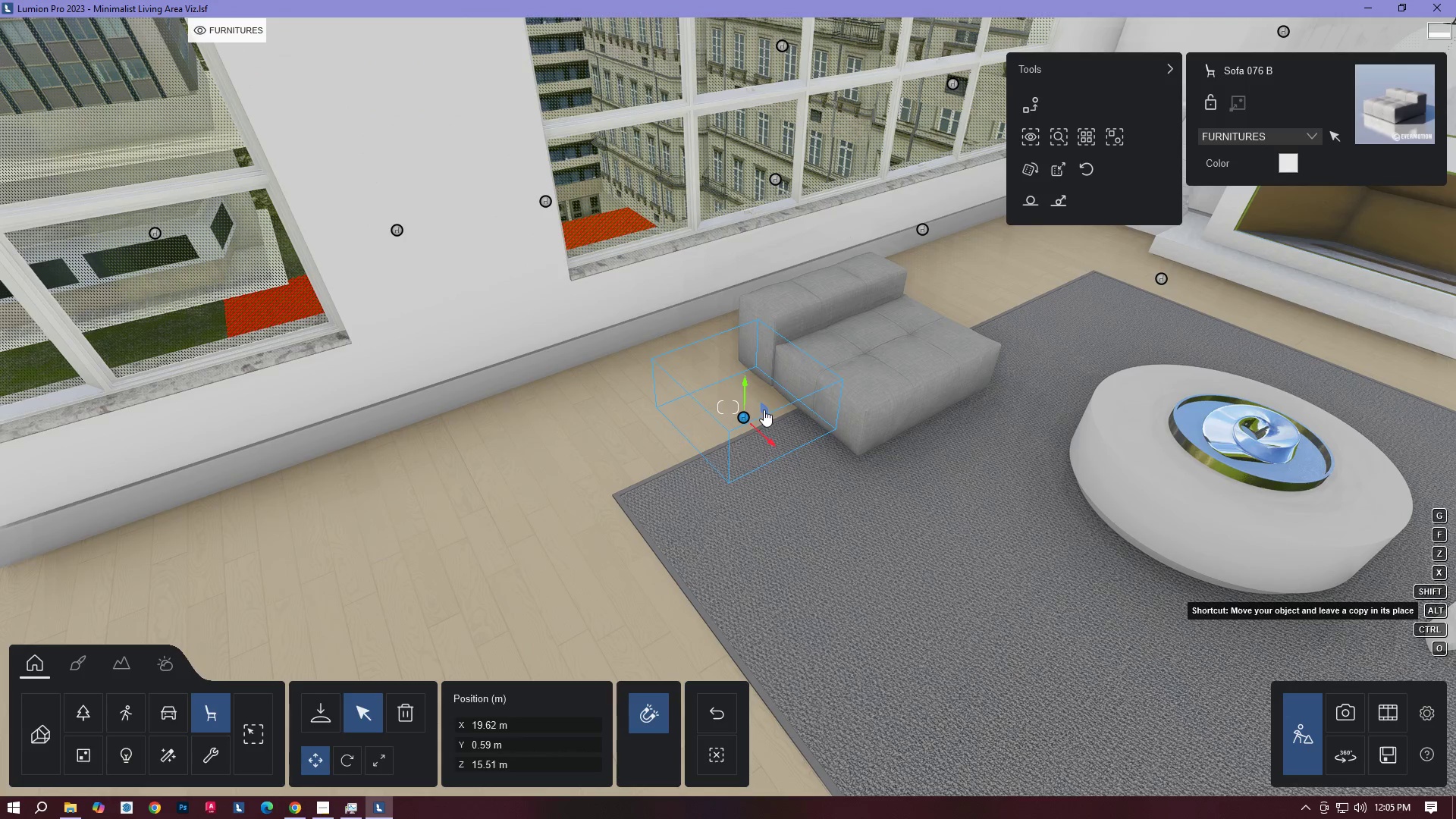 
key(Alt+AltLeft)
 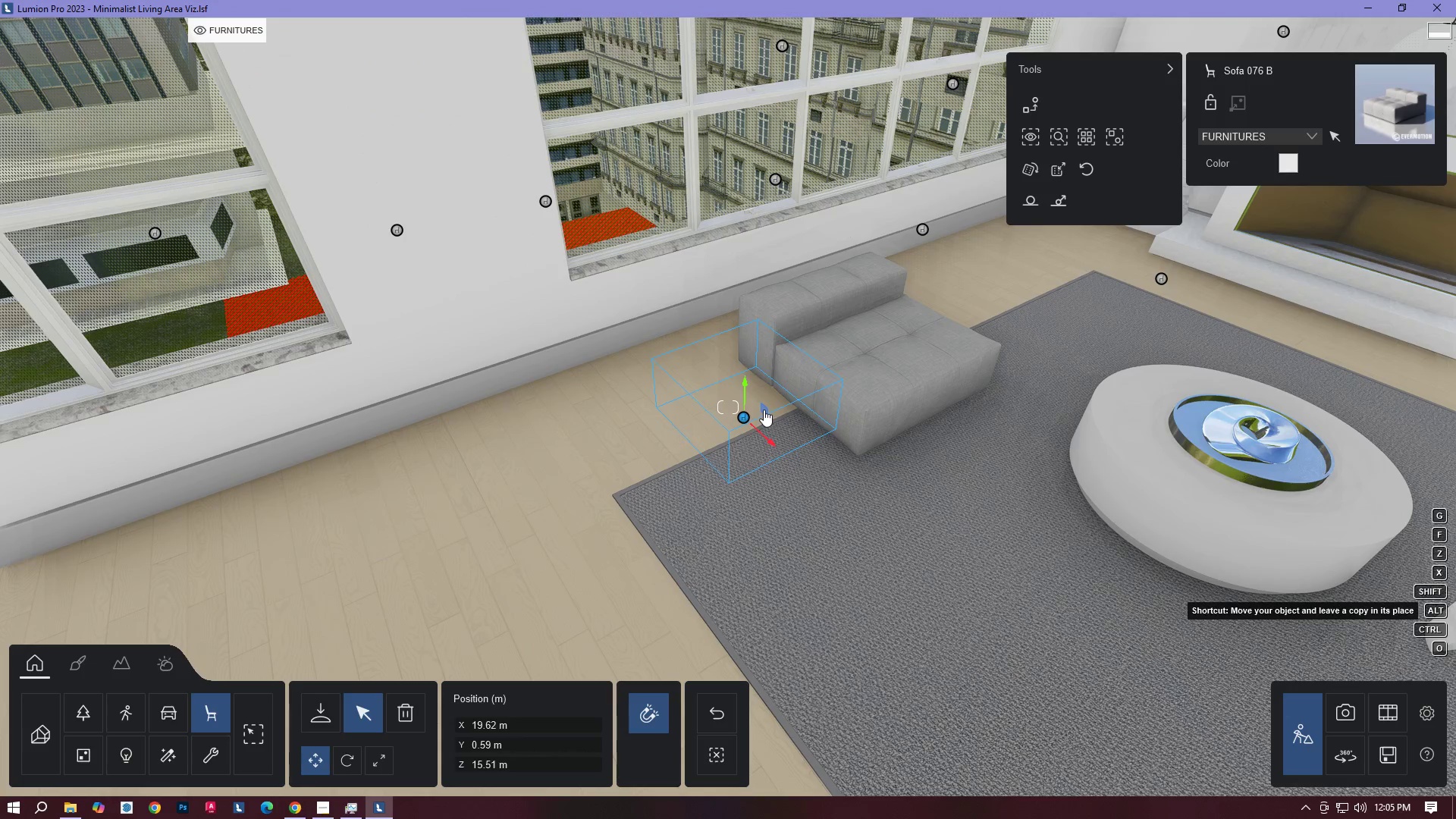 
key(Alt+AltLeft)
 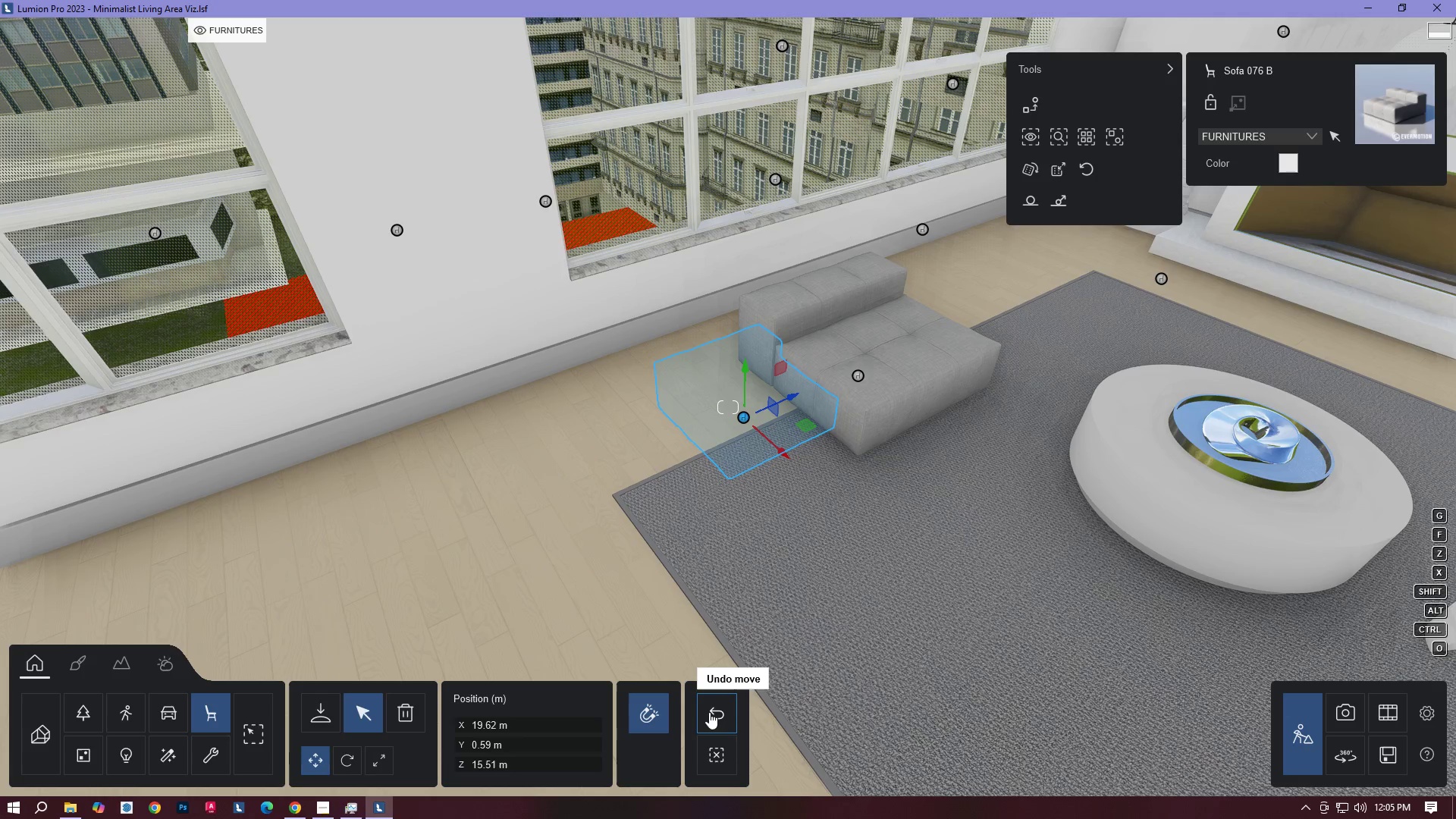 
left_click([709, 712])
 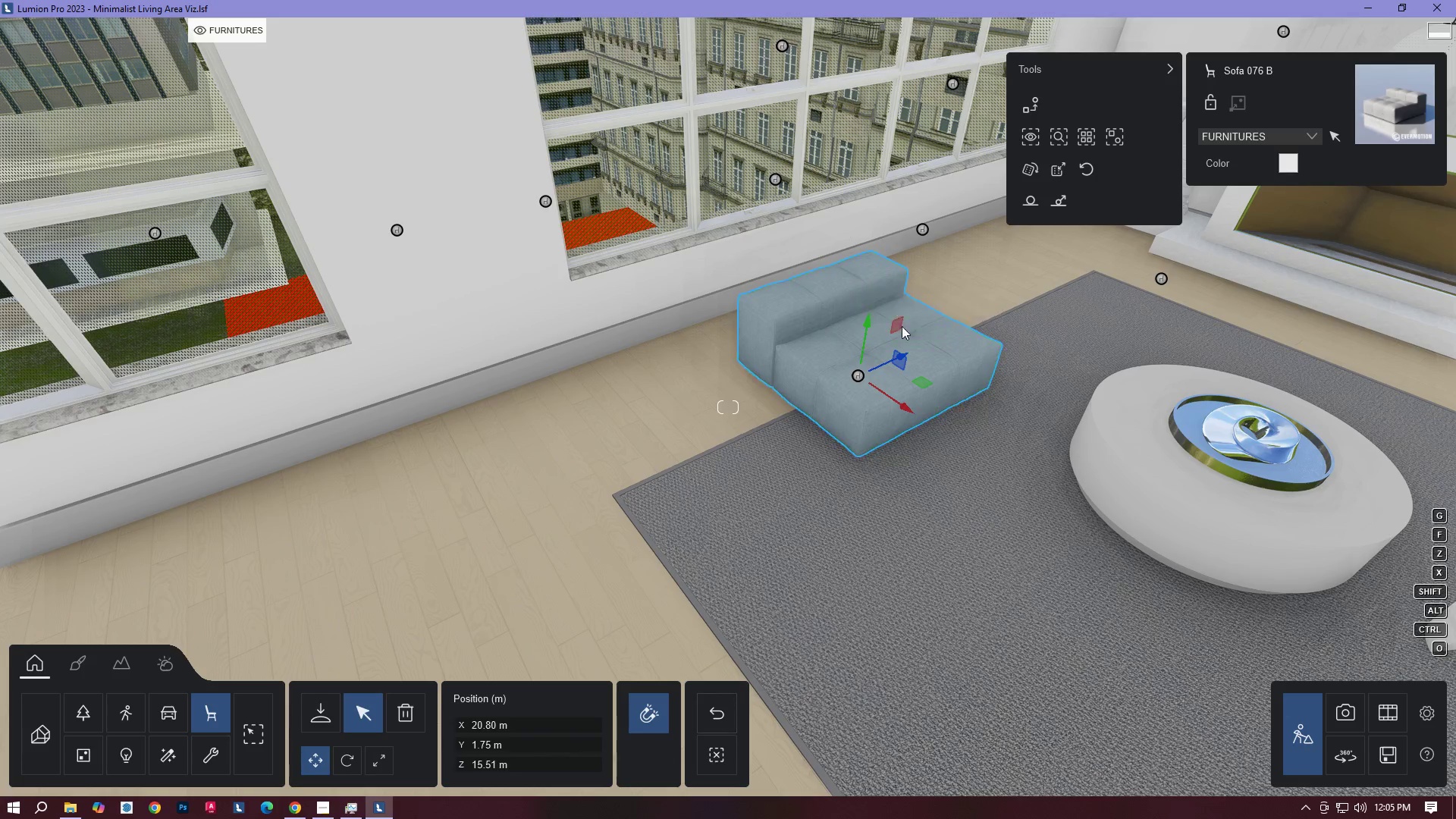 
hold_key(key=D, duration=0.34)
 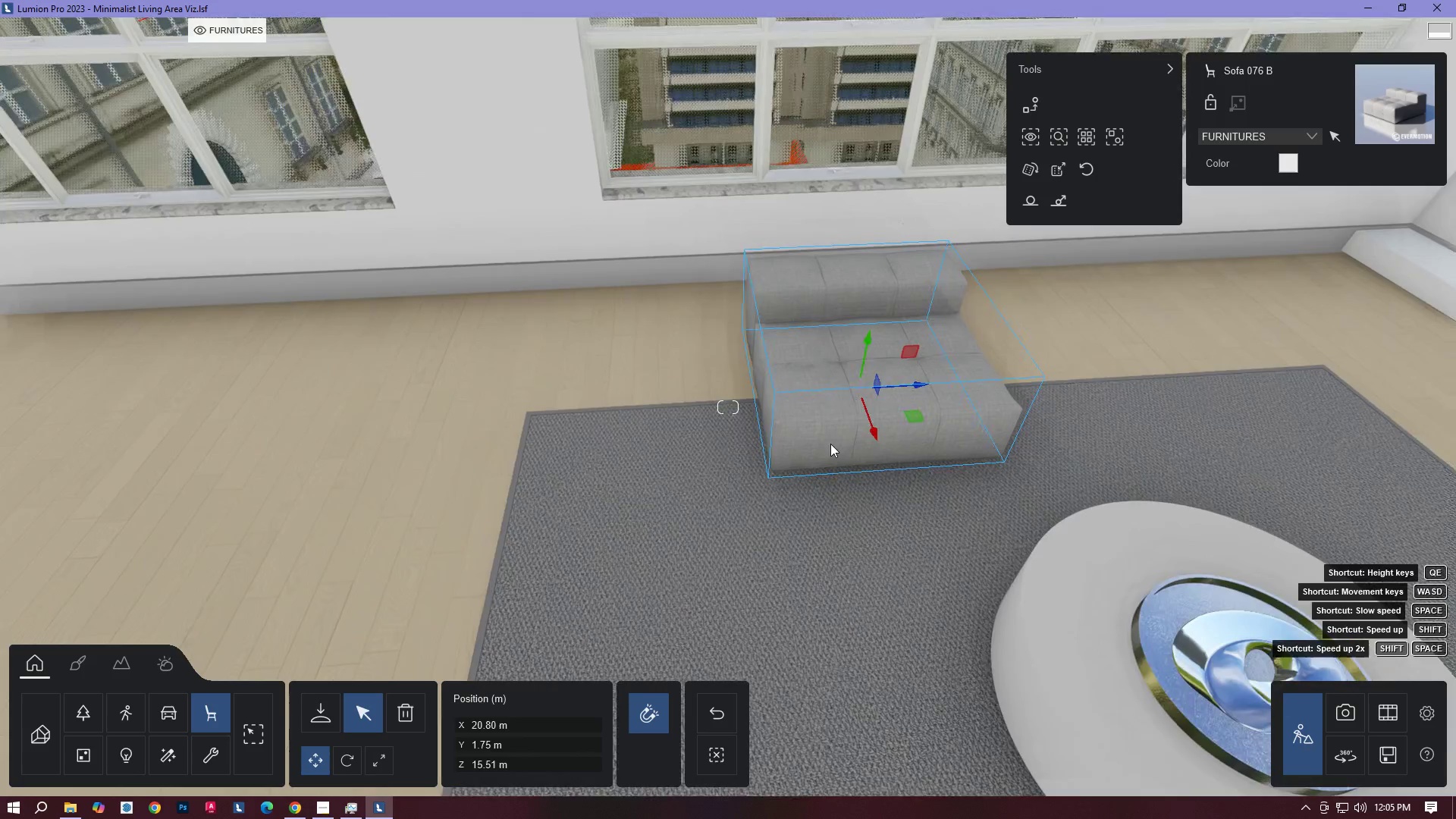 
type(WQD)
 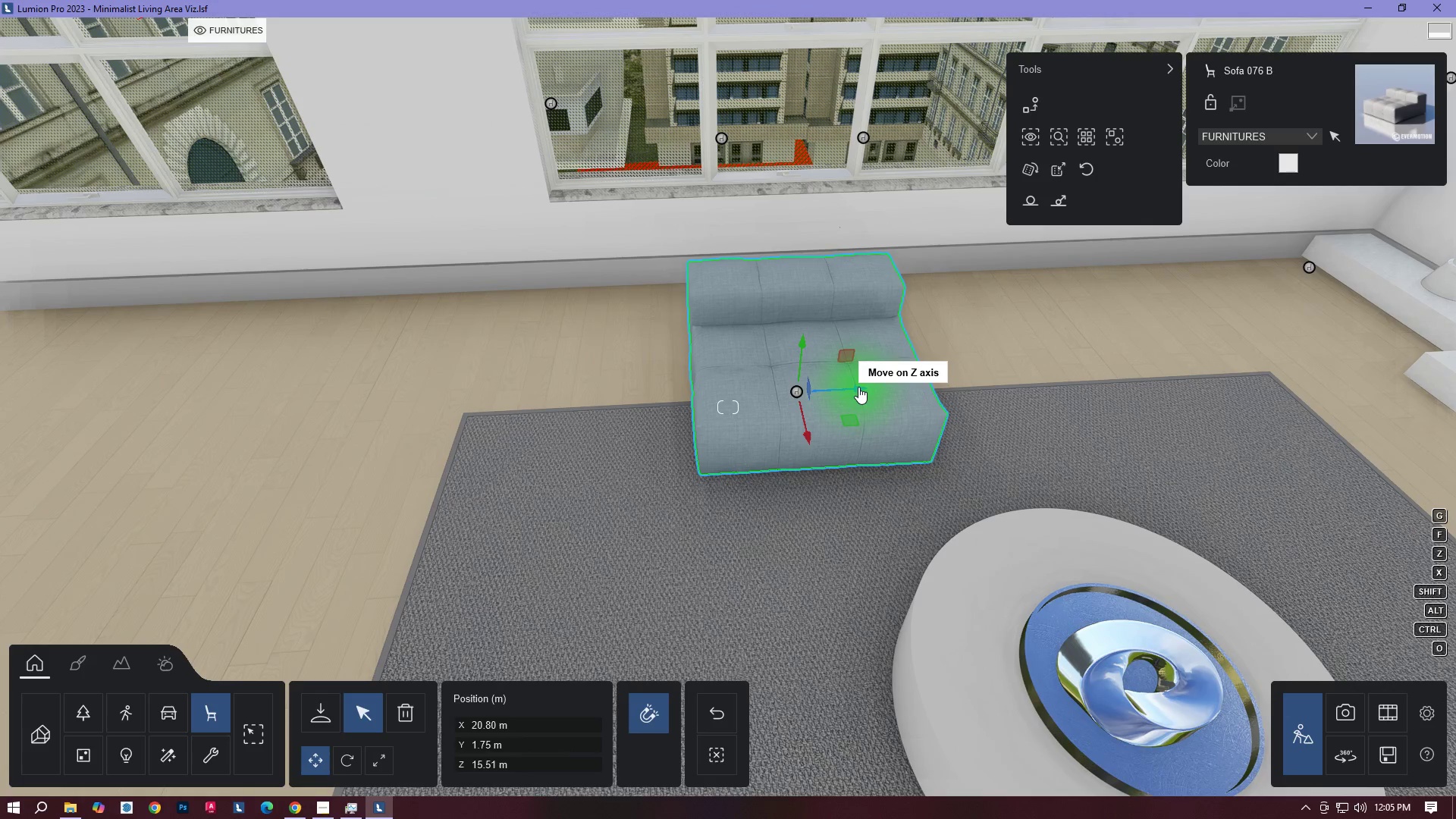 
hold_key(key=AltLeft, duration=1.5)
left_click_drag(start_coordinate=[858, 387], to_coordinate=[654, 415])
 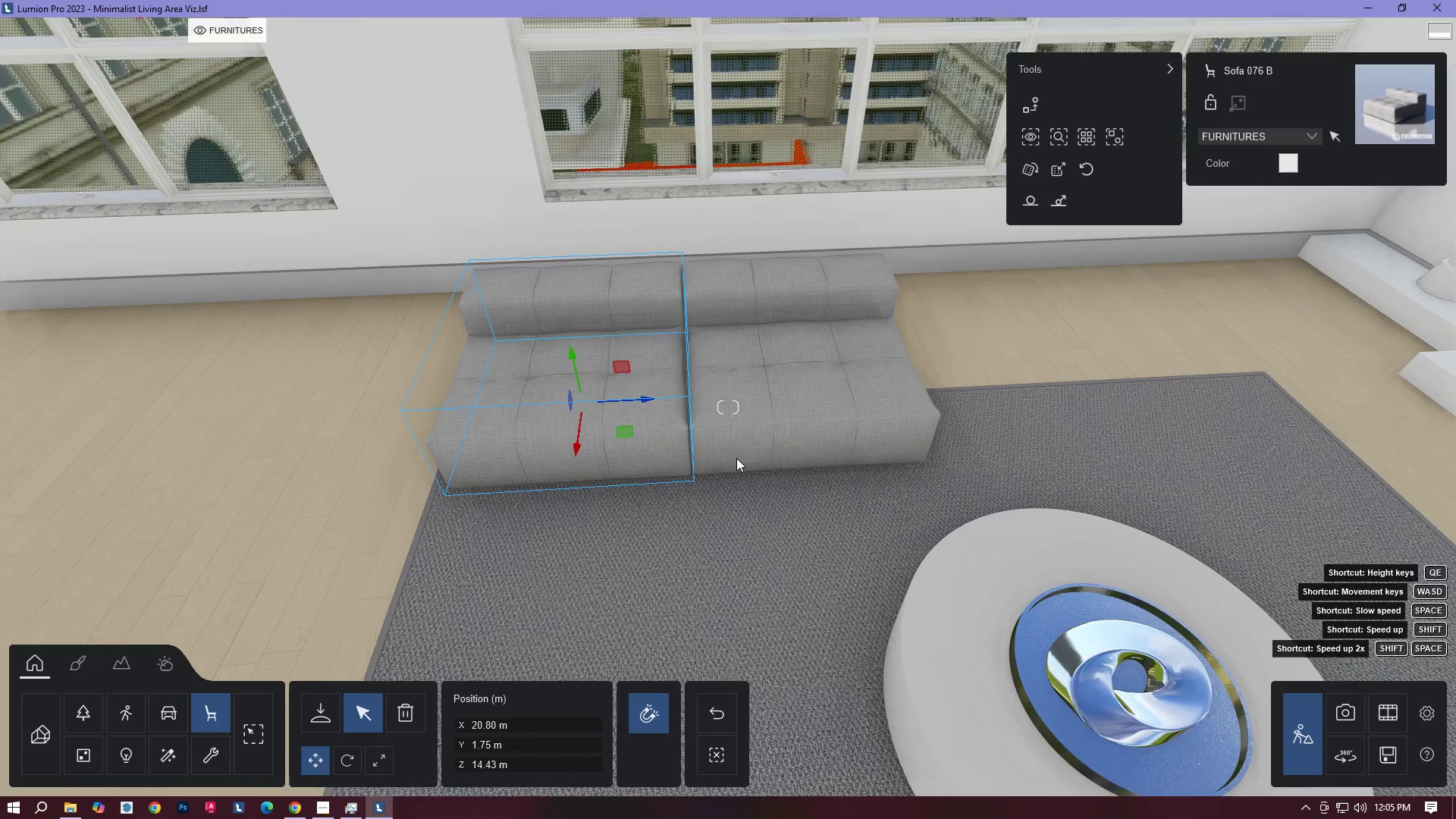 
hold_key(key=AltLeft, duration=1.52)
 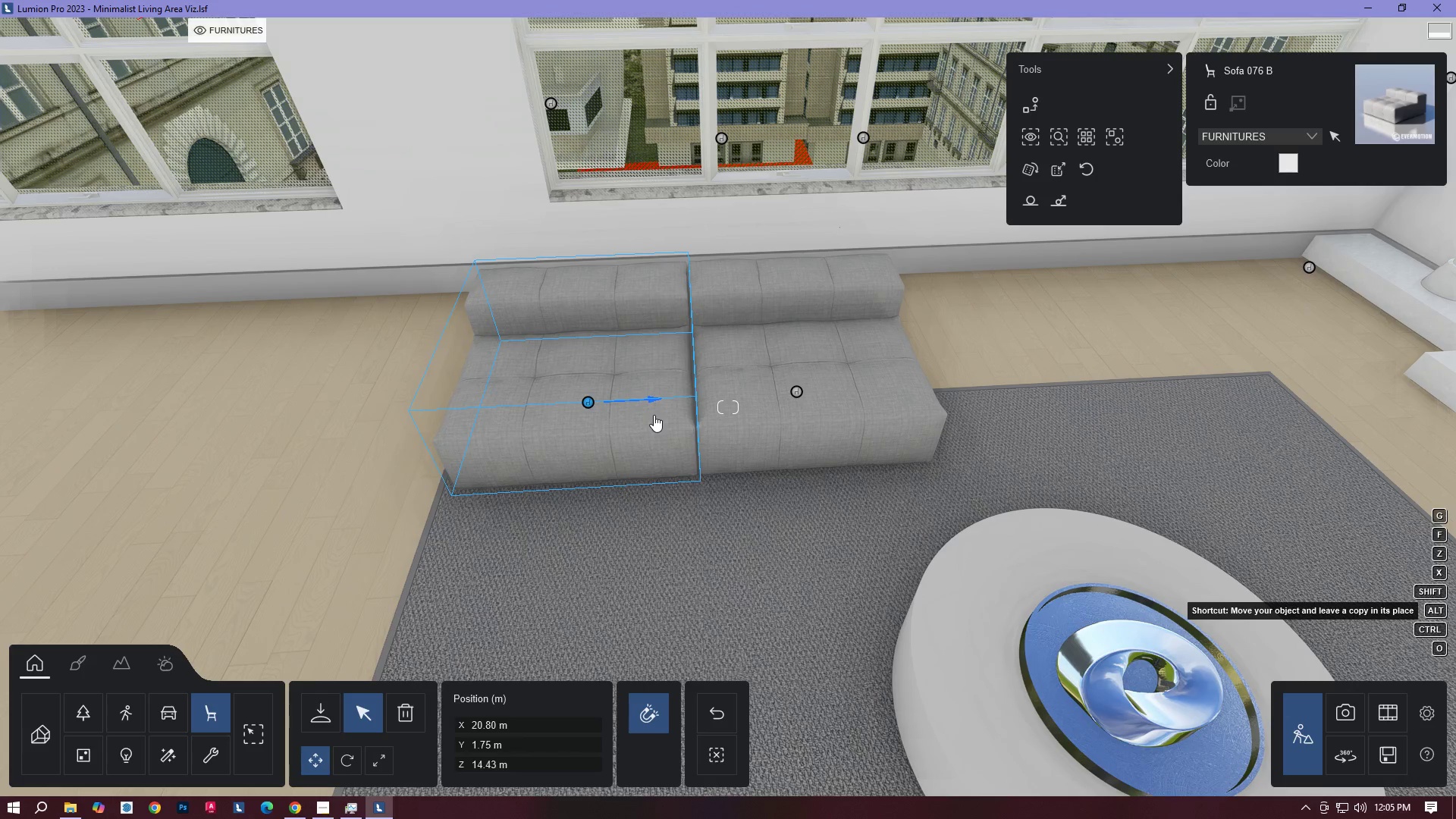 
key(Alt+AltLeft)
 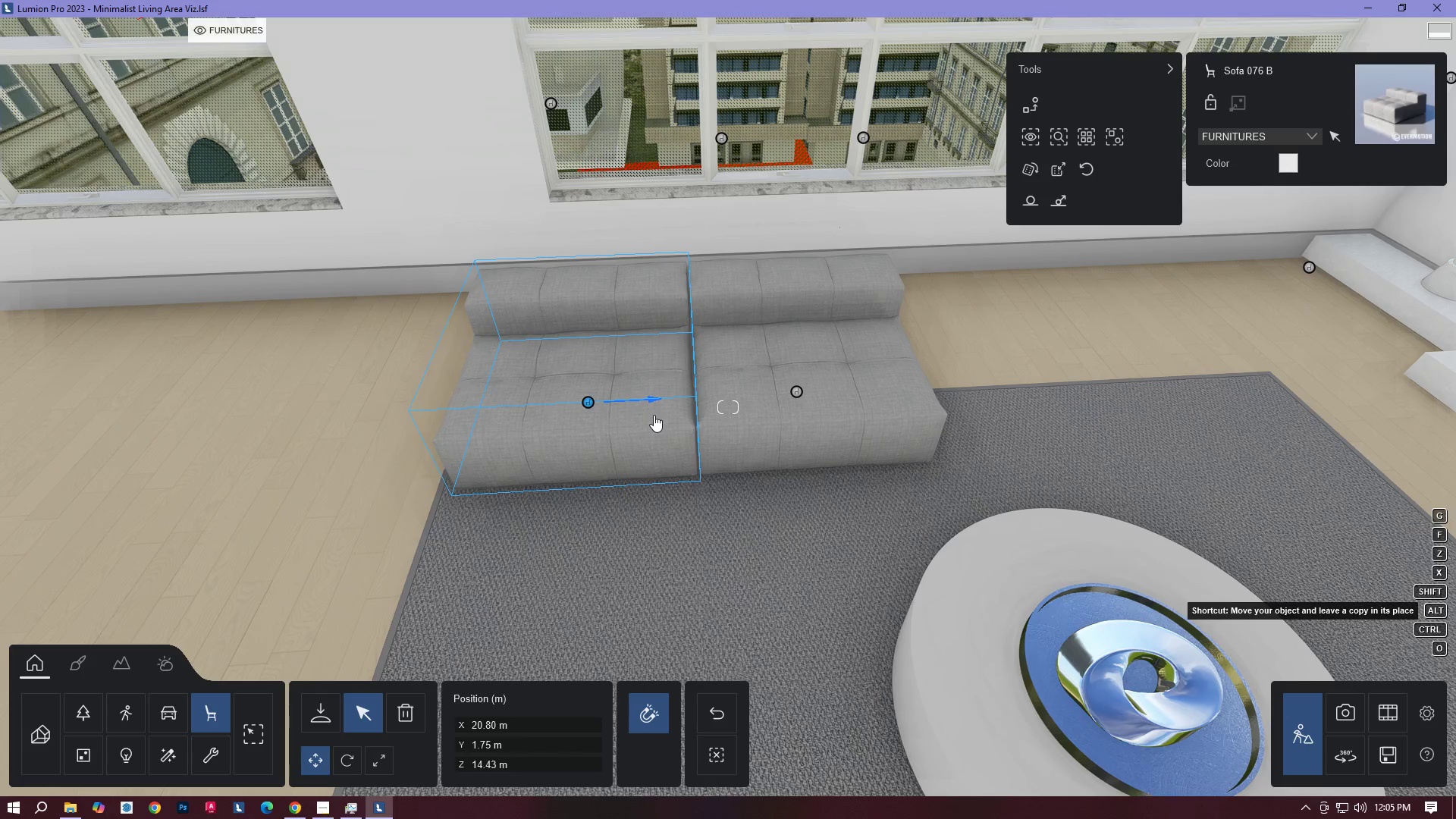 
key(Alt+AltLeft)
 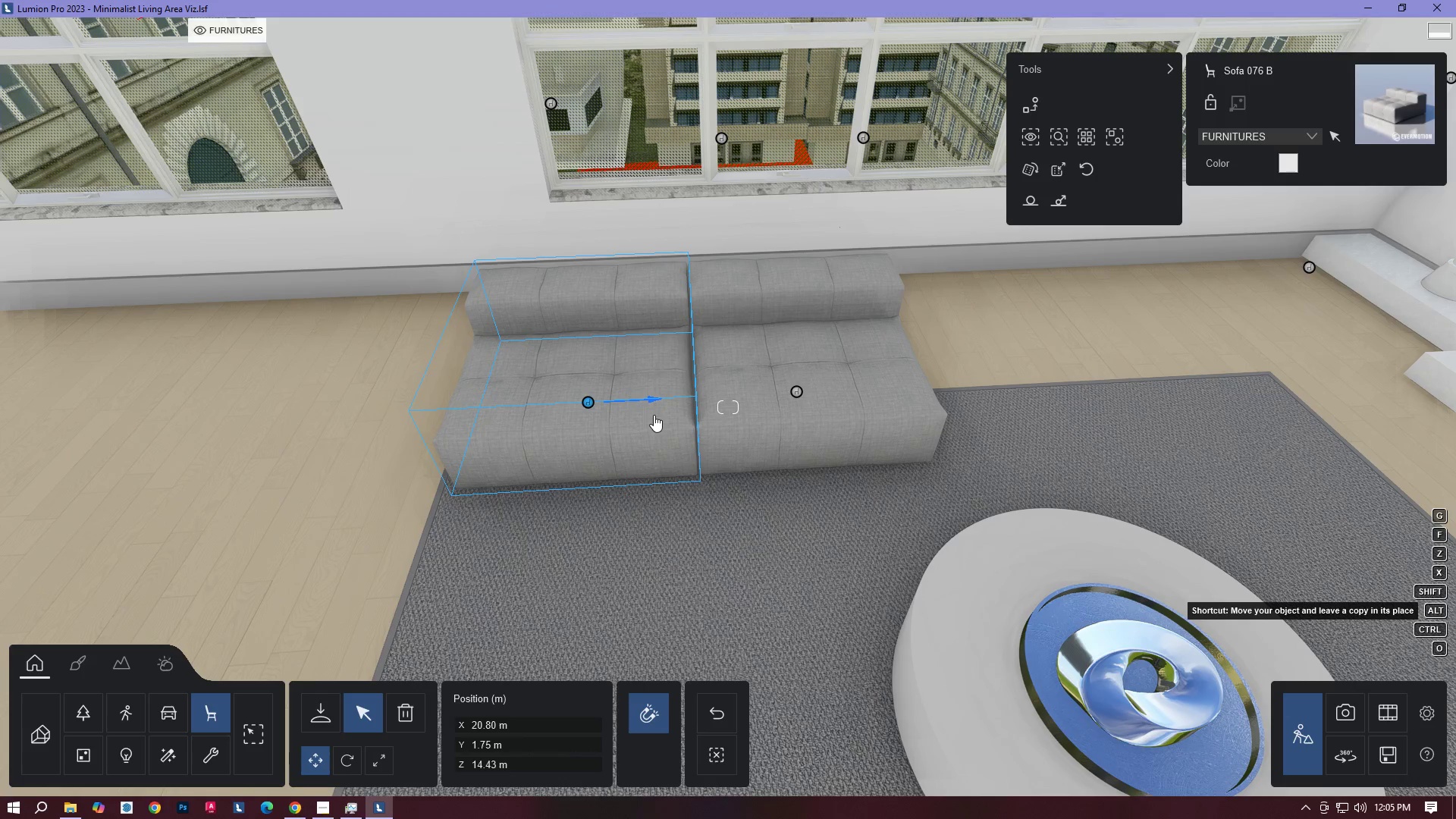 
key(Alt+AltLeft)
 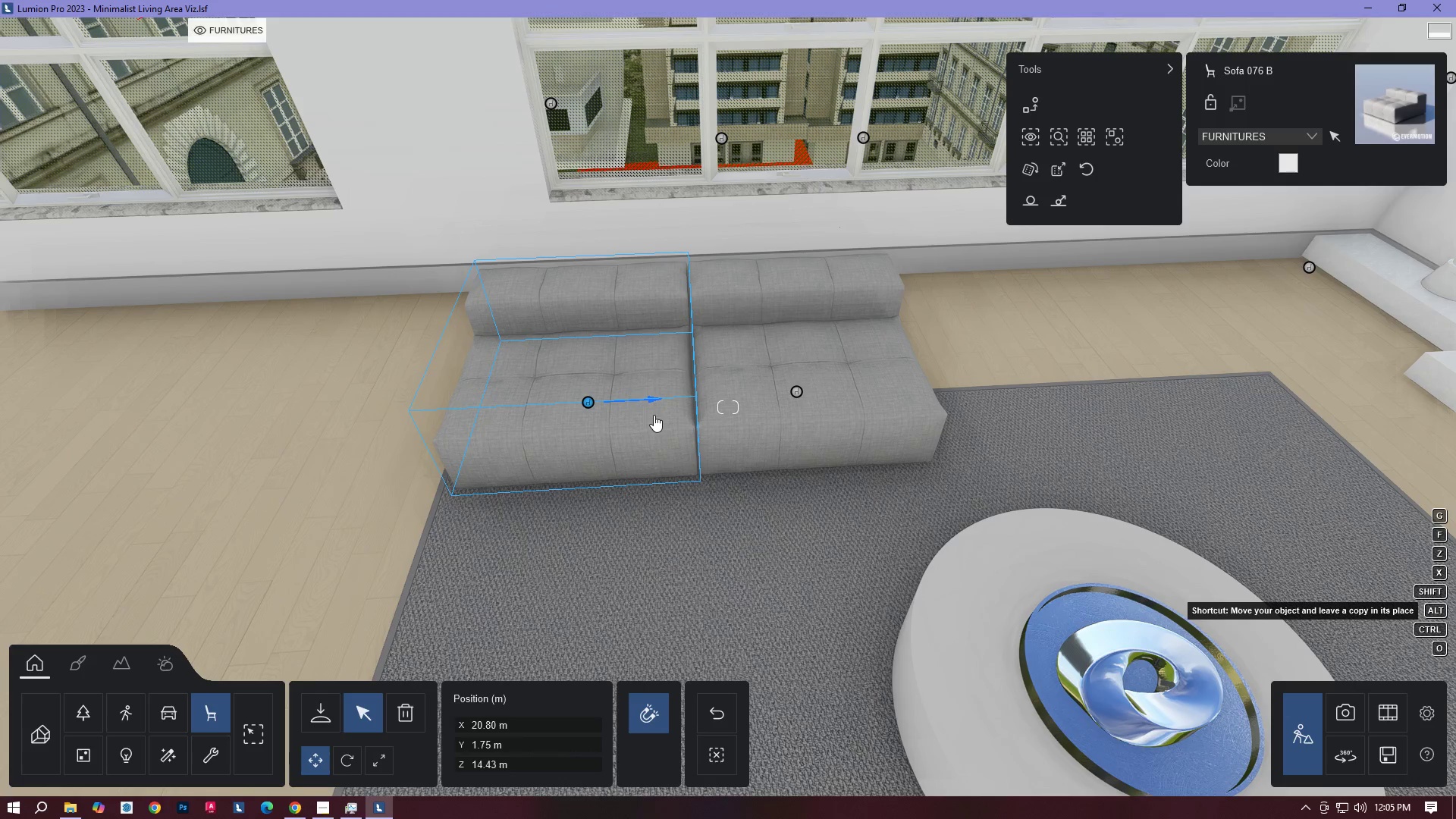 
key(Alt+AltLeft)
 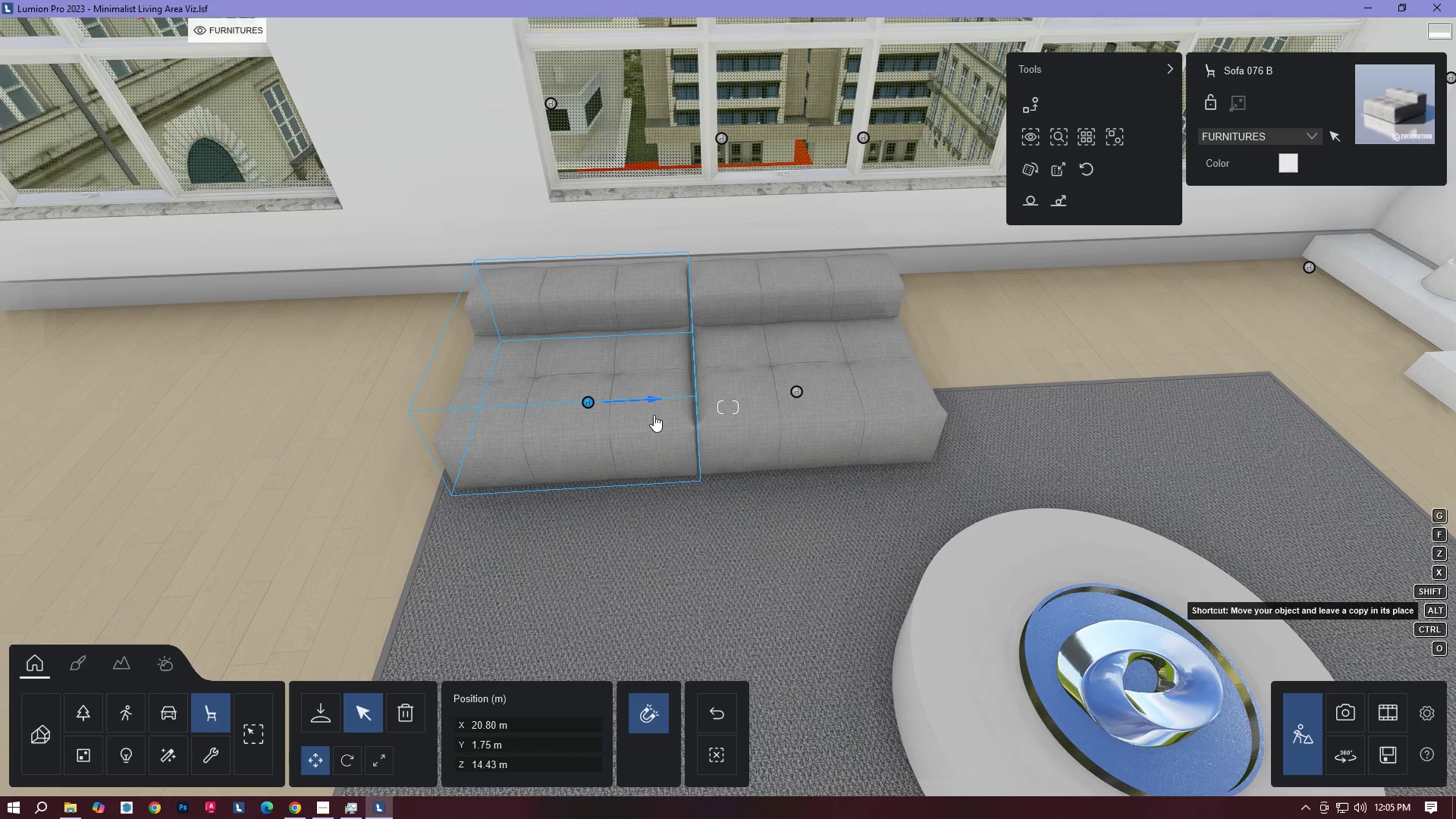 
key(Alt+AltLeft)
 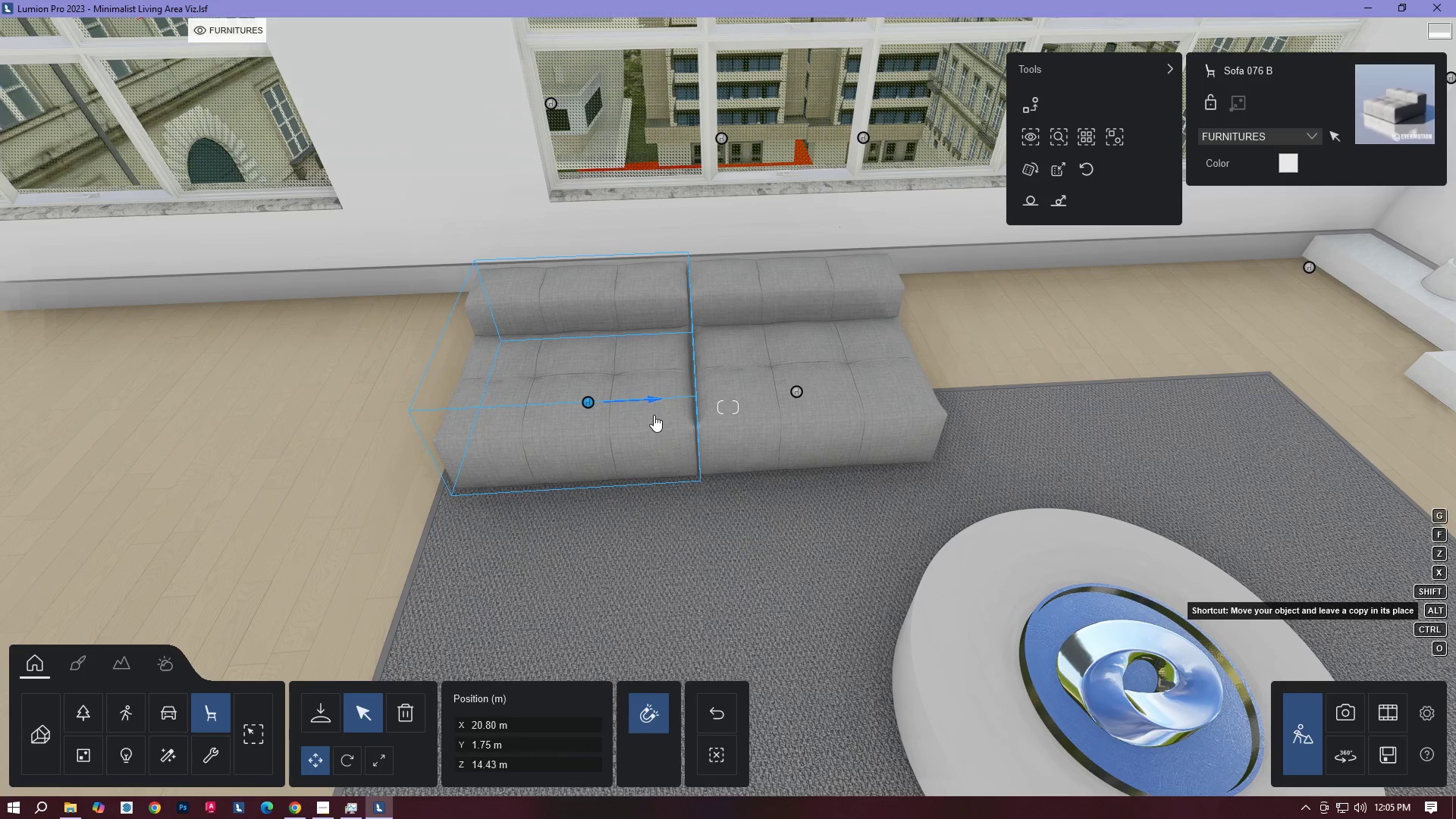 
key(Alt+AltLeft)
 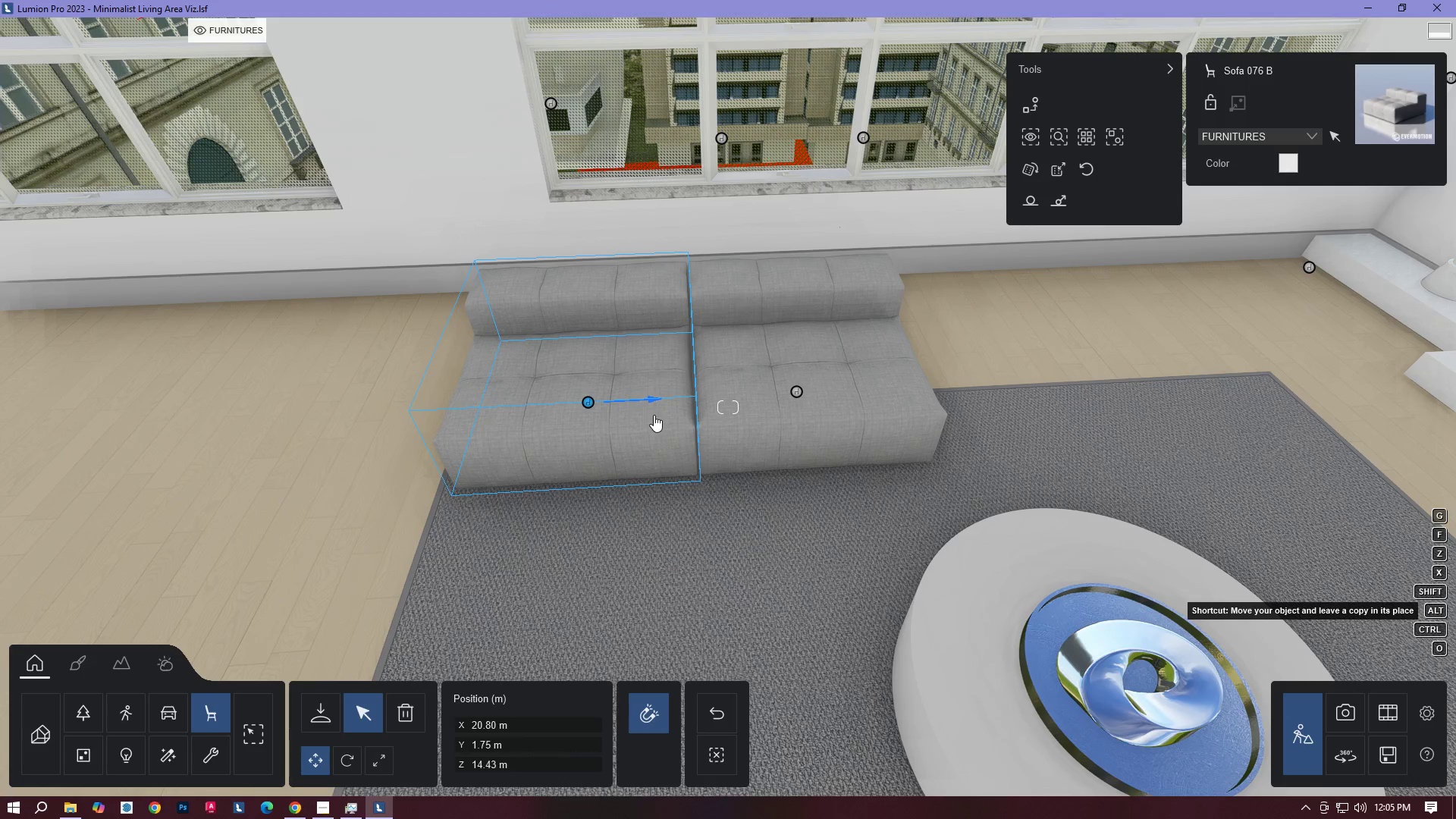 
key(Alt+AltLeft)
 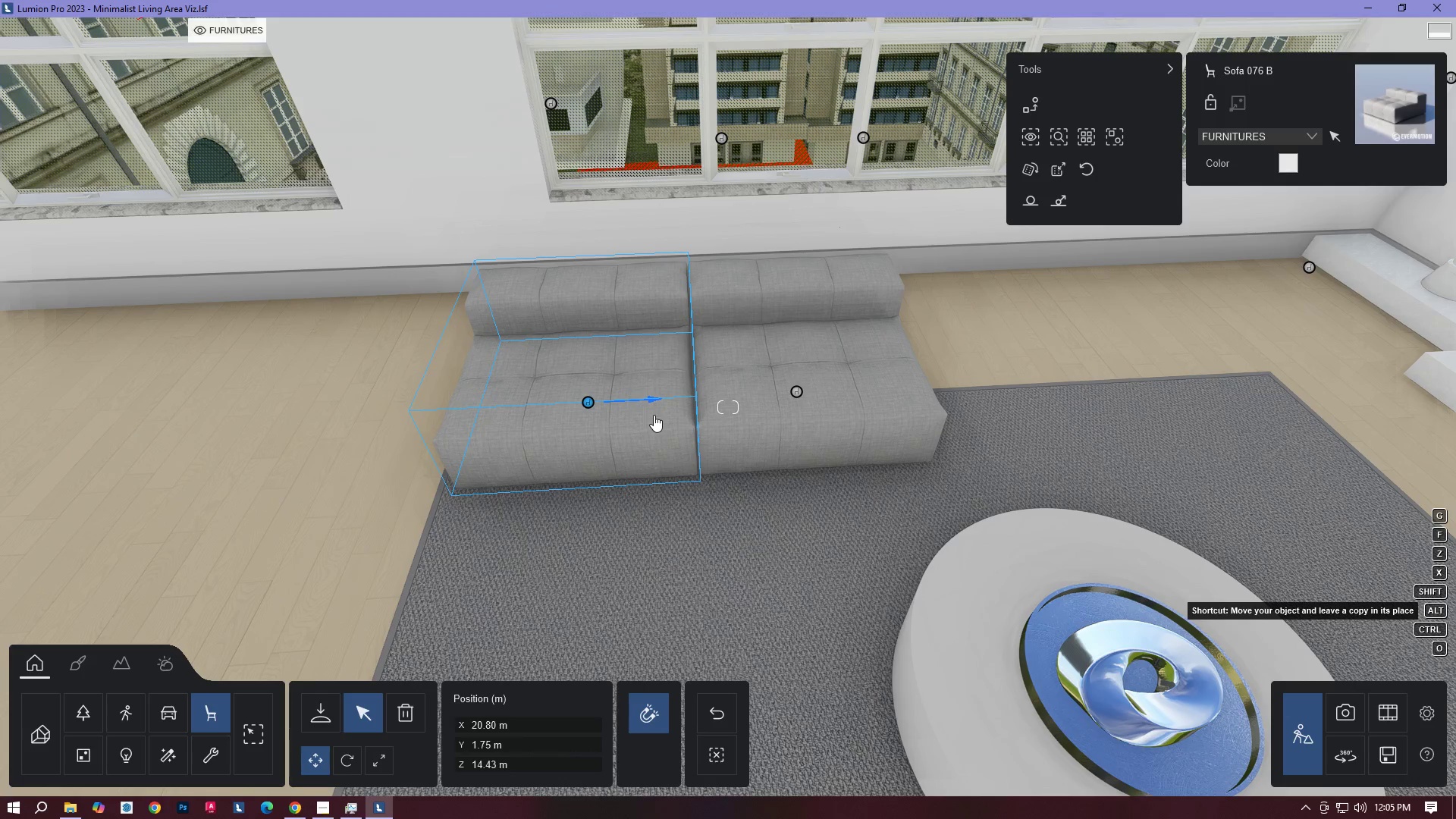 
key(Alt+AltLeft)
 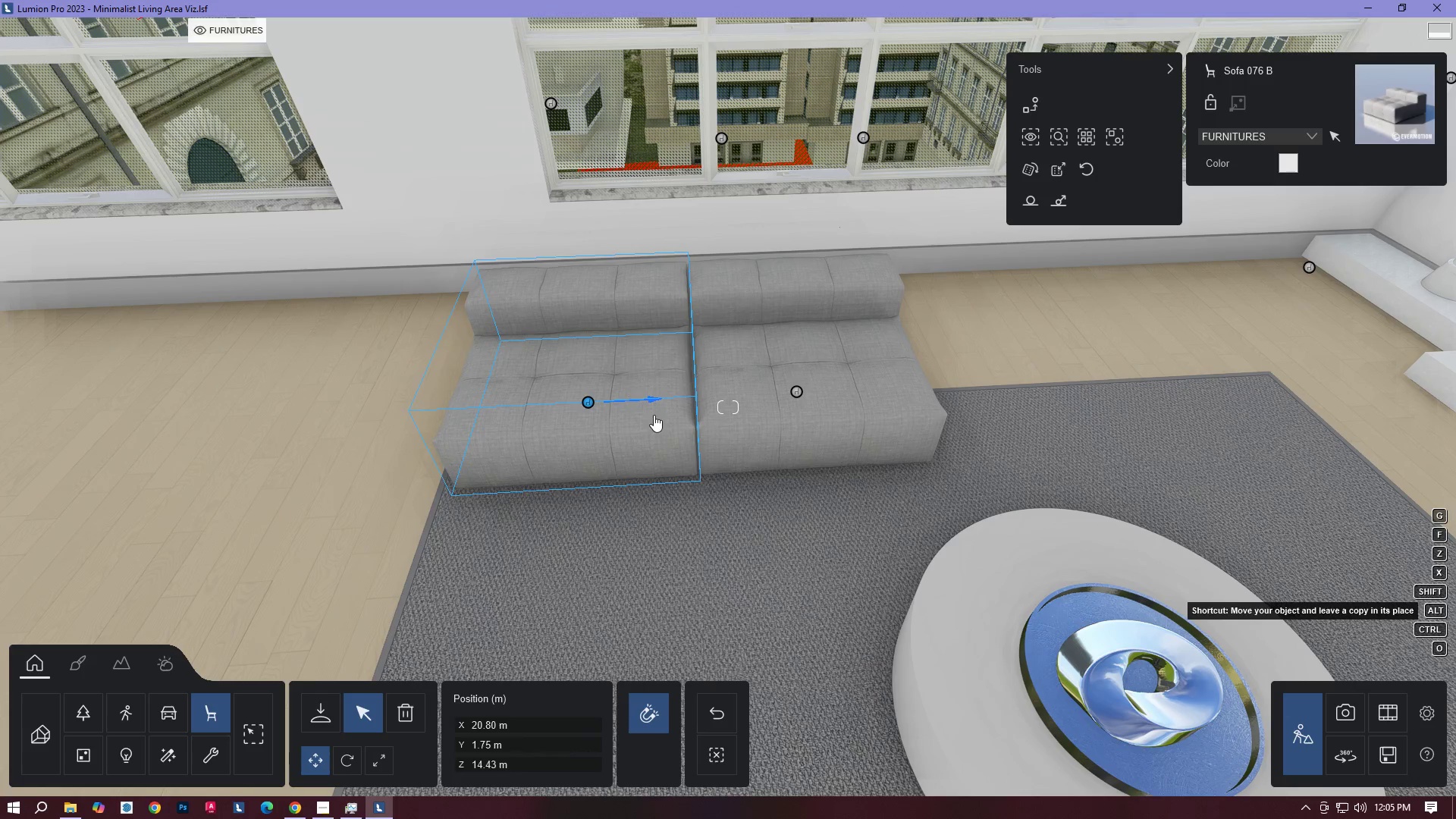 
type(DADSA)
 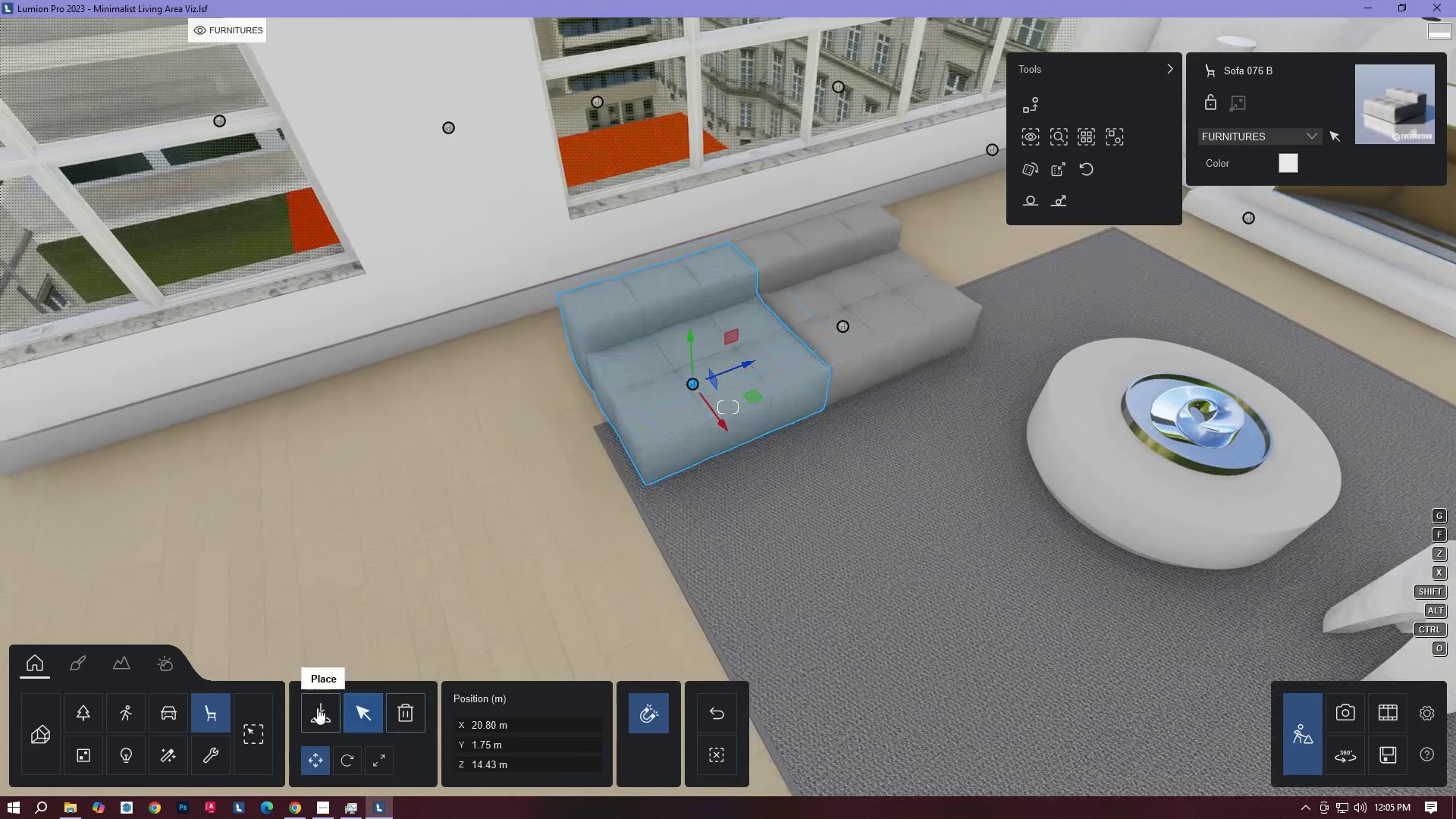 
left_click([316, 708])
 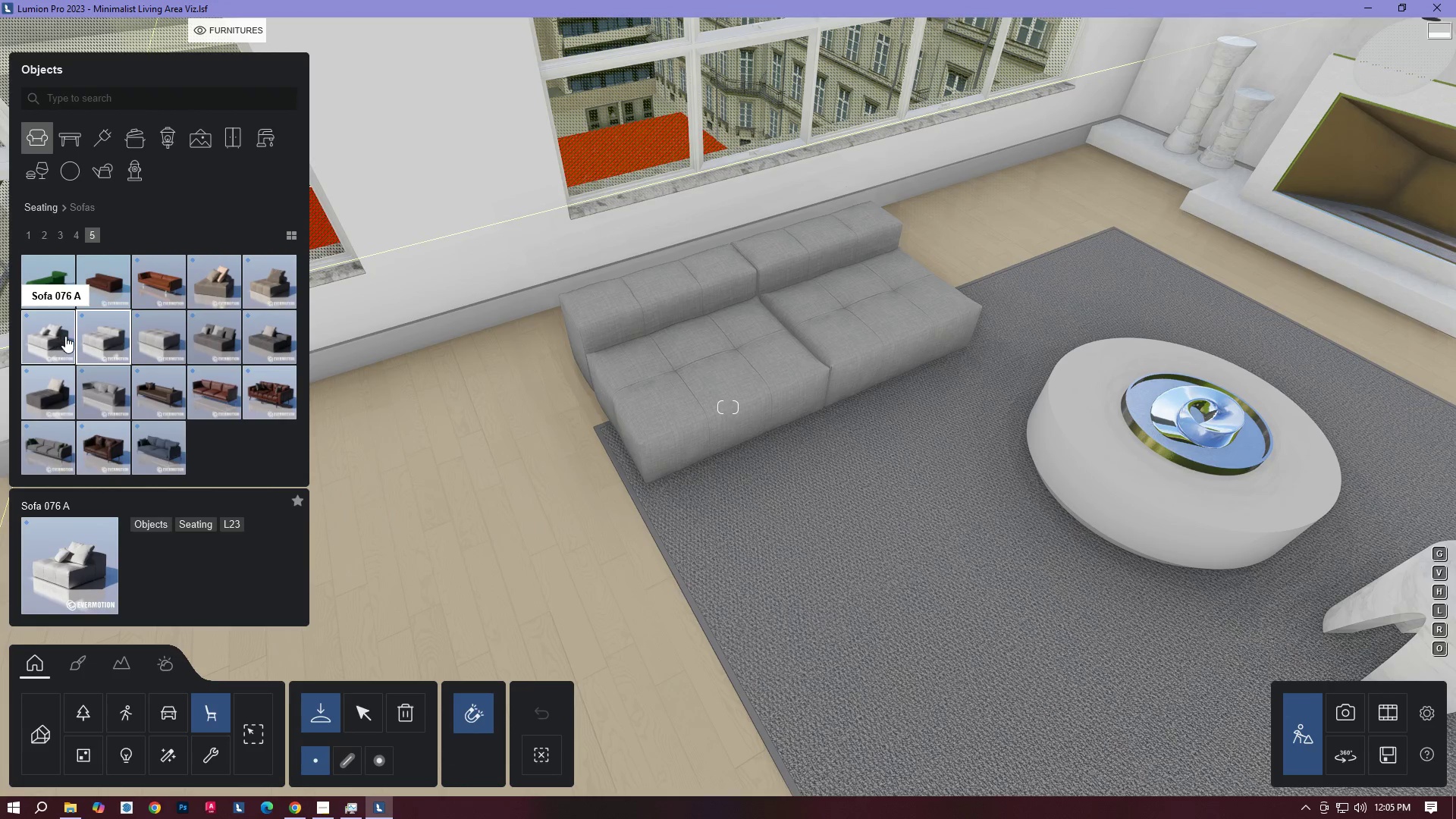 
wait(5.49)
 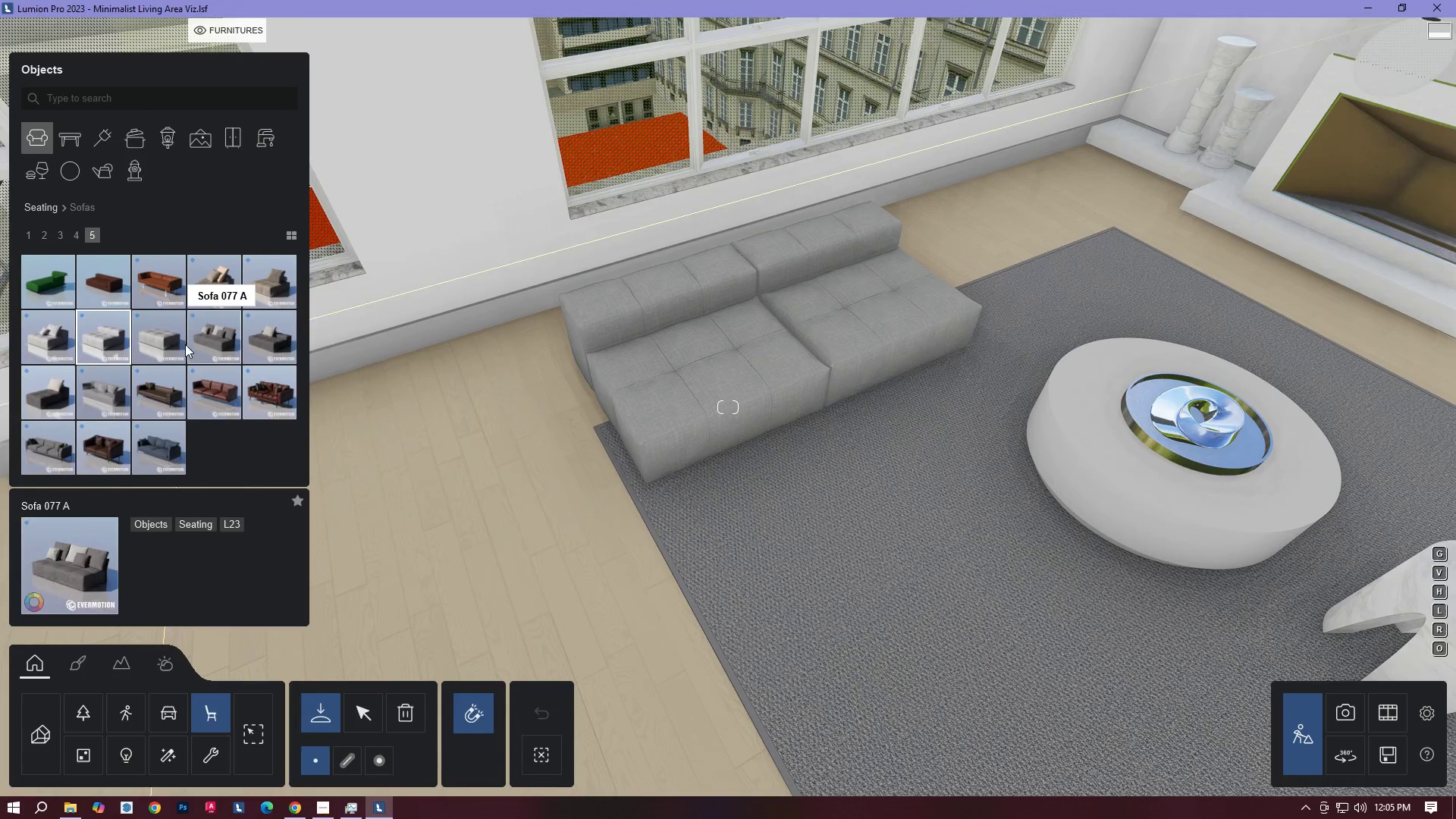 
left_click([57, 346])
 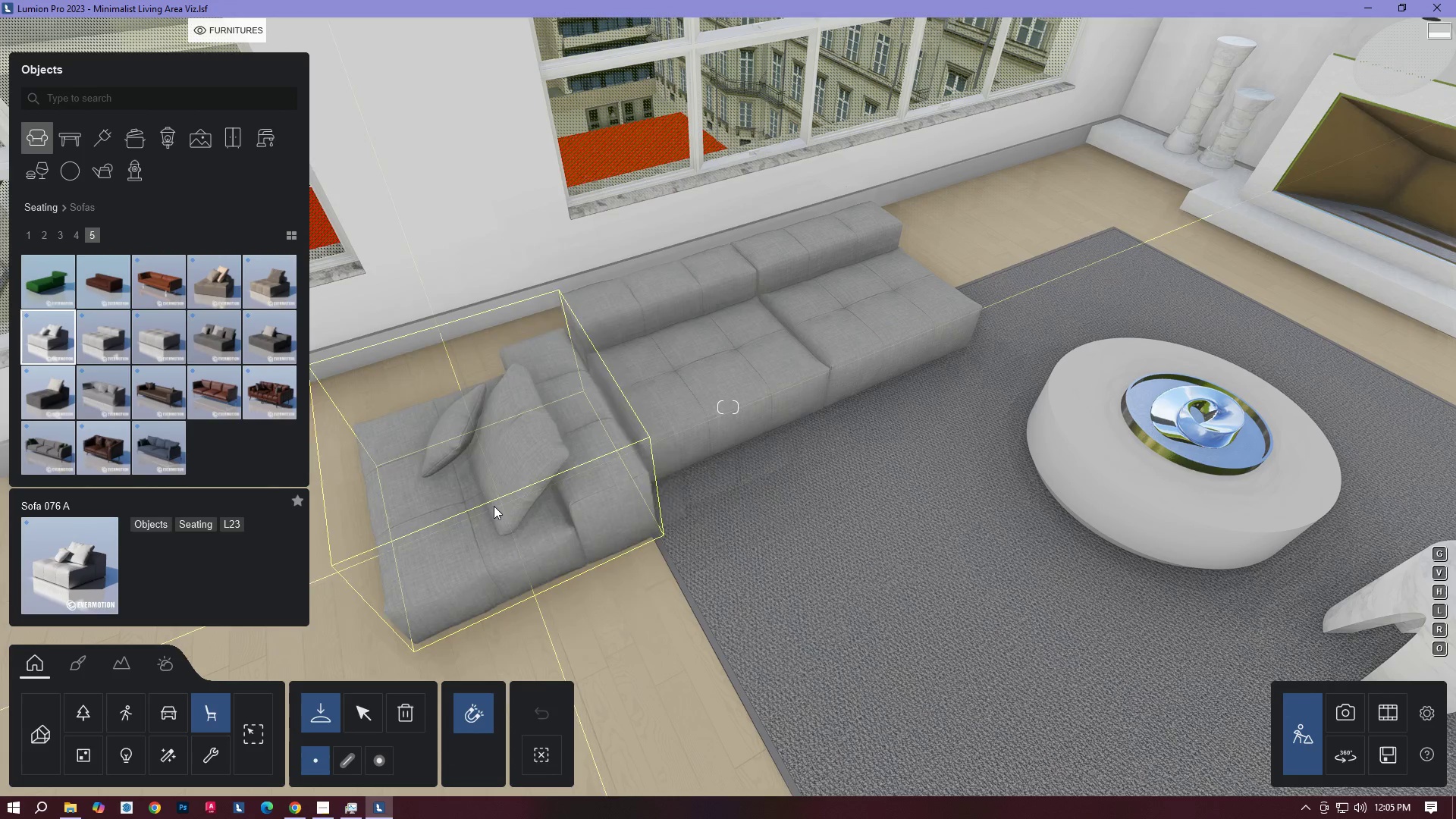 
left_click([477, 453])
 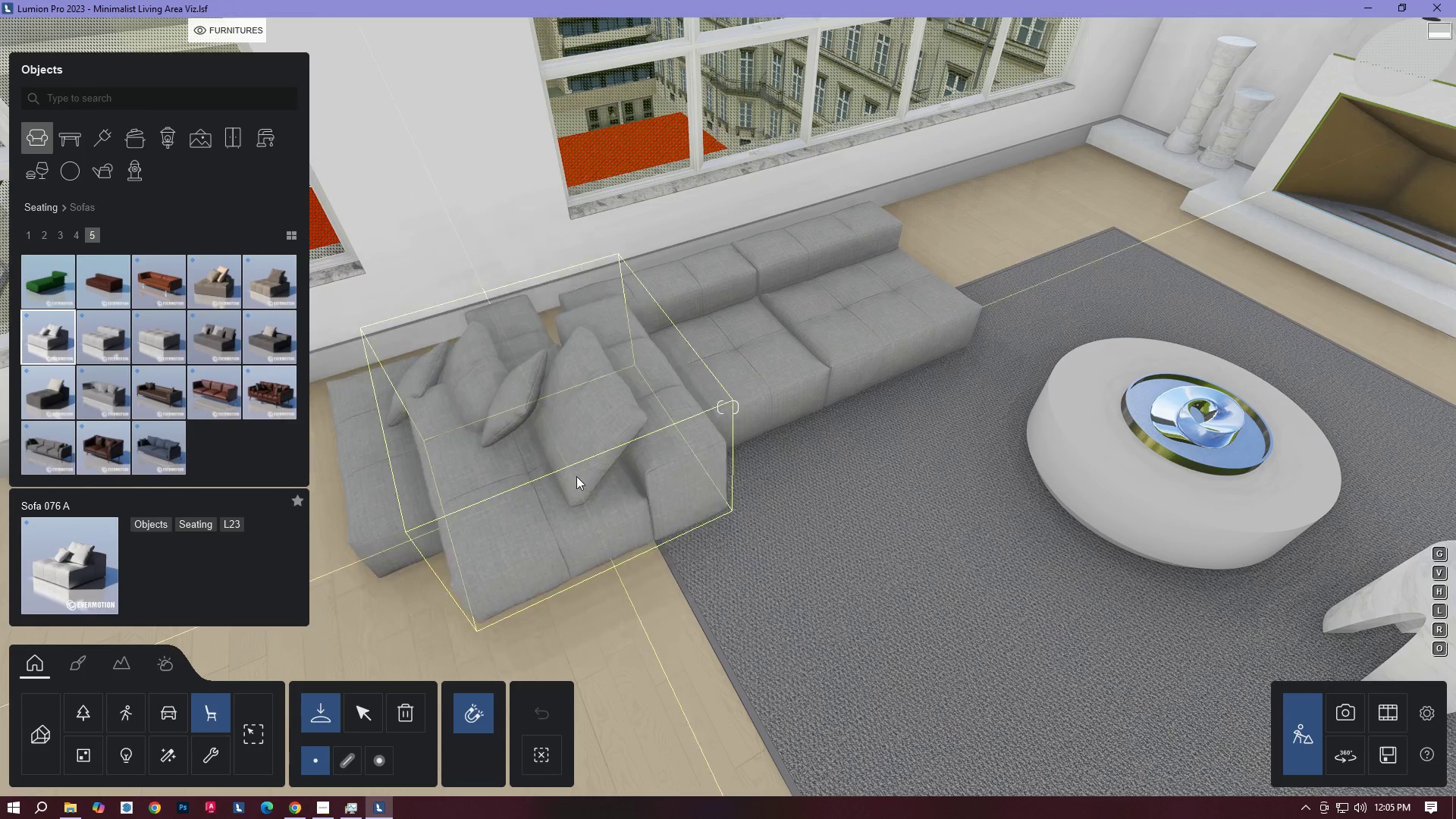 
type(AQW)
 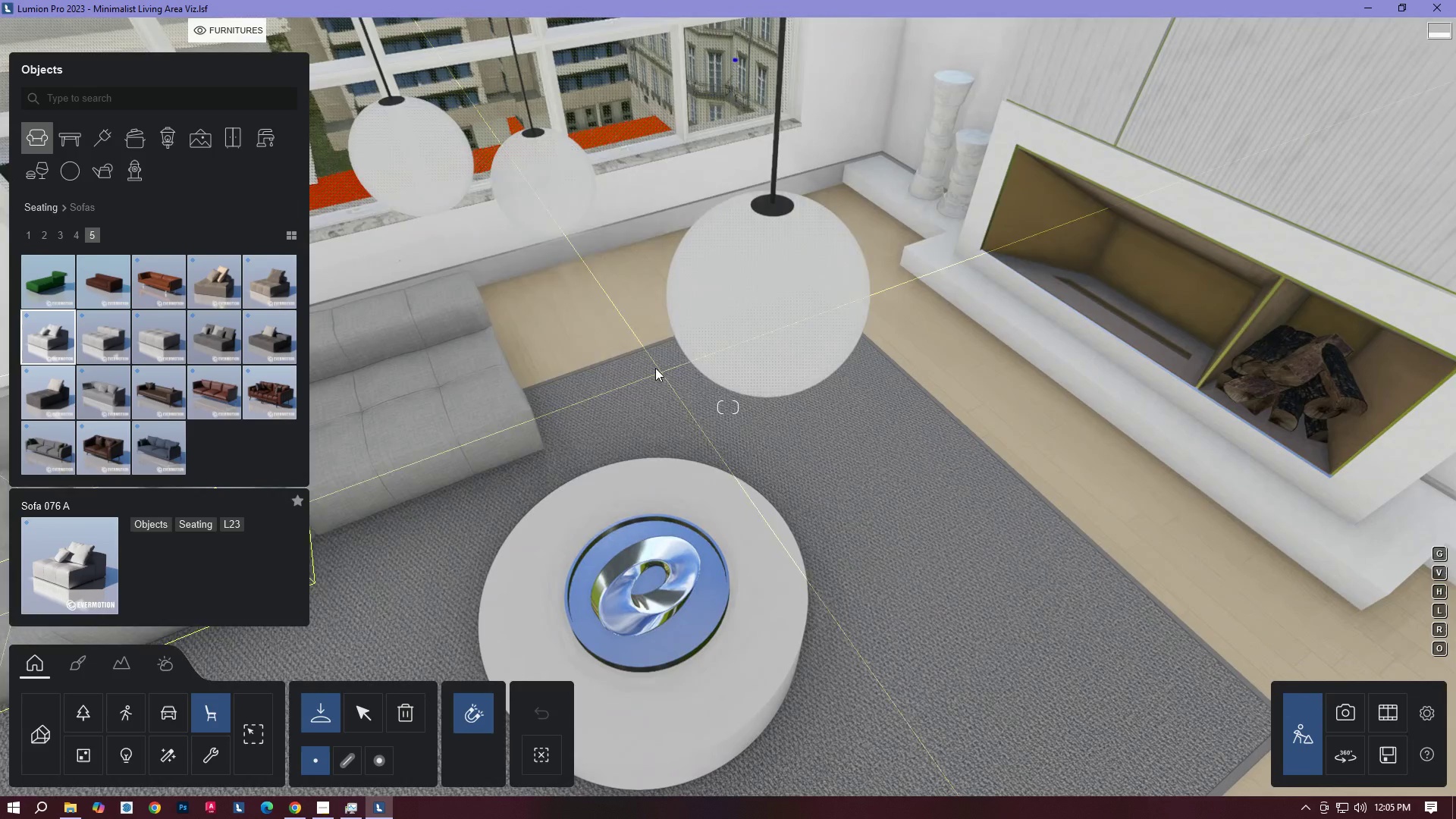 
hold_key(key=D, duration=0.56)
 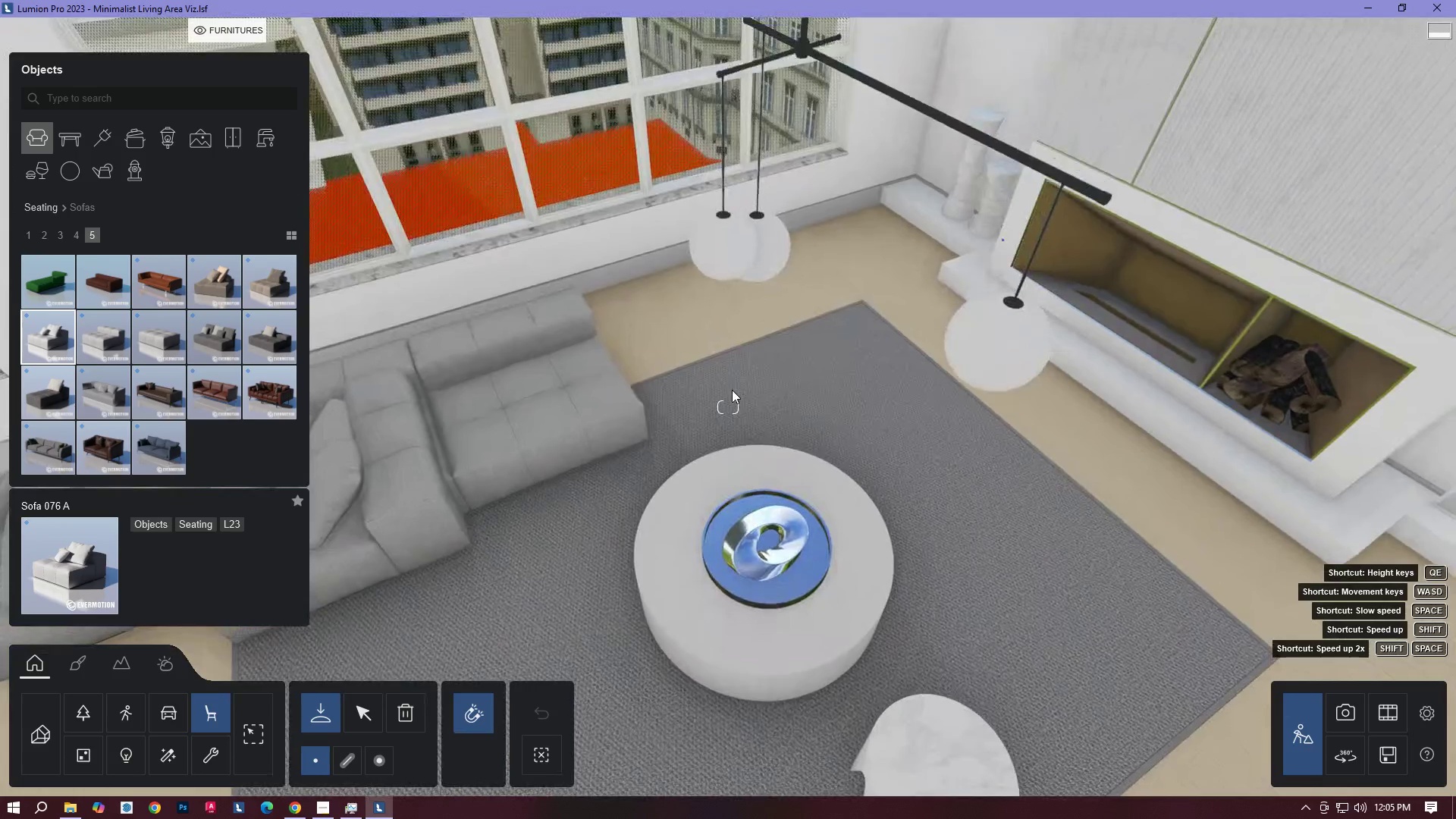 
hold_key(key=D, duration=0.59)
 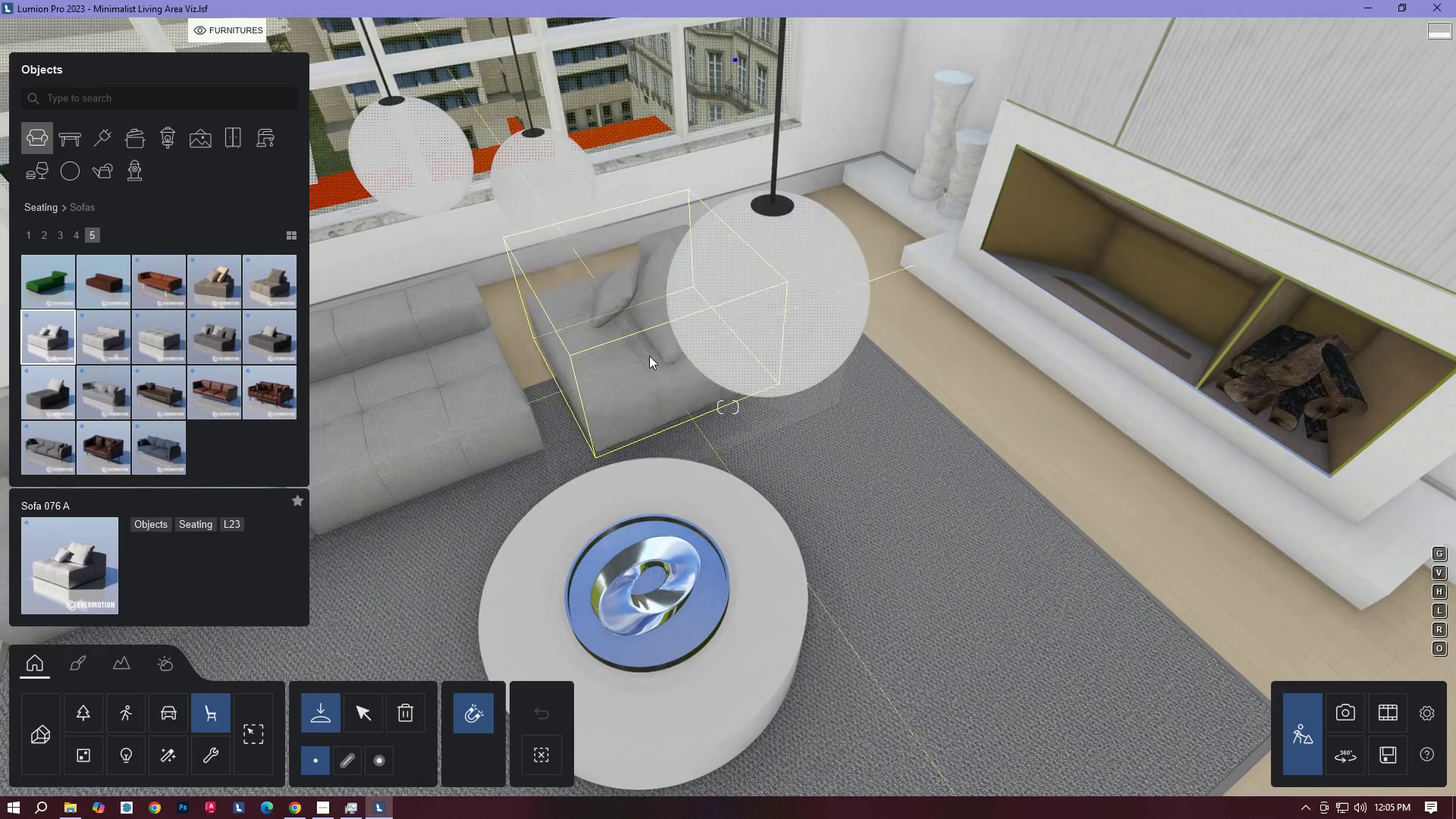 
left_click([647, 353])
 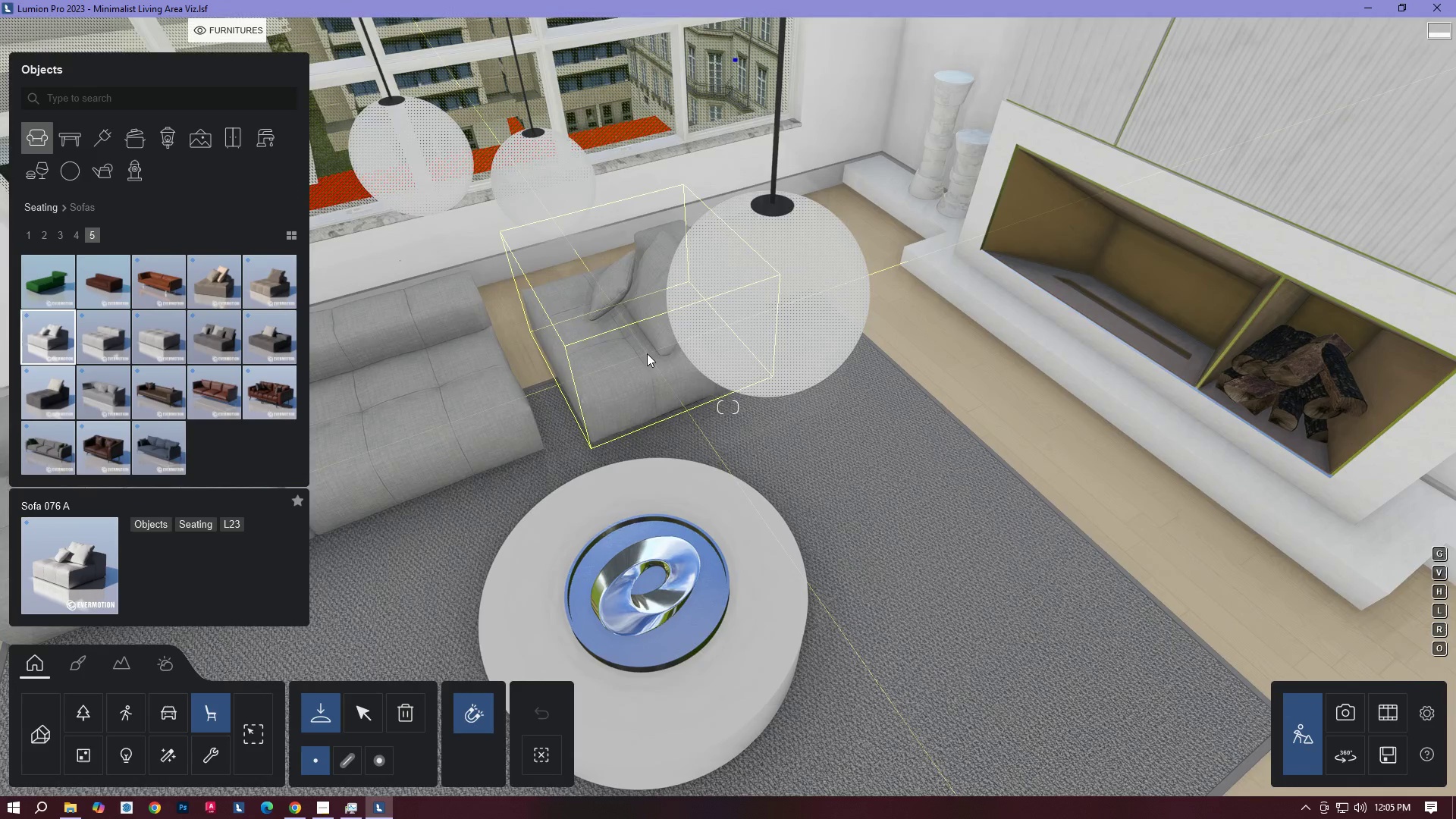 
type(QAEA)
 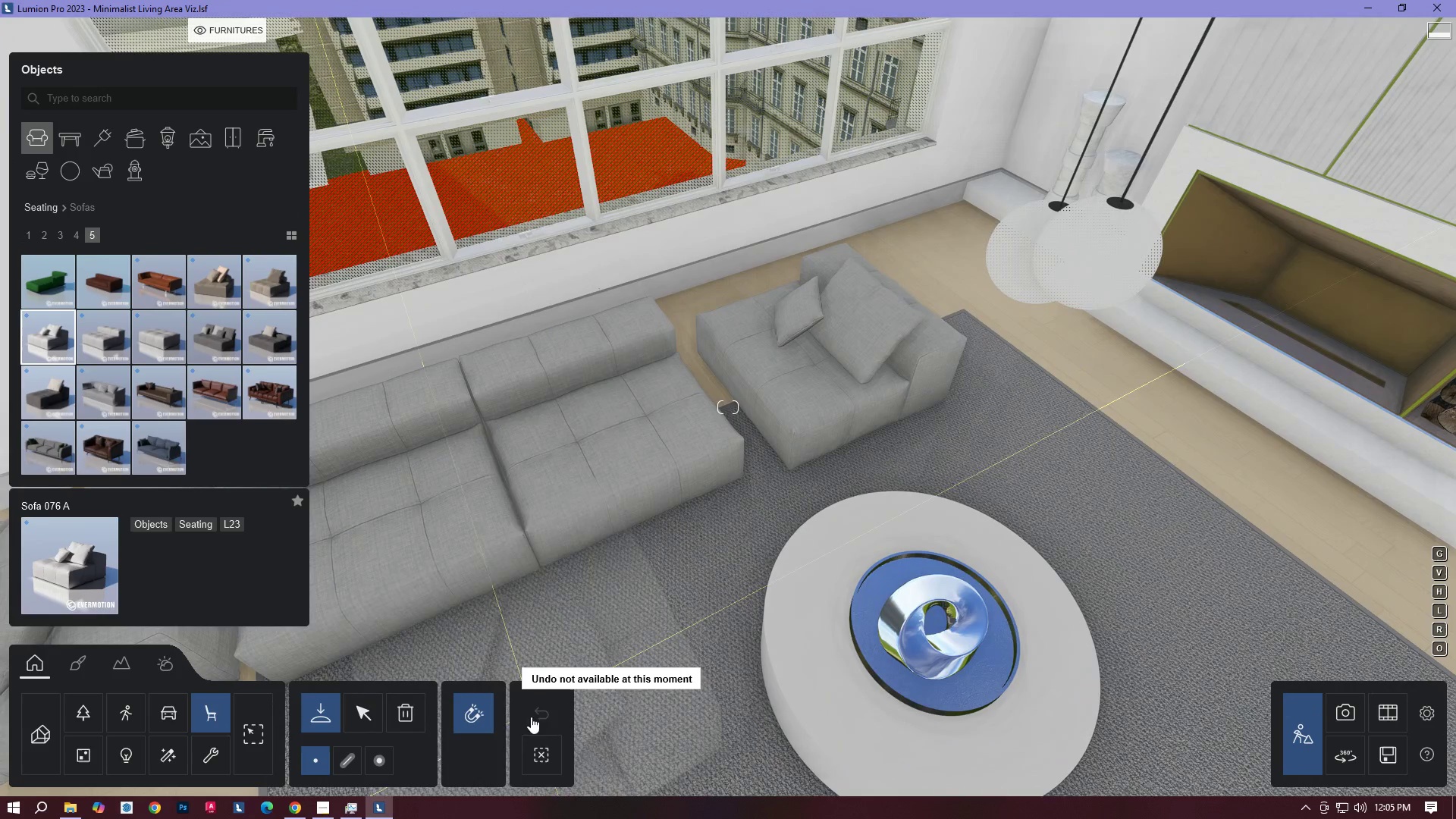 
left_click([544, 749])
 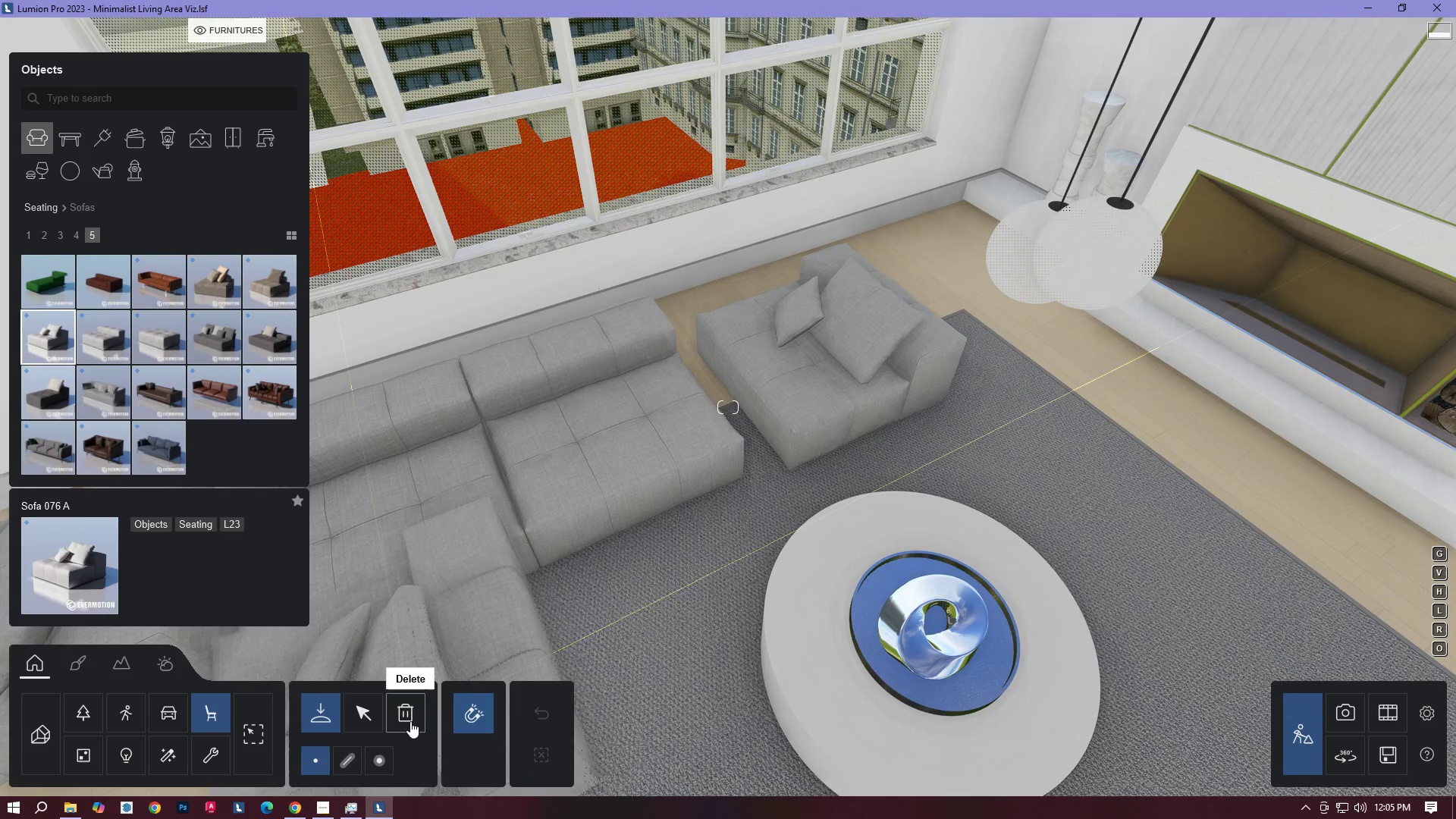 
left_click([409, 720])
 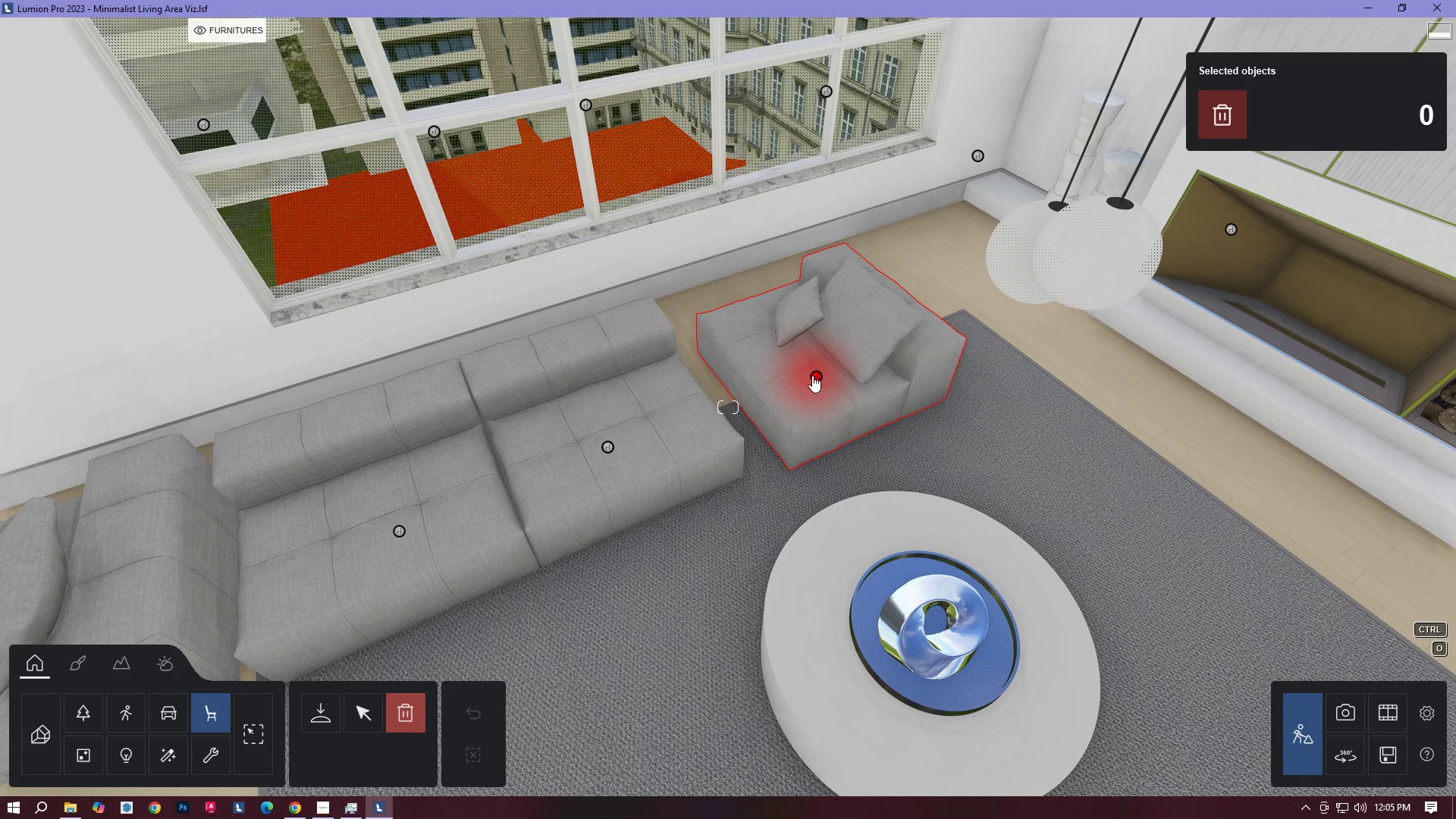 
left_click([815, 376])
 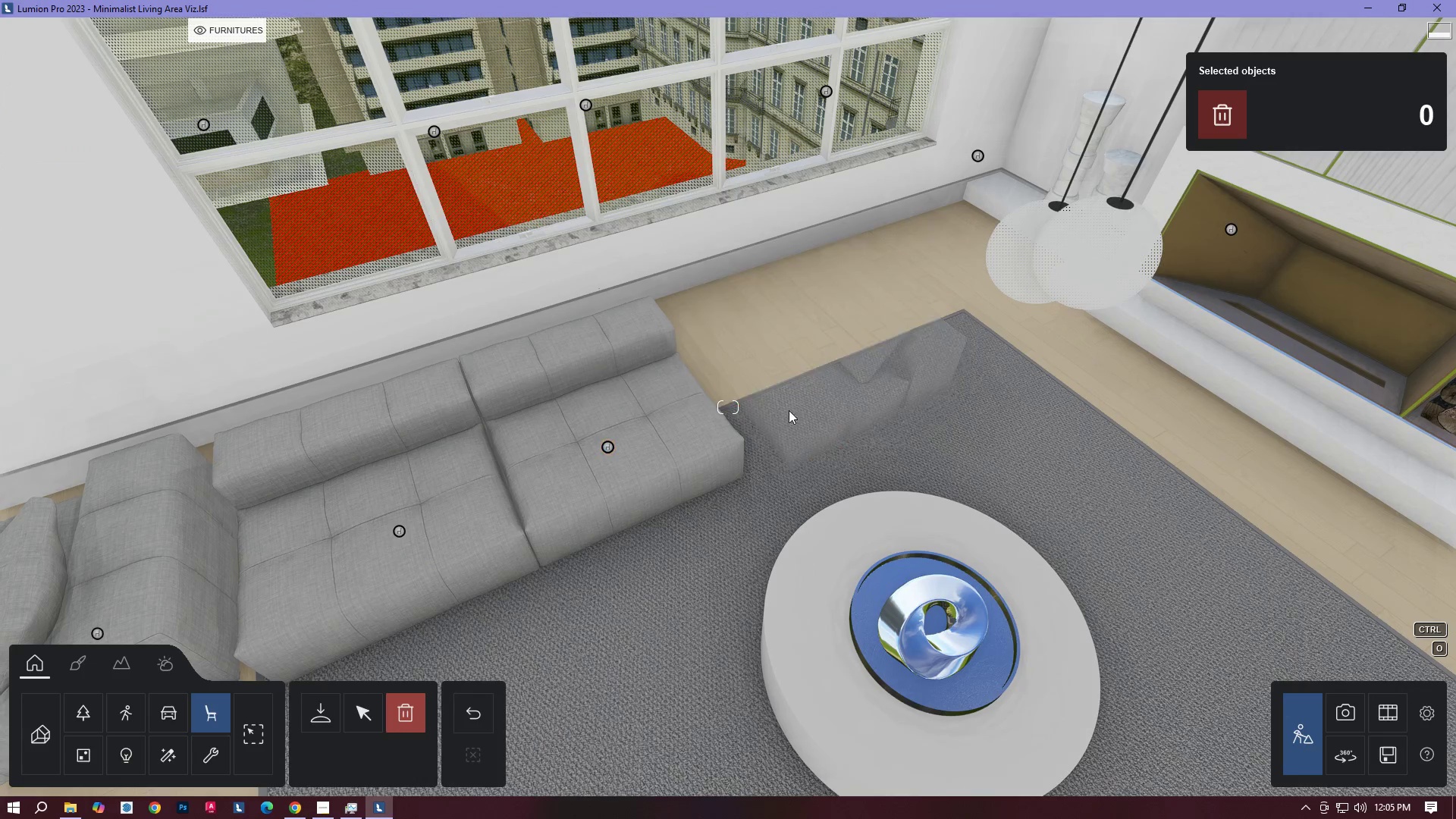 
type(AEA)
 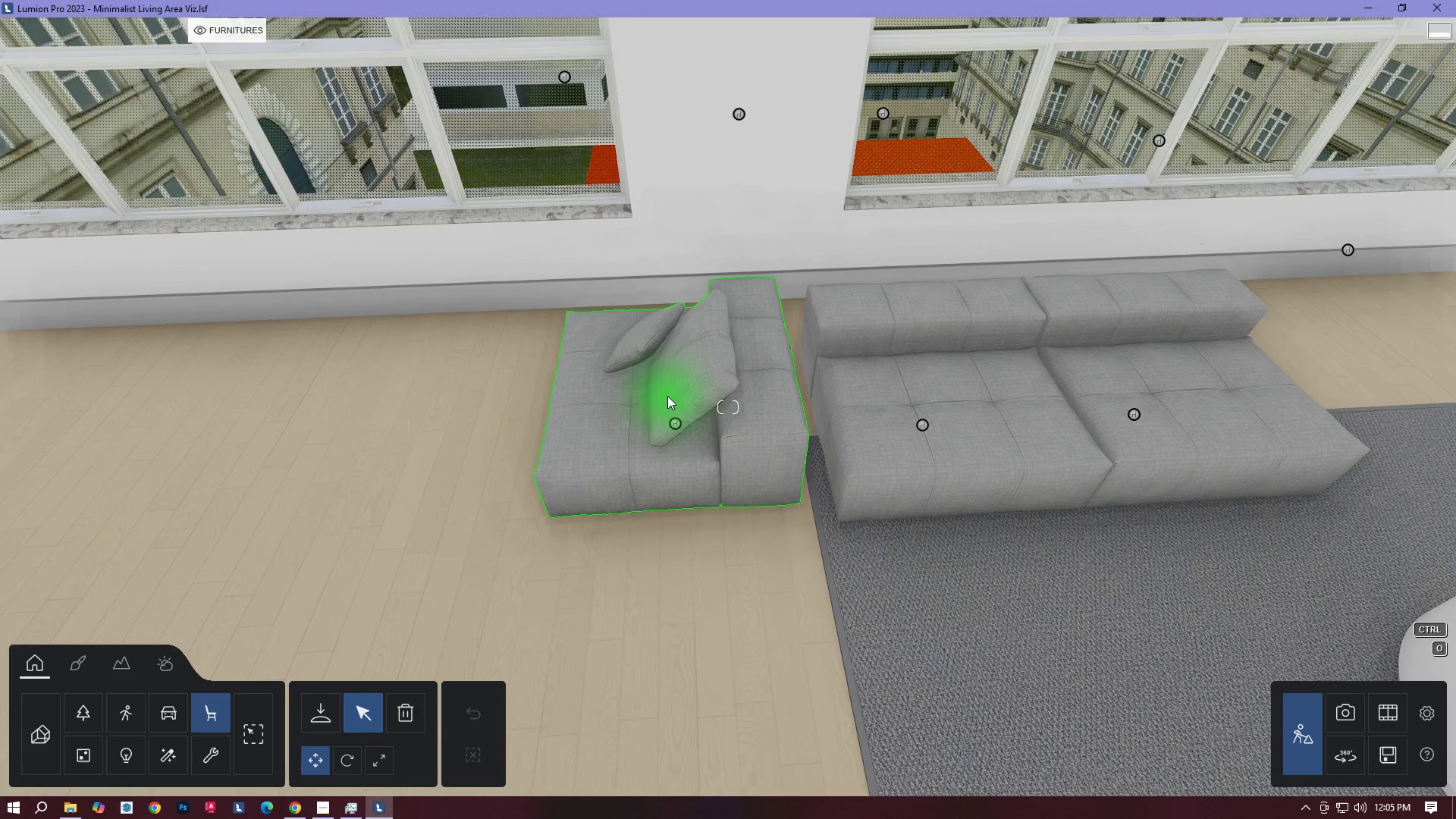 
left_click([673, 419])
 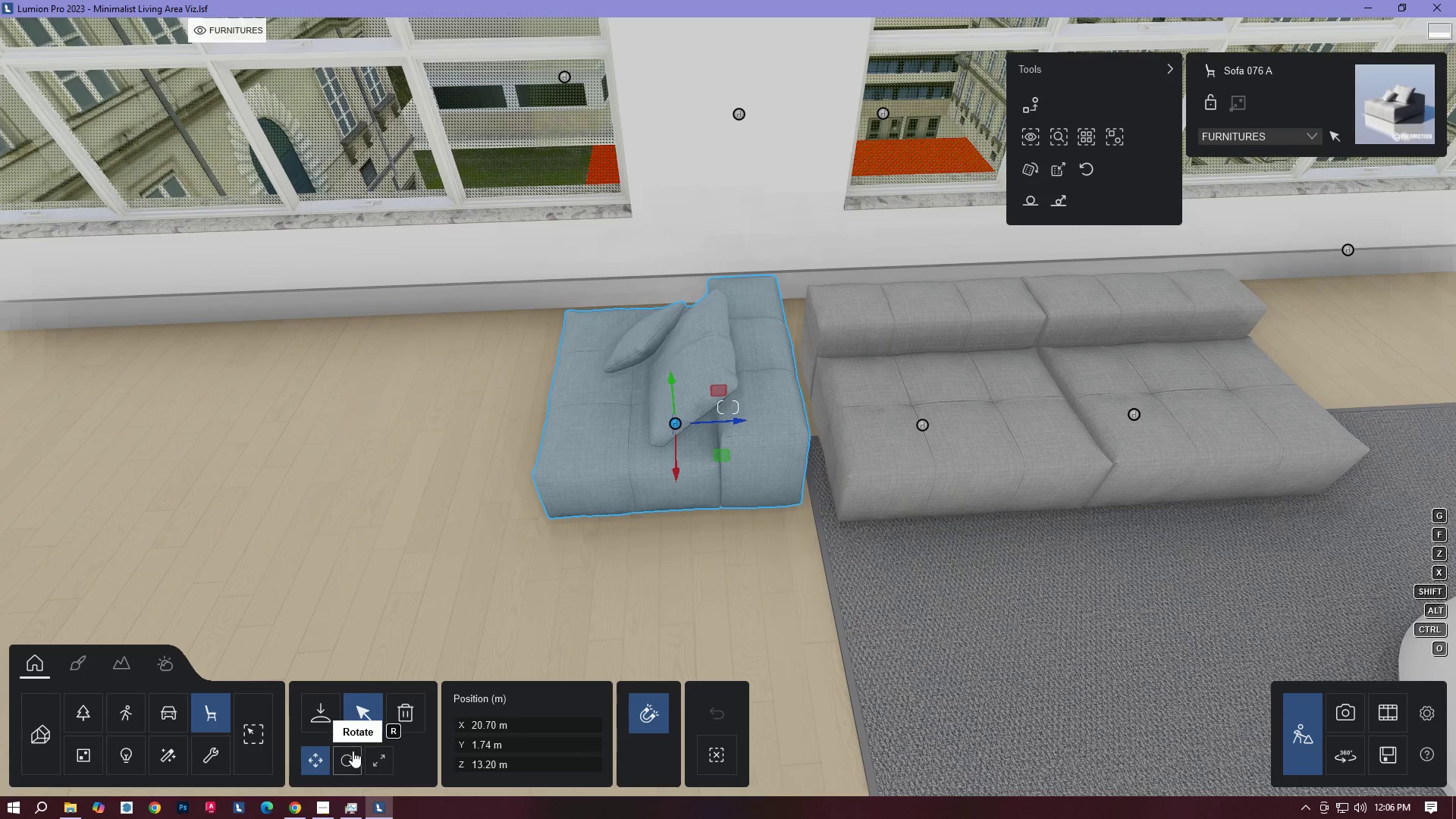 
key(R)
 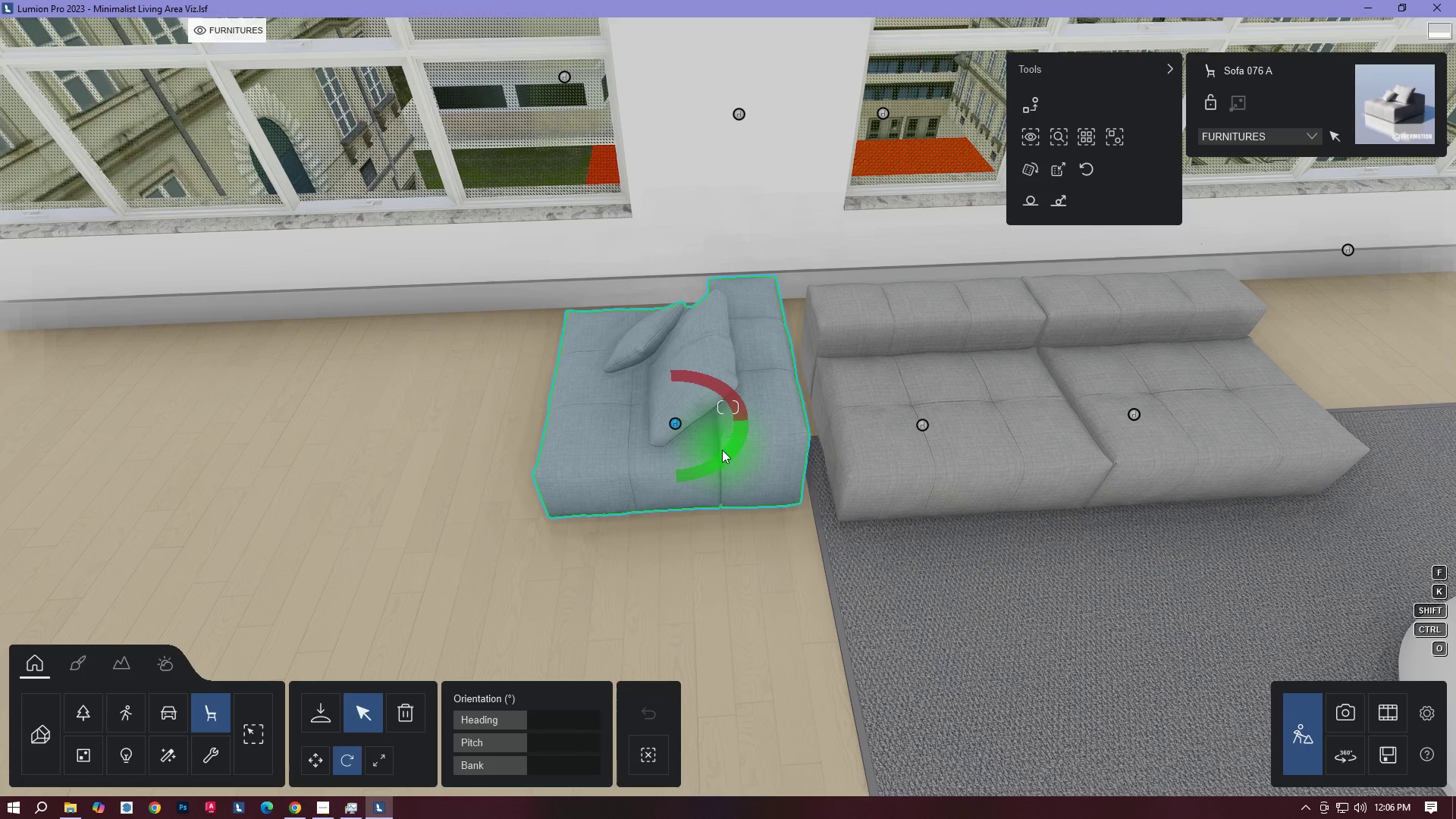 
left_click_drag(start_coordinate=[726, 457], to_coordinate=[784, 343])
 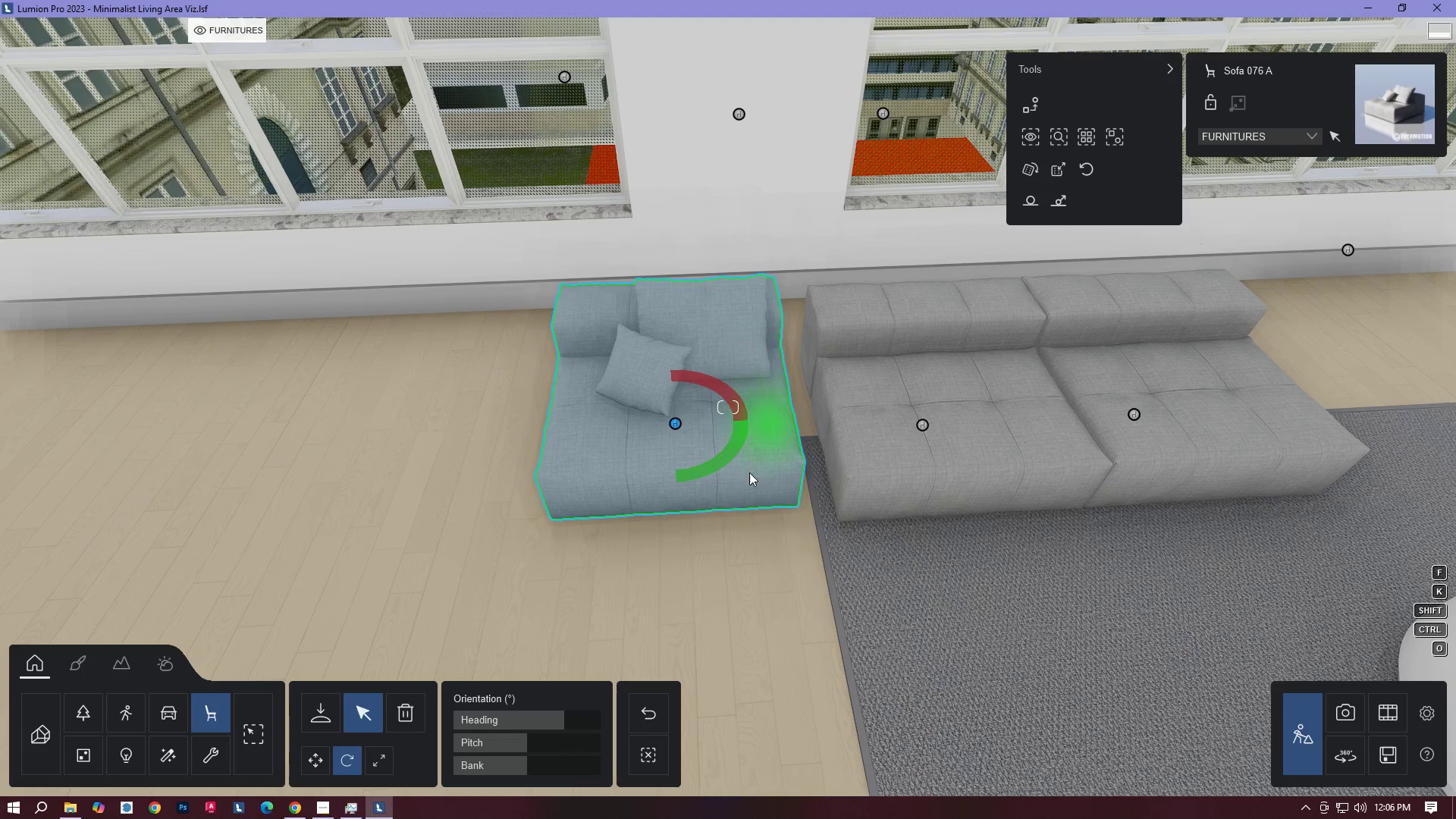 
type(ADA)
 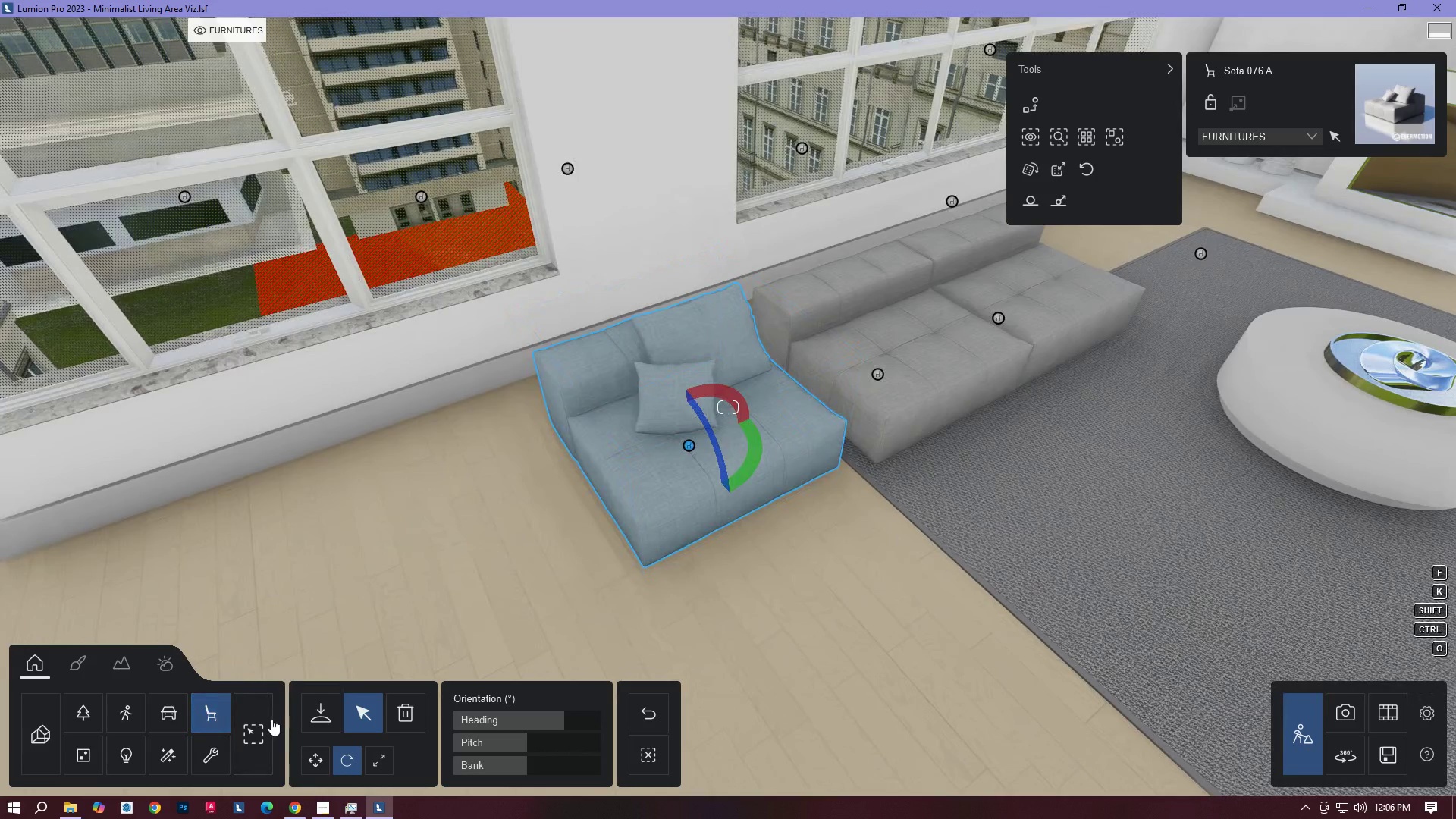 
left_click([262, 719])
 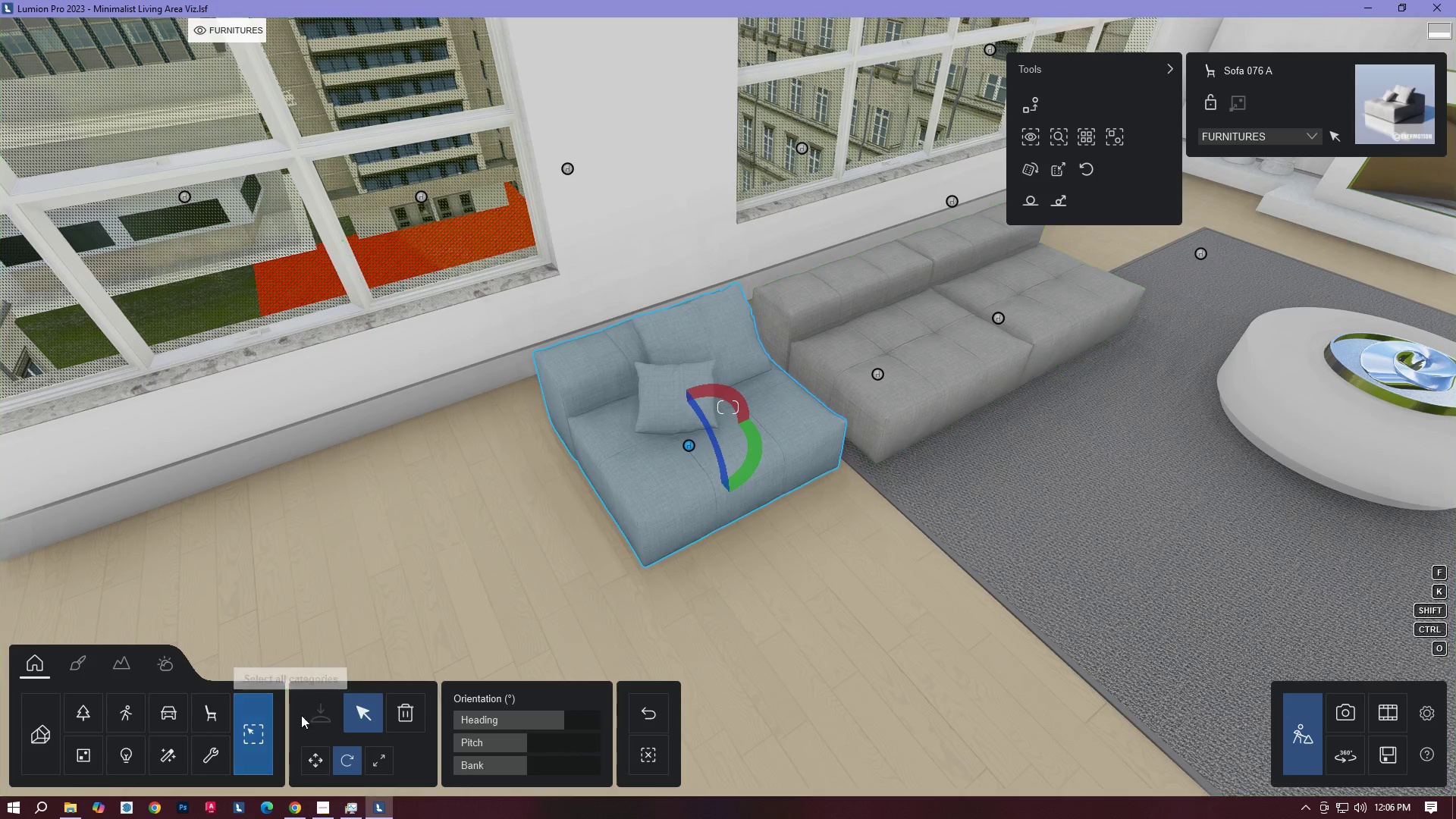 
type(DAD)
 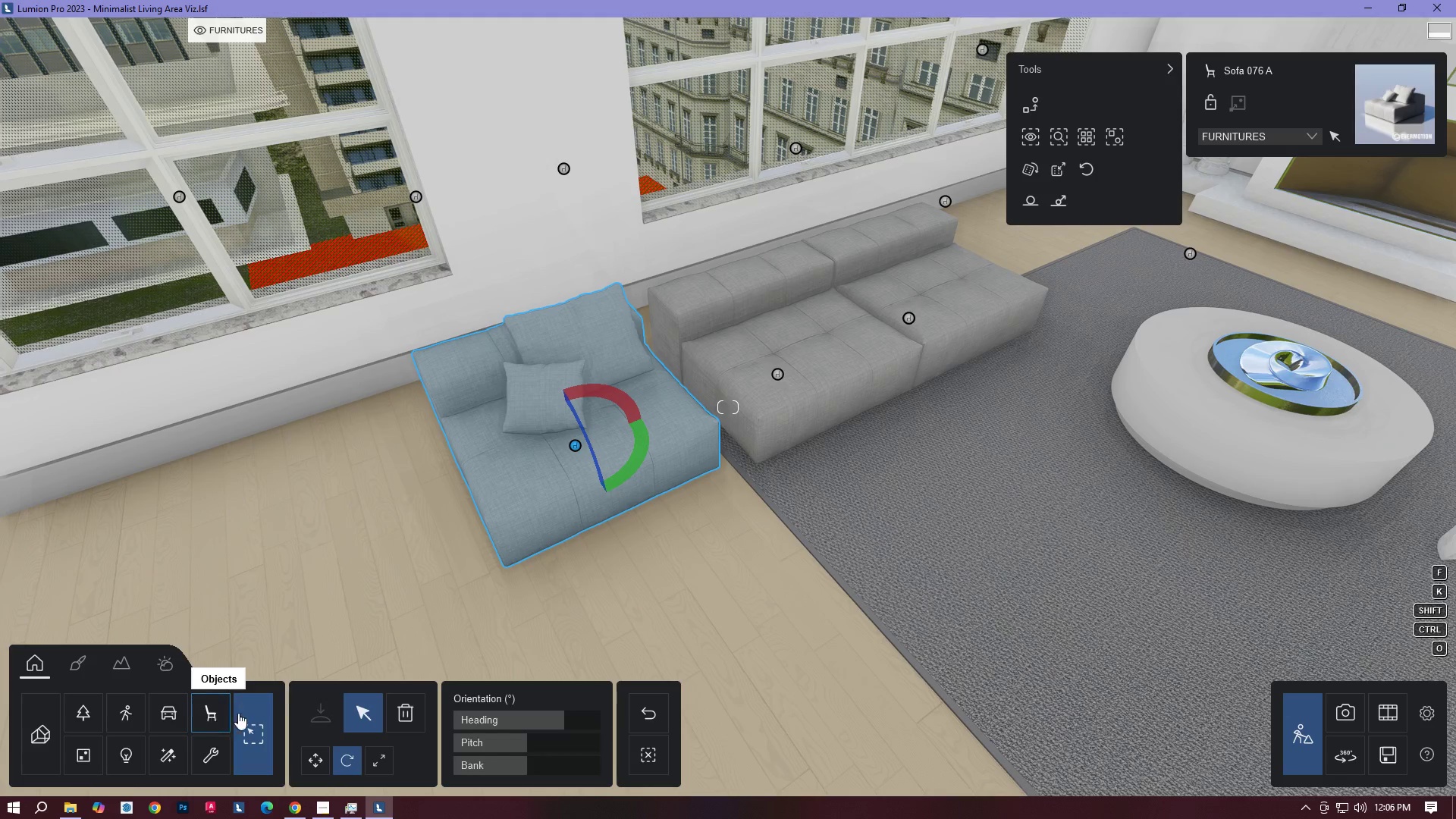 
left_click([212, 711])
 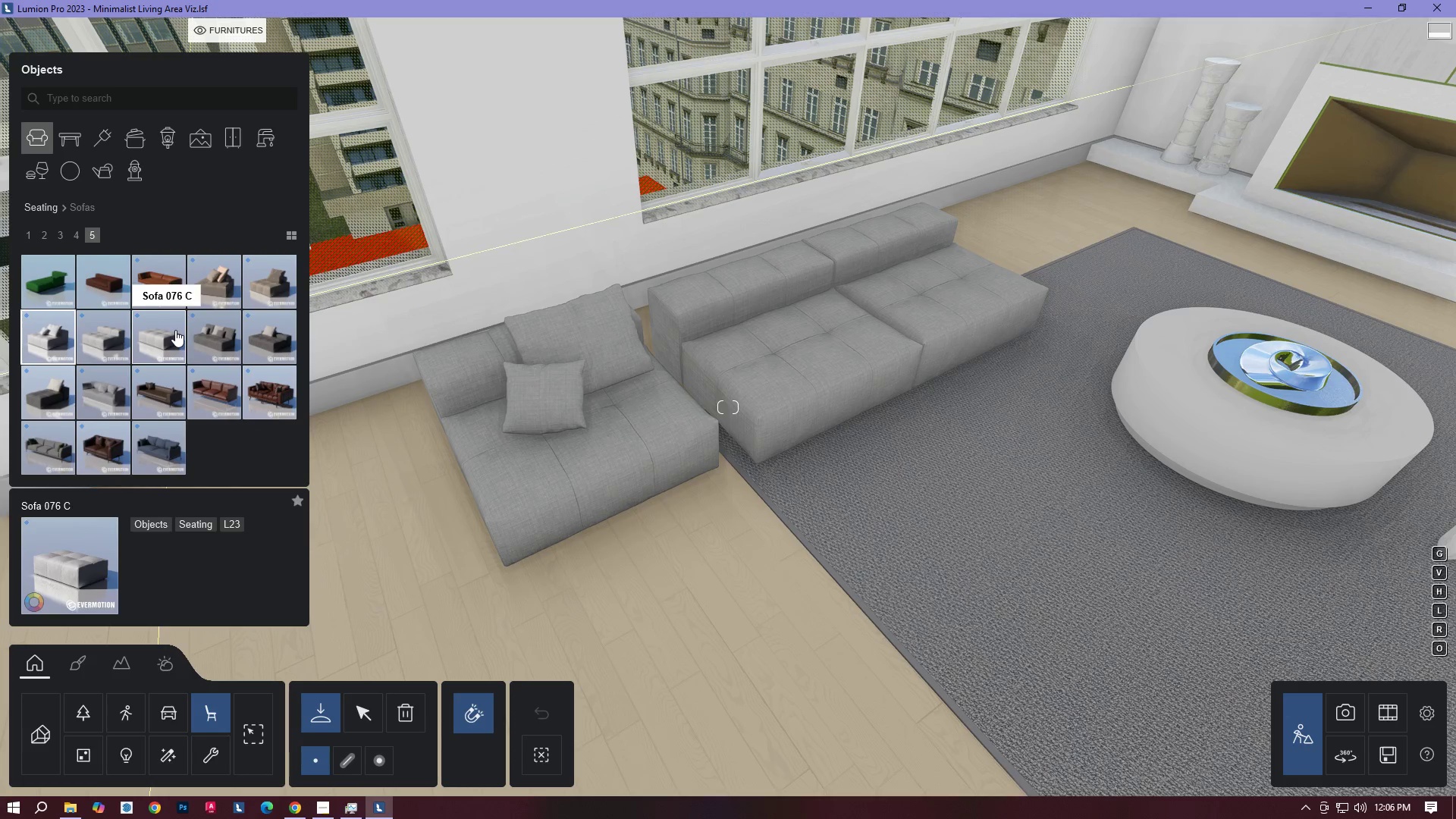 
wait(12.17)
 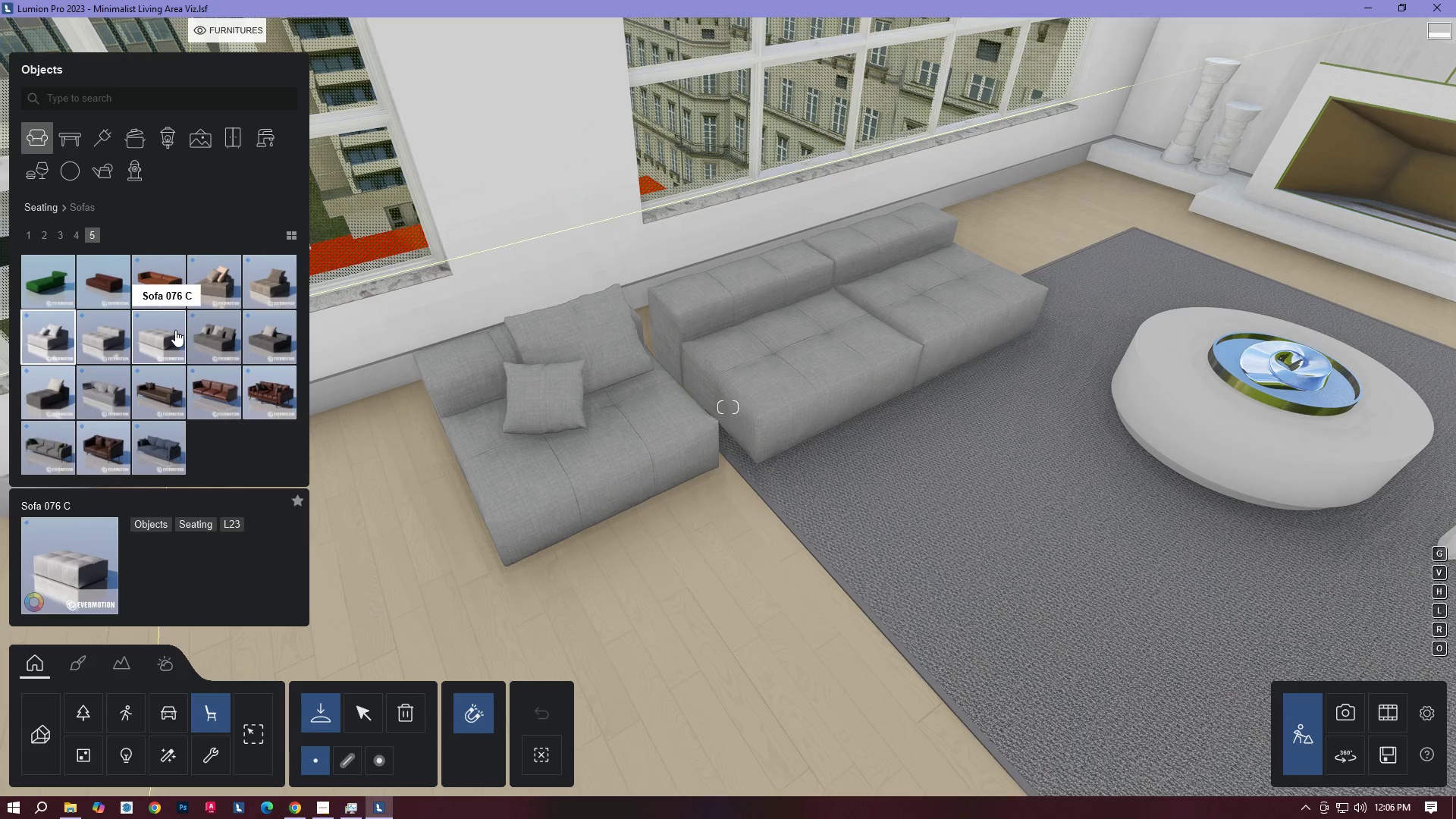 
type(DA)
 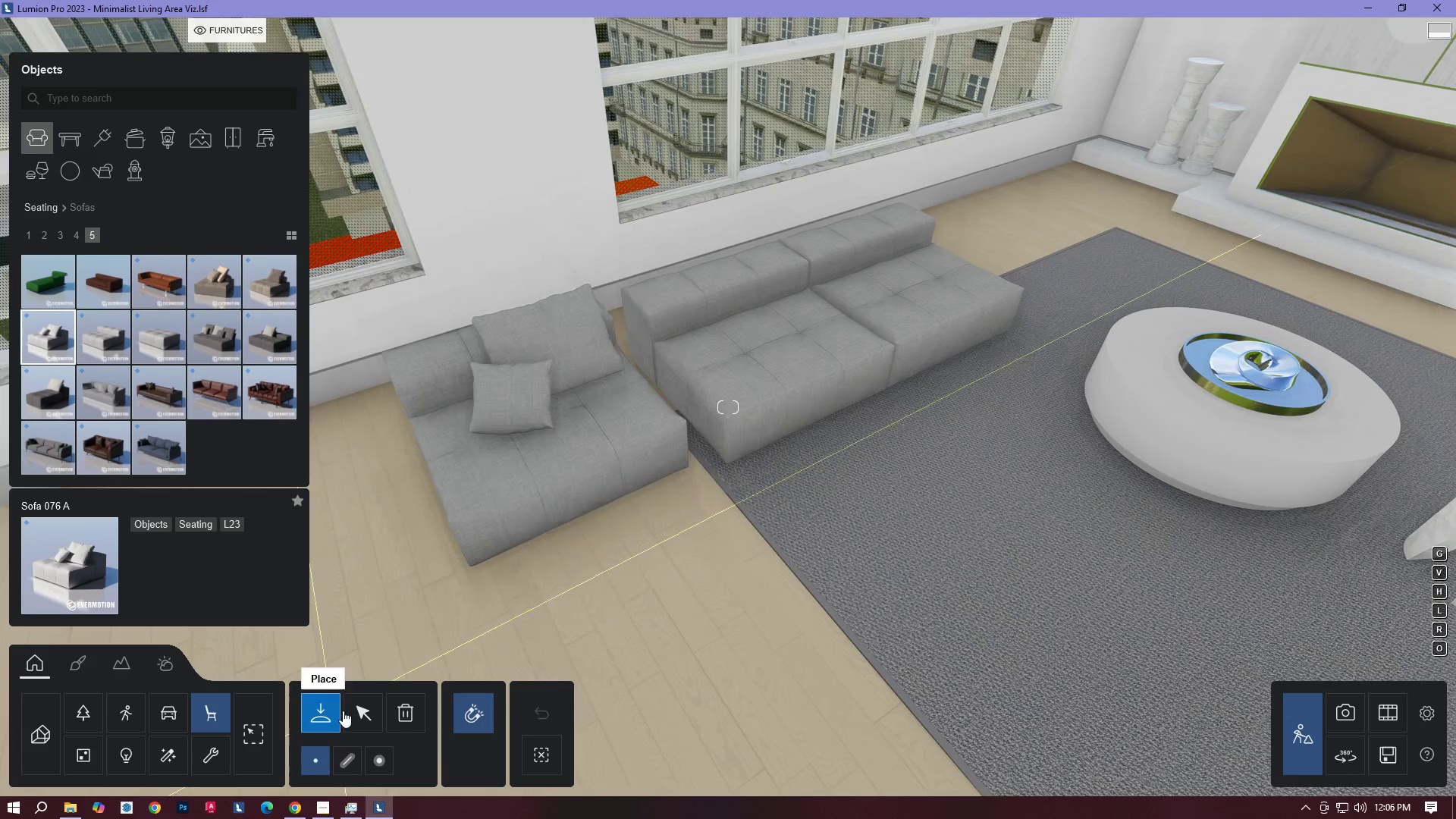 
left_click([353, 711])
 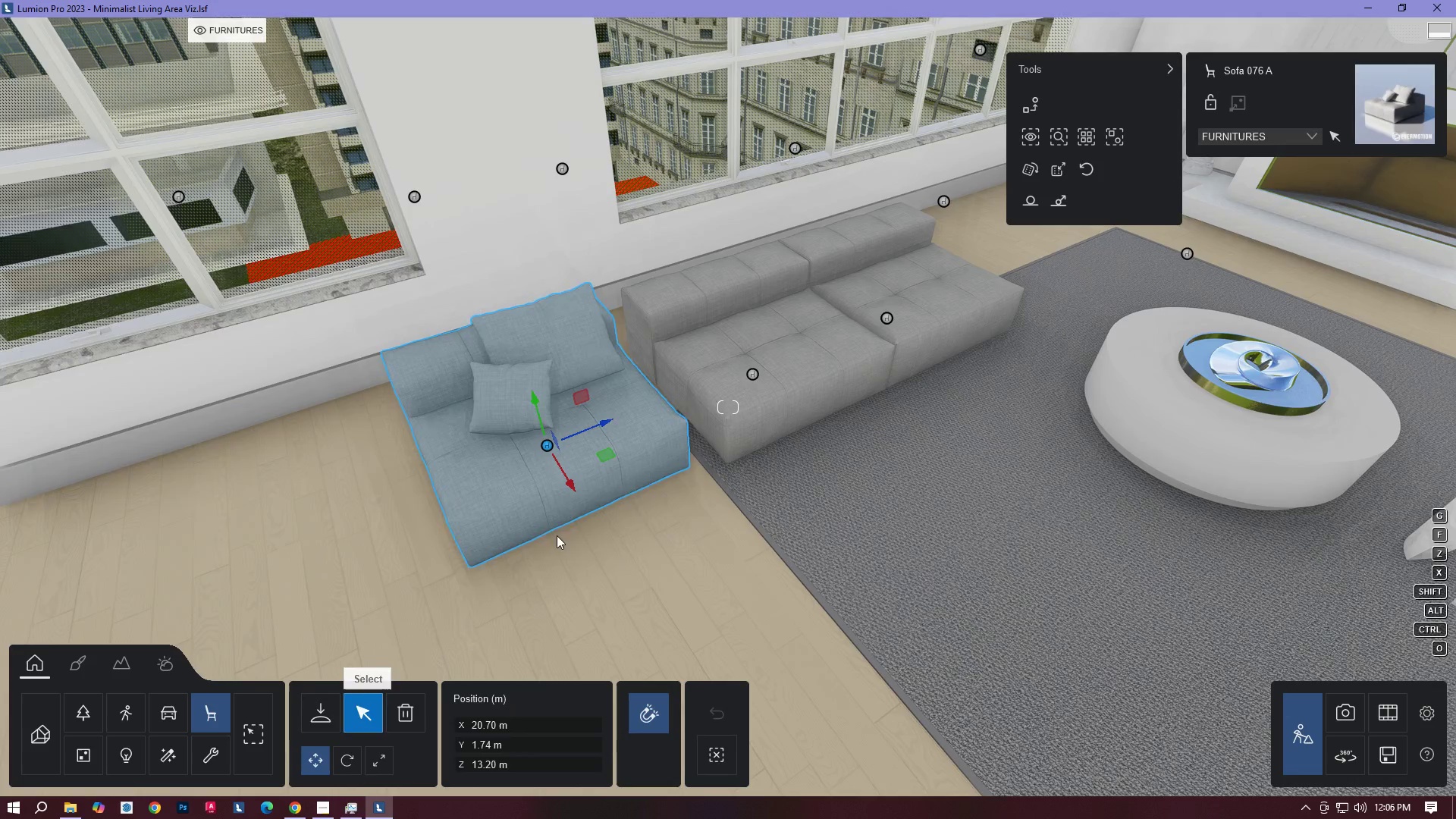 
type(DDD)
 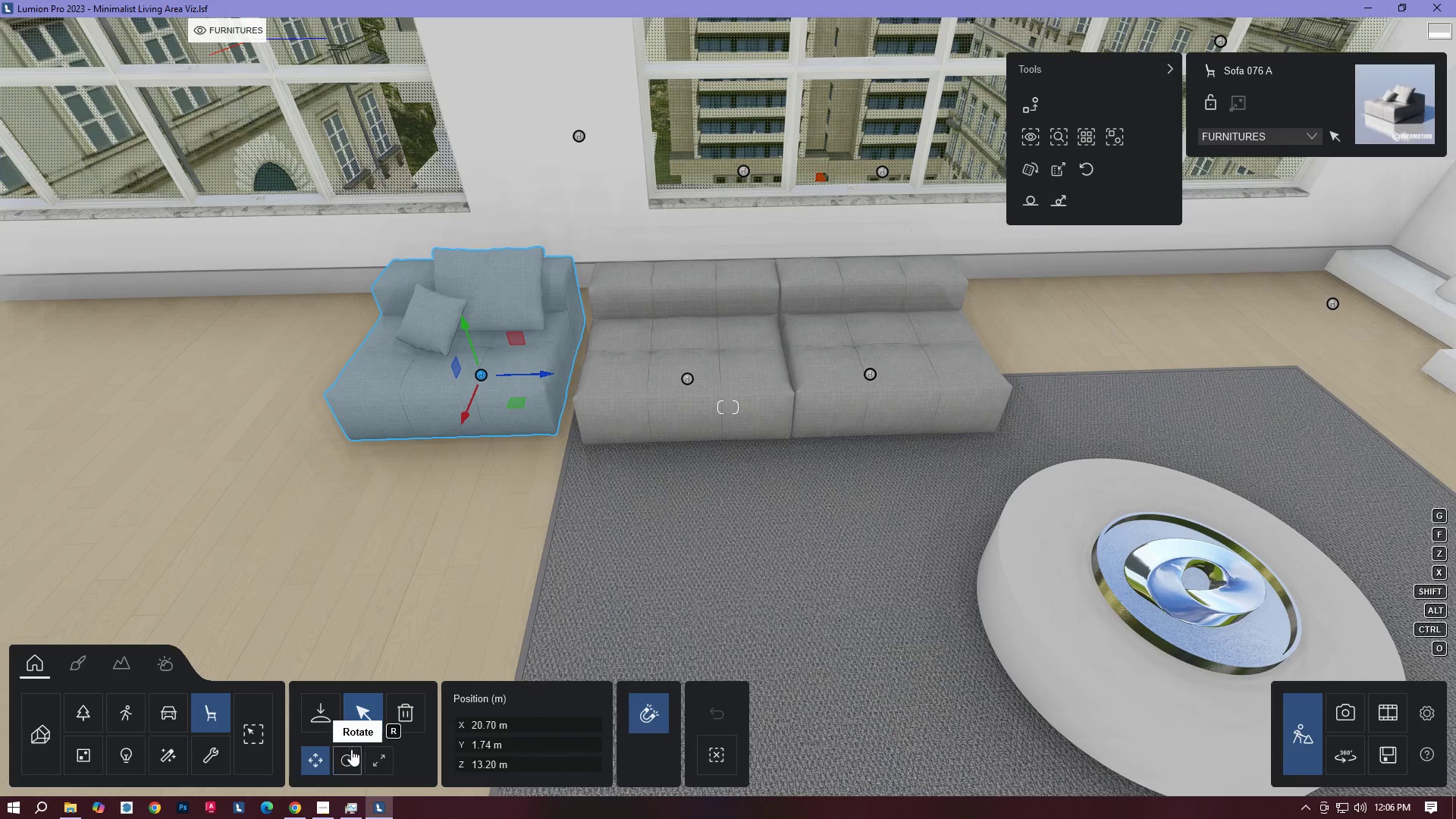 
left_click([326, 760])
 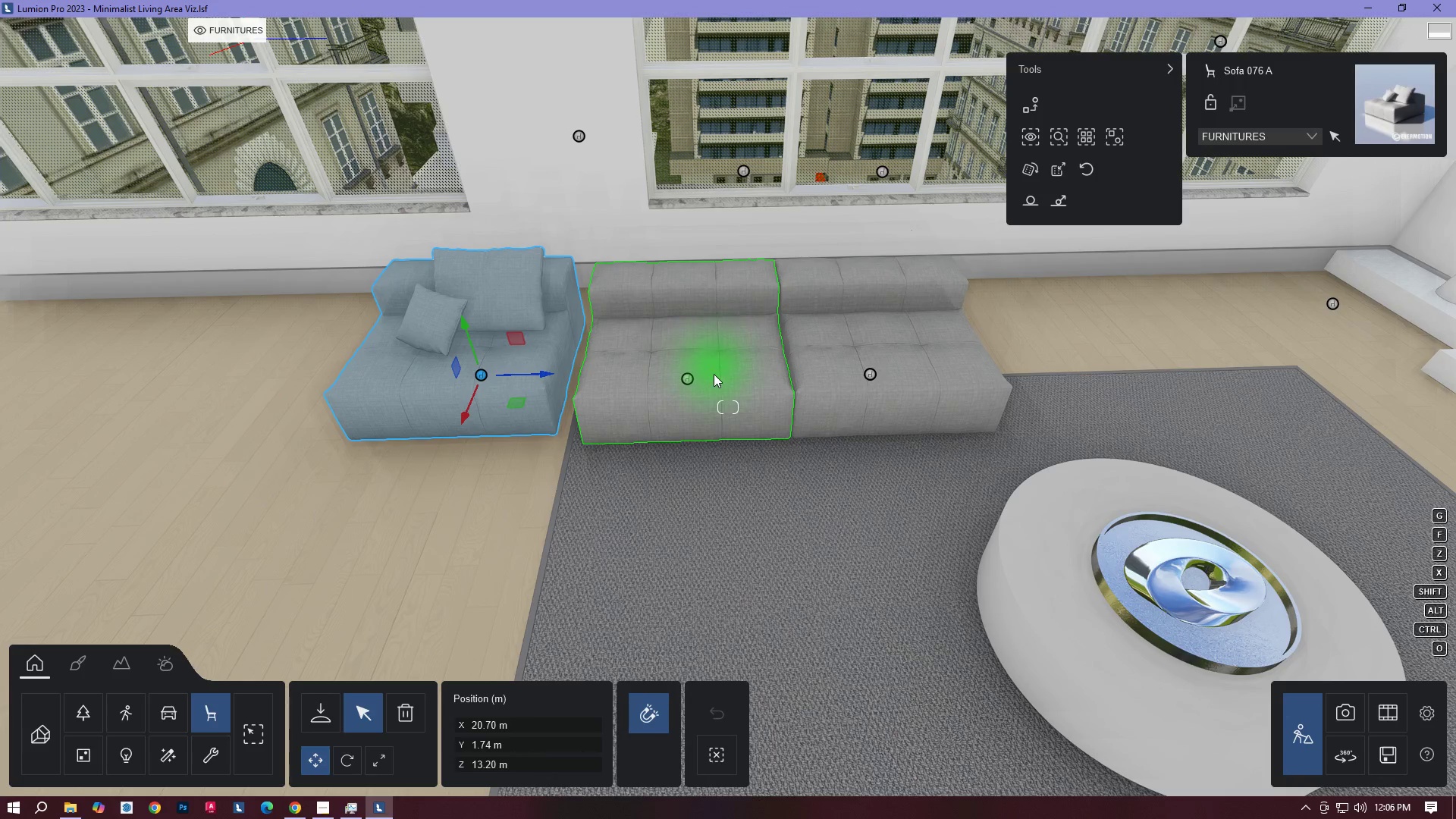 
left_click([686, 378])
 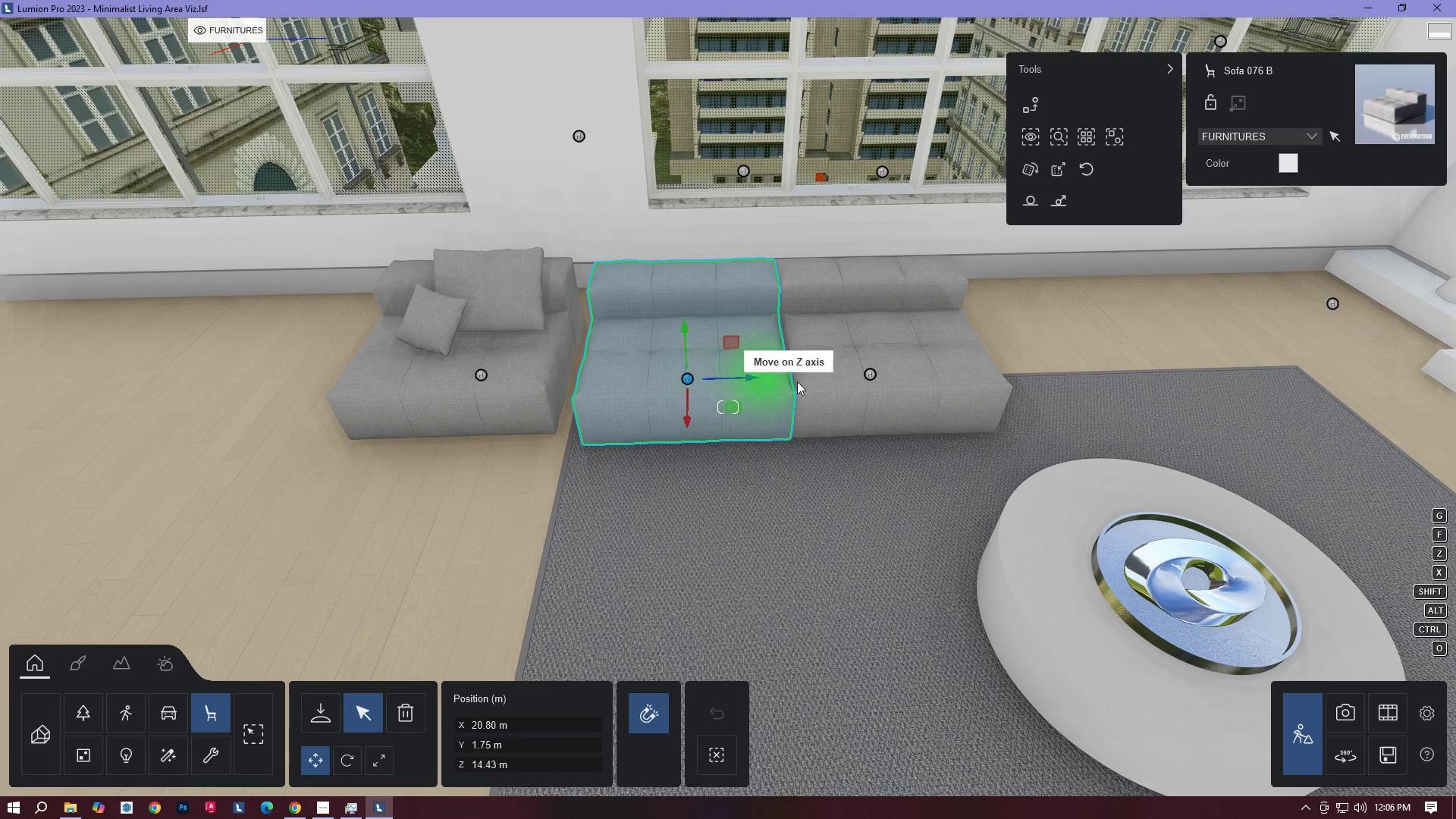 
left_click([850, 381])
 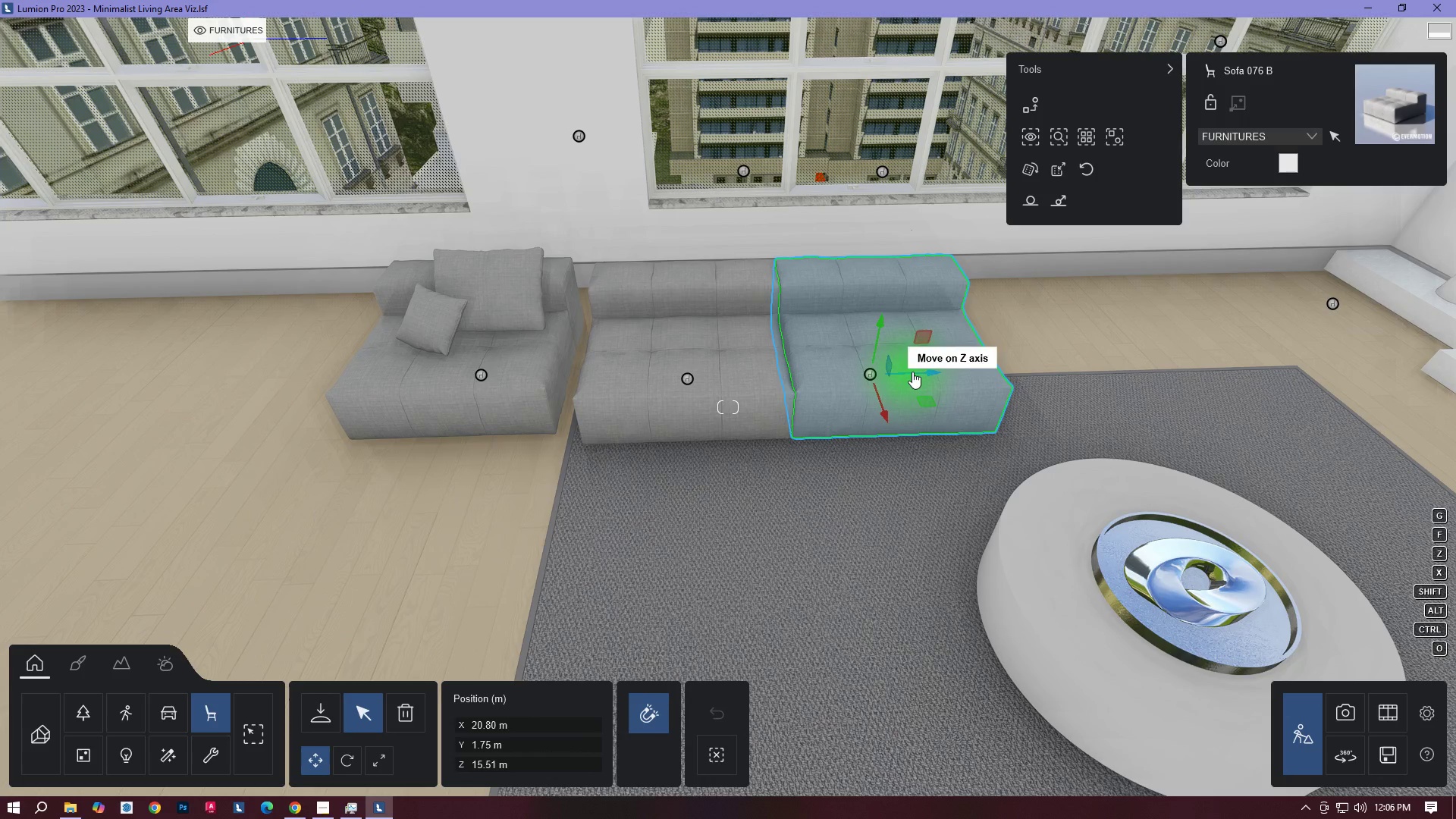 
left_click_drag(start_coordinate=[922, 369], to_coordinate=[1102, 372])
 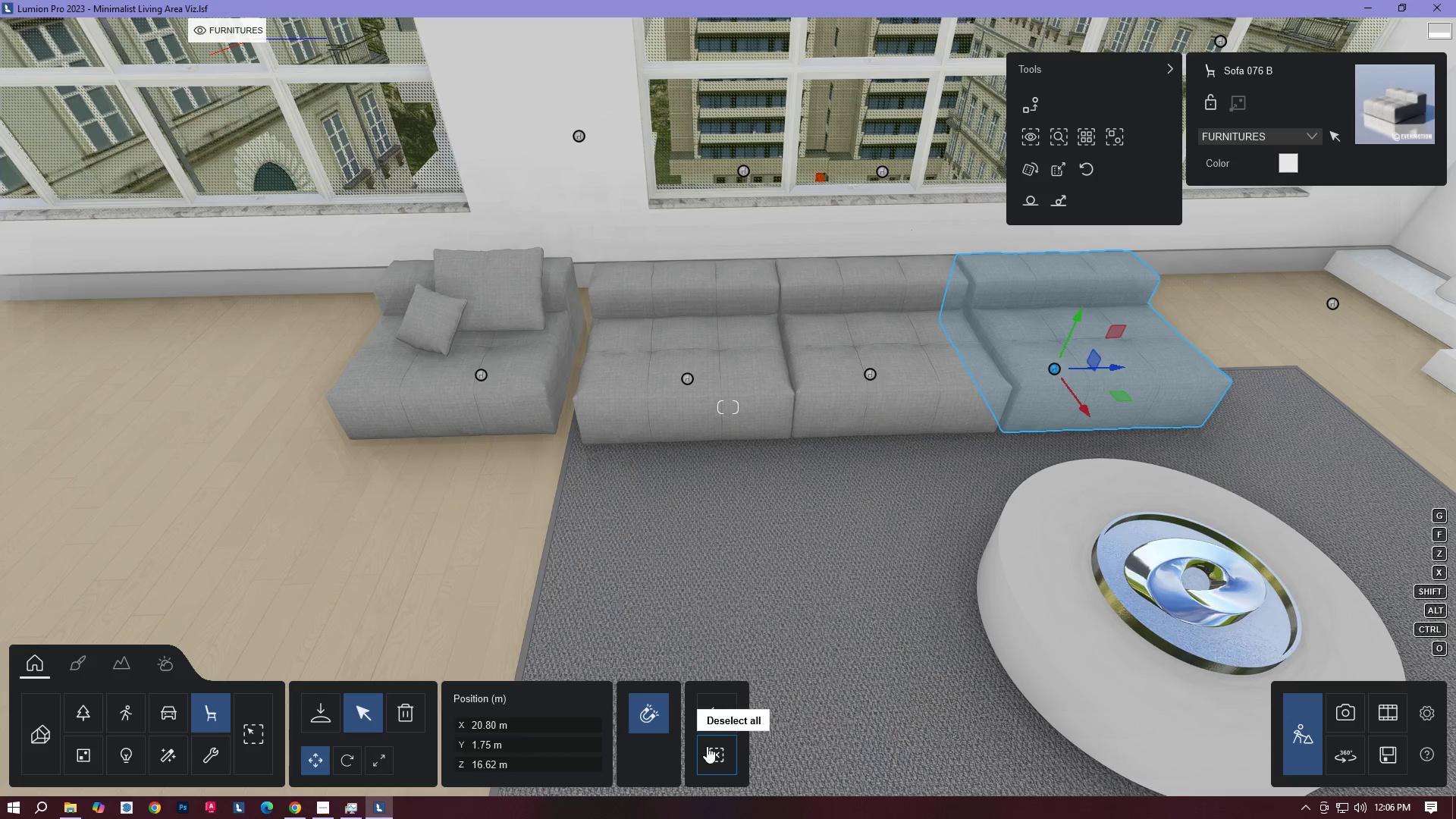 
left_click_drag(start_coordinate=[415, 718], to_coordinate=[419, 711])
 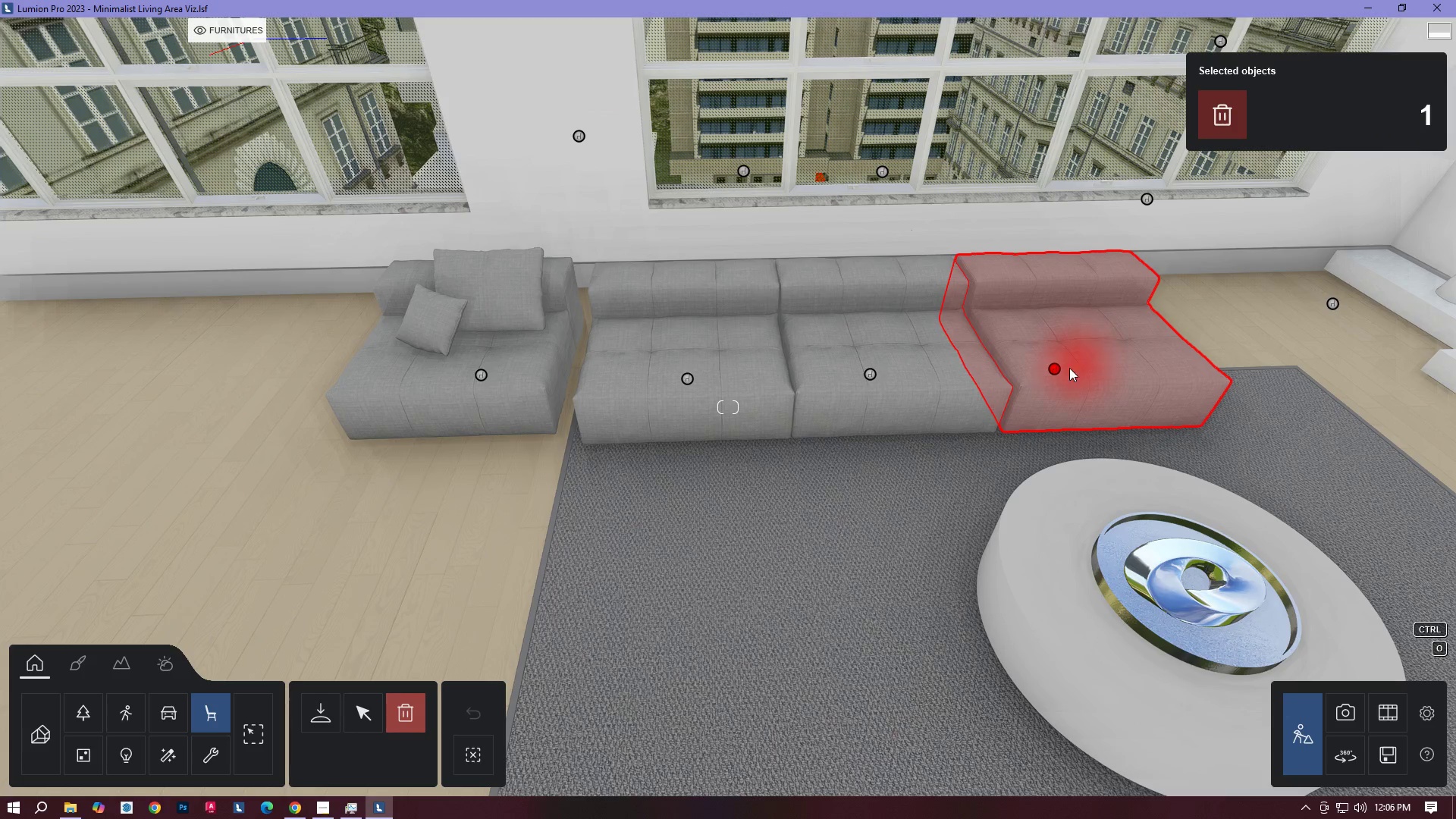 
left_click([1059, 369])
 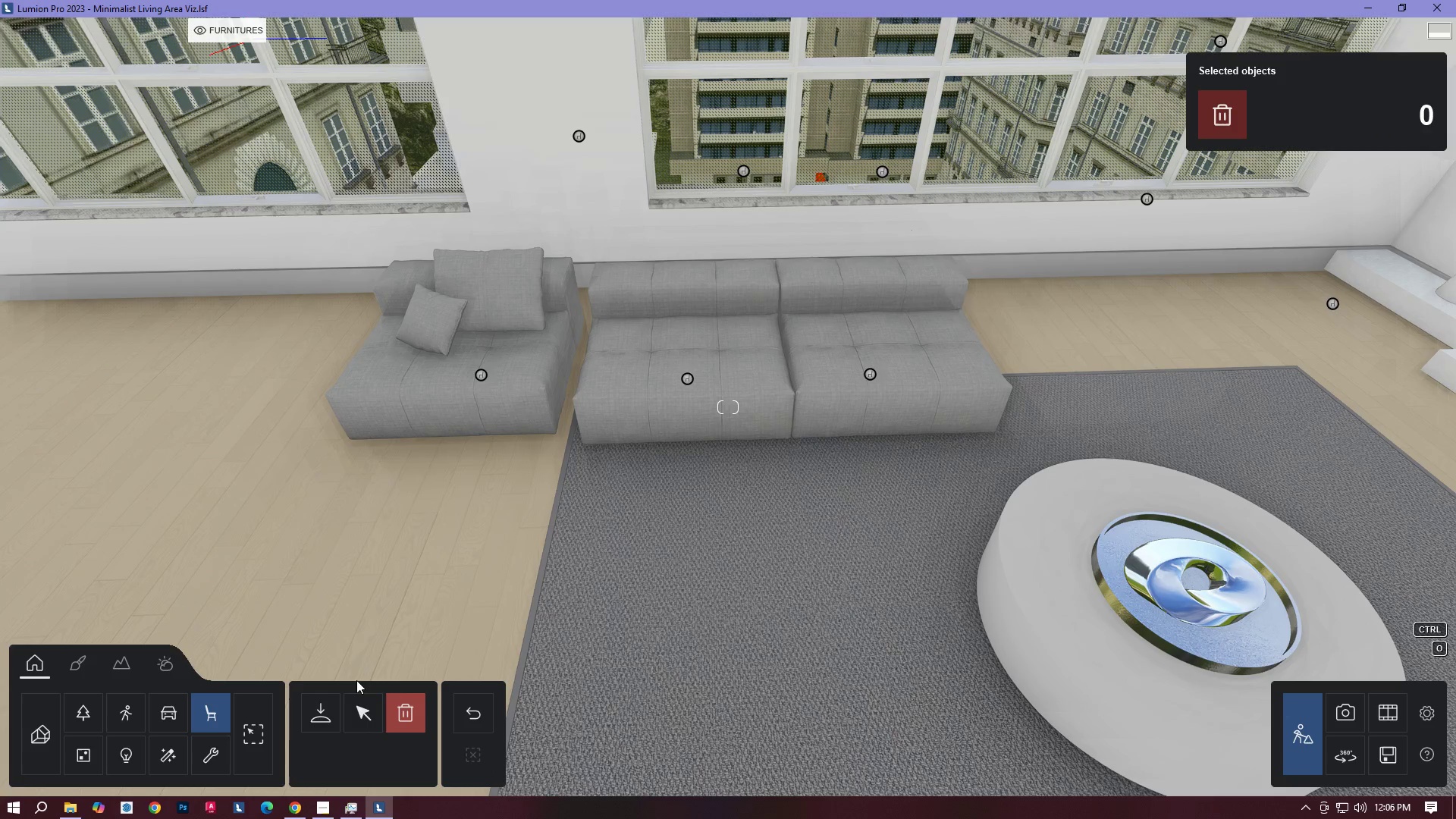 
left_click([359, 711])
 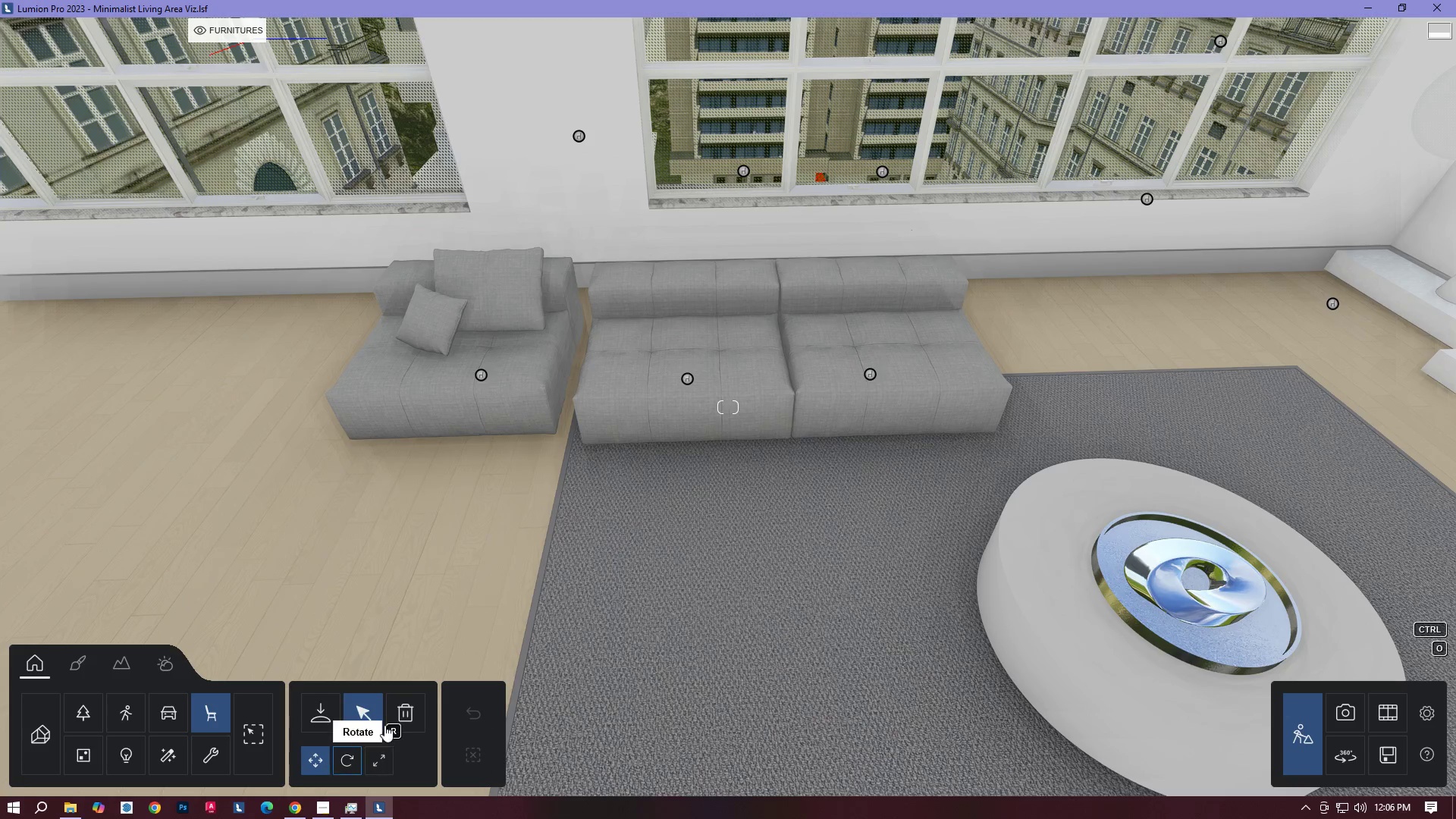 
left_click([836, 390])
 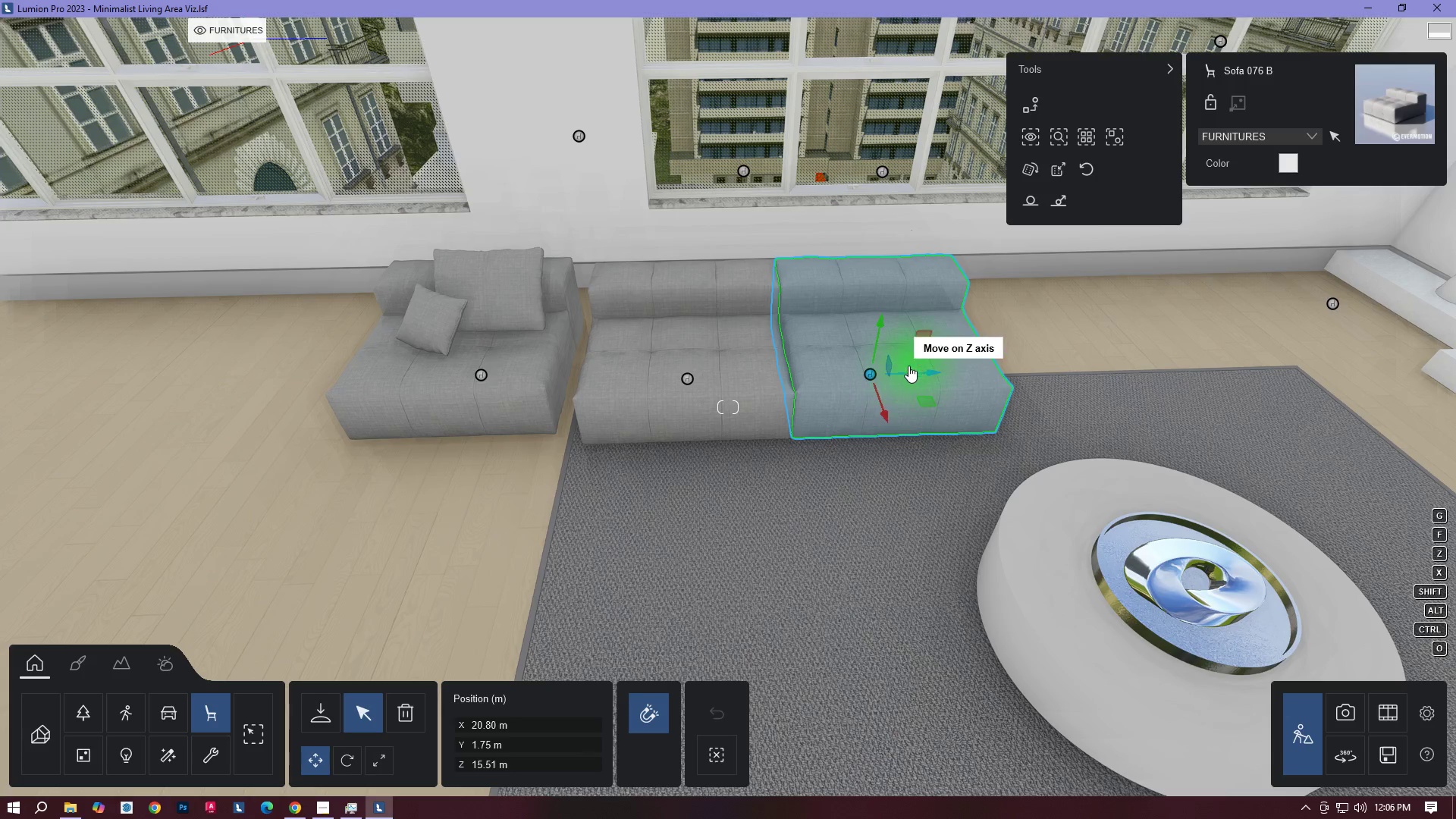 
left_click_drag(start_coordinate=[912, 370], to_coordinate=[978, 369])
 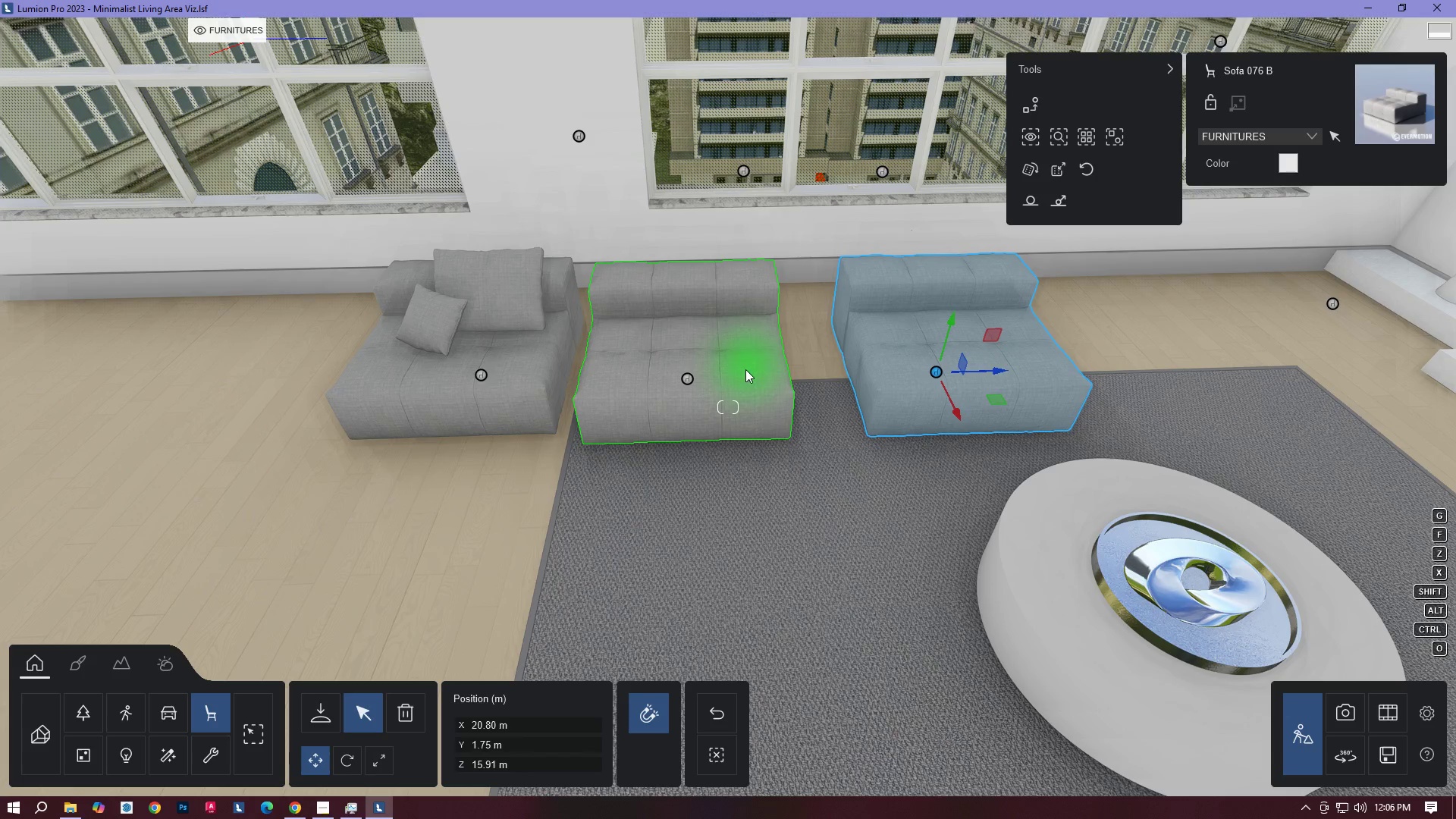 
left_click([742, 390])
 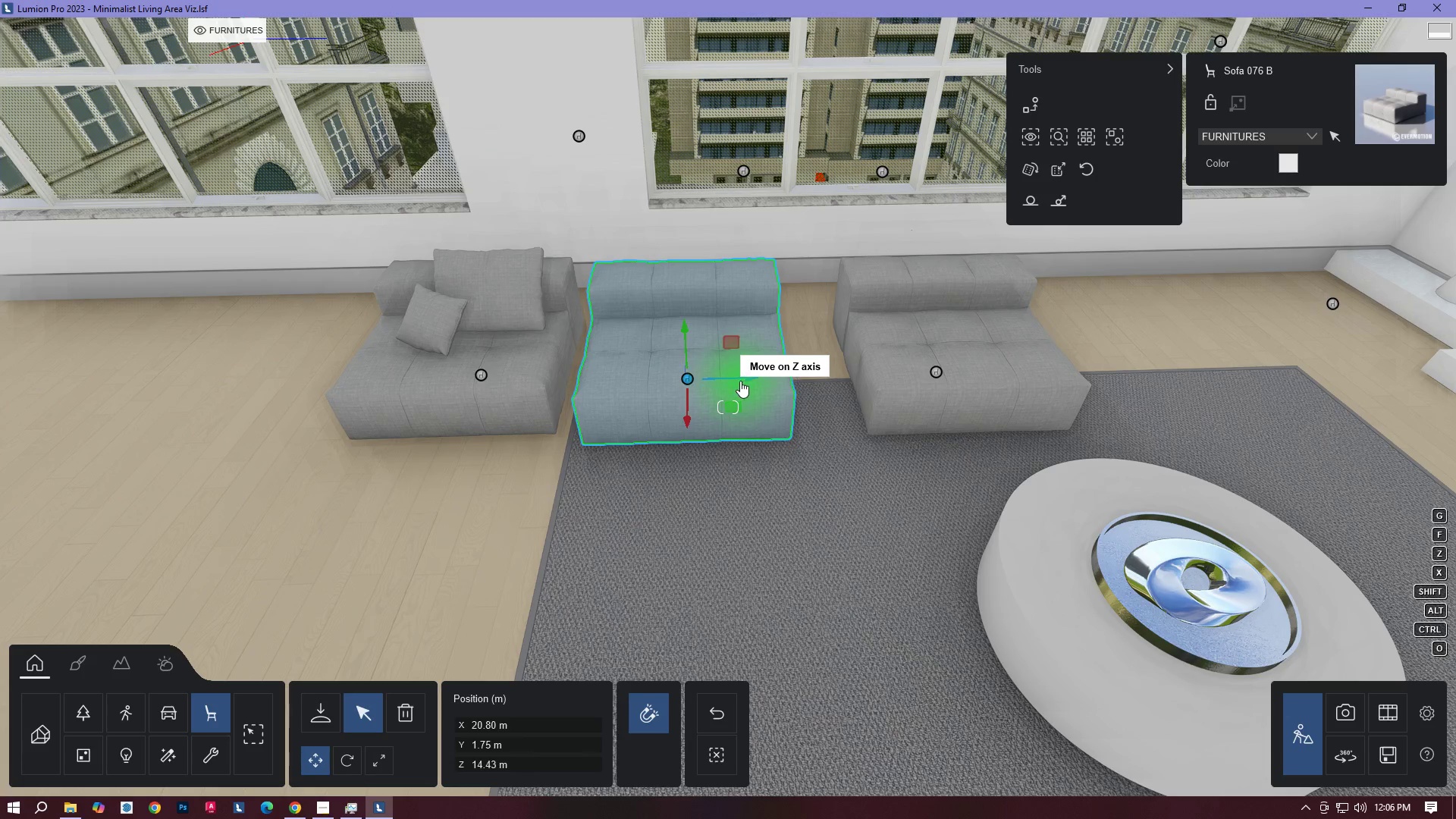 
left_click_drag(start_coordinate=[733, 381], to_coordinate=[798, 379])
 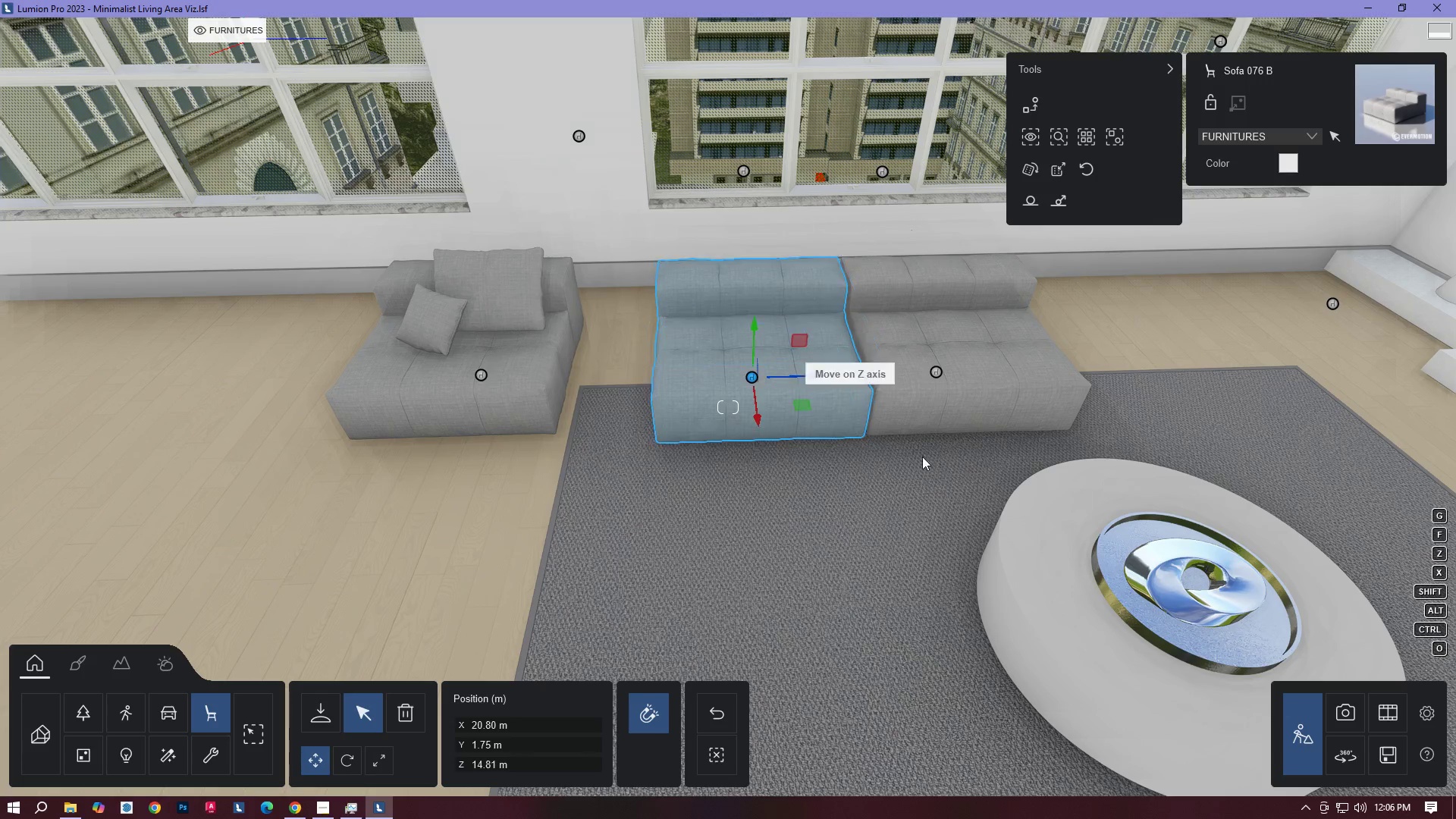 
type(DDA)
 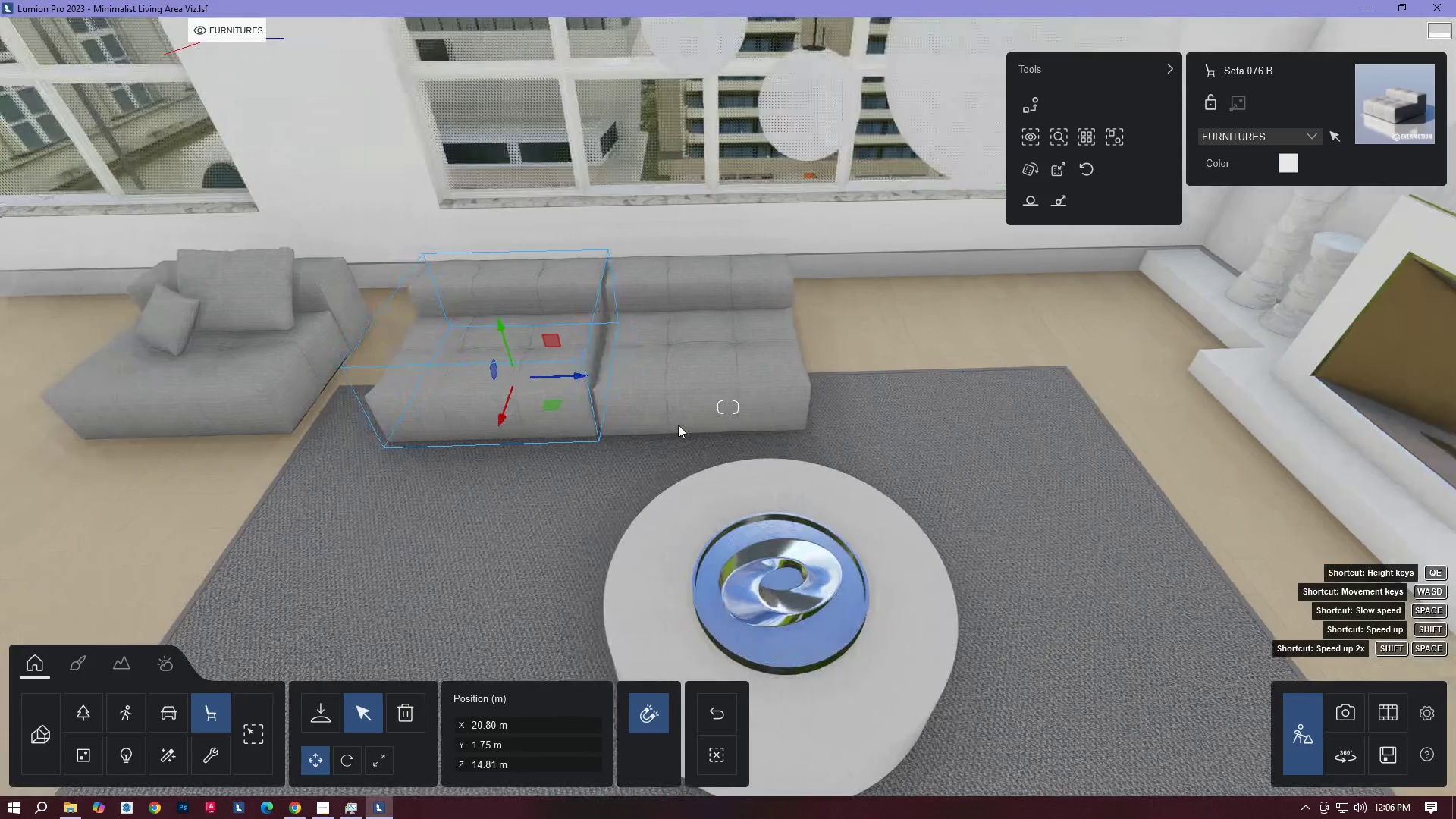 
left_click([673, 400])
 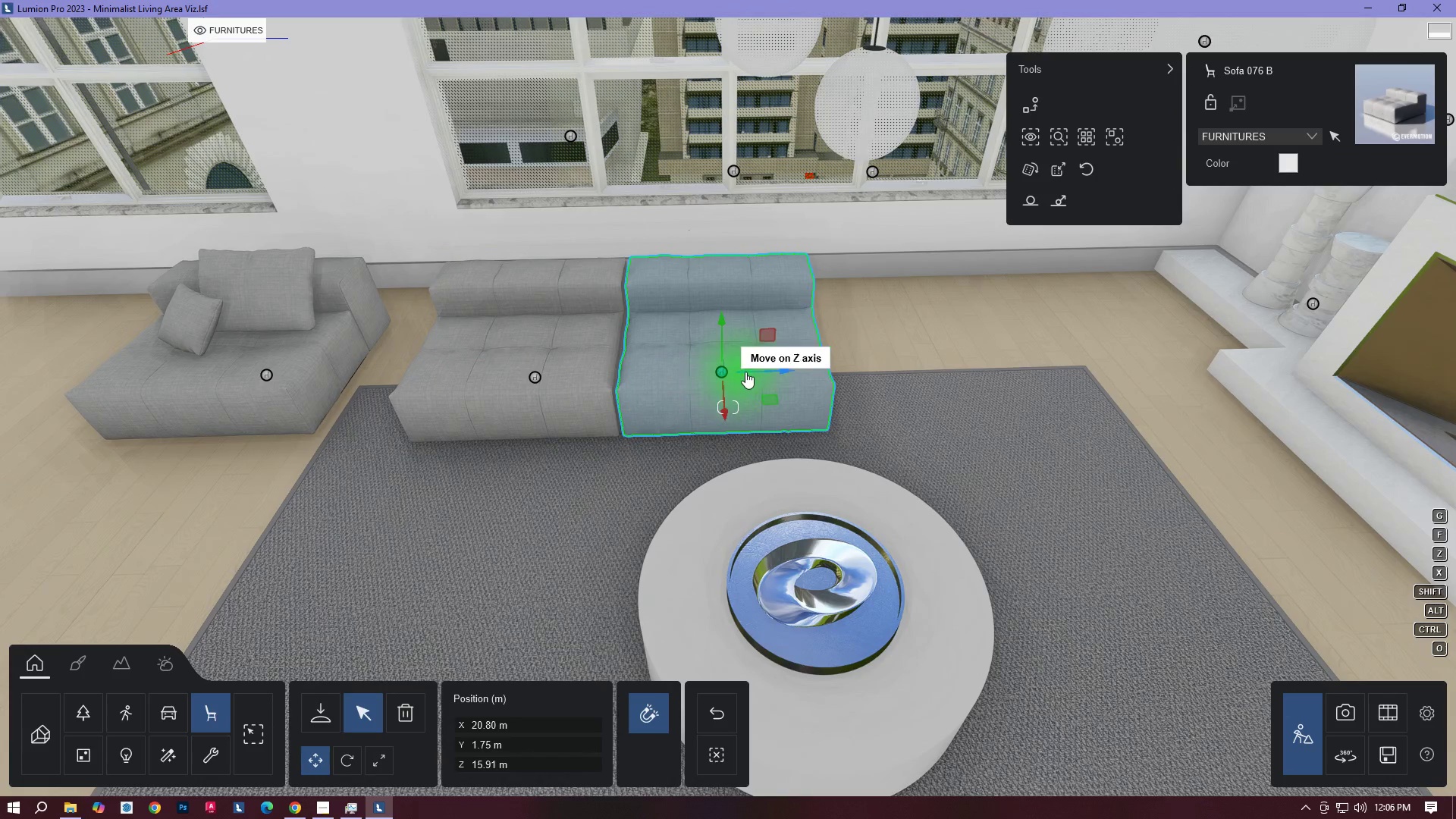 
left_click_drag(start_coordinate=[753, 372], to_coordinate=[820, 379])
 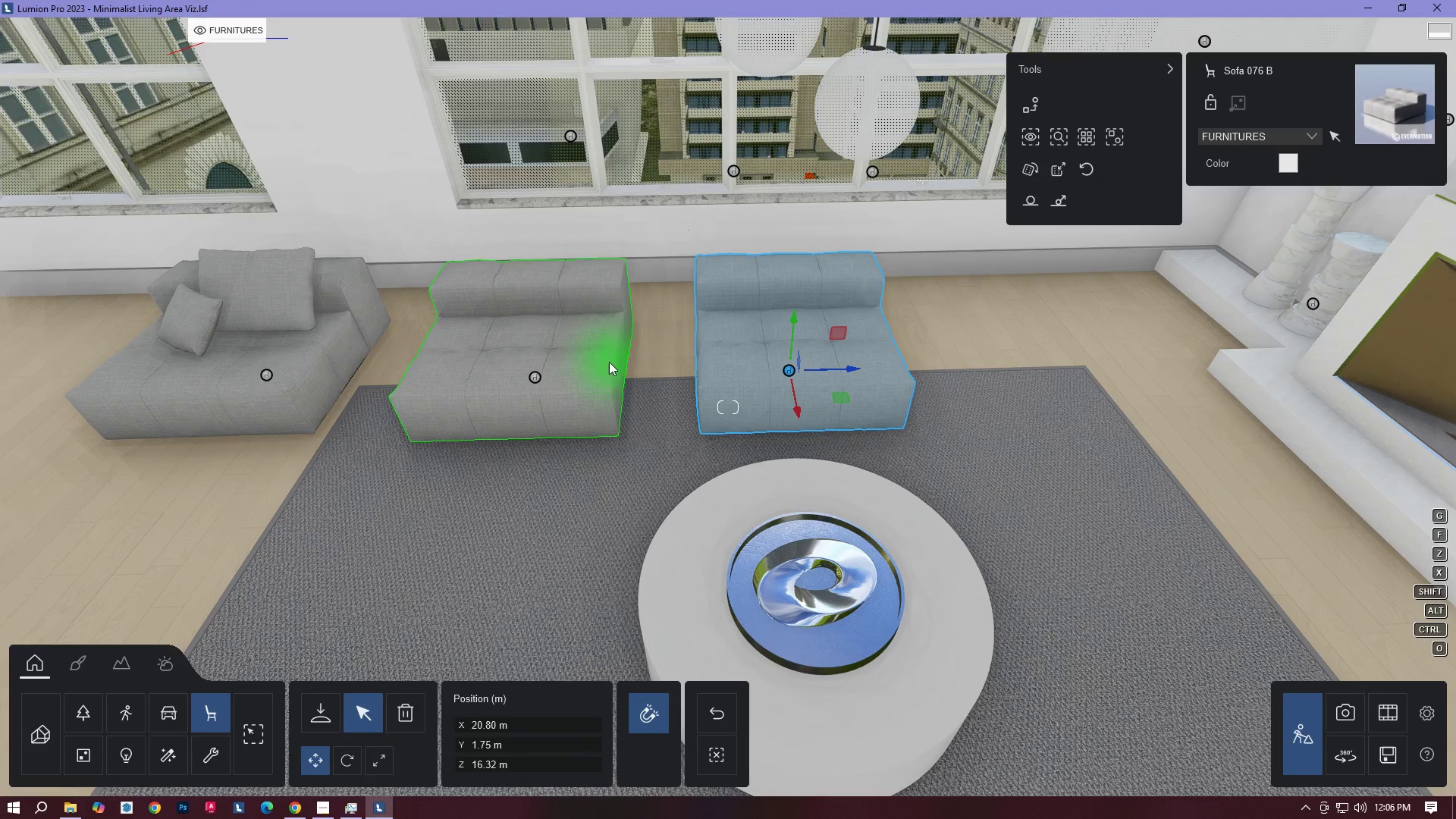 
left_click([605, 364])
 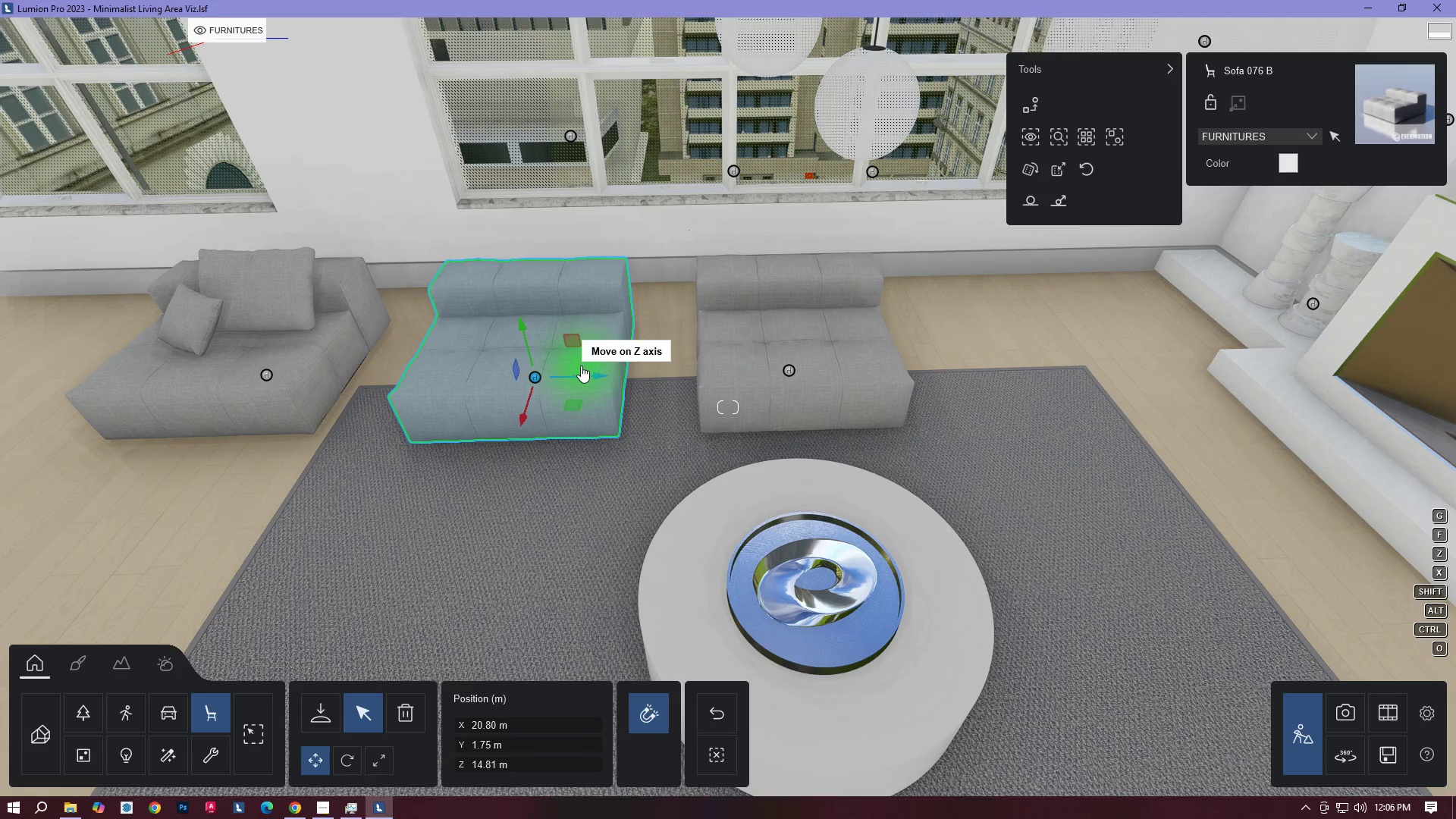 
left_click_drag(start_coordinate=[579, 376], to_coordinate=[651, 375])
 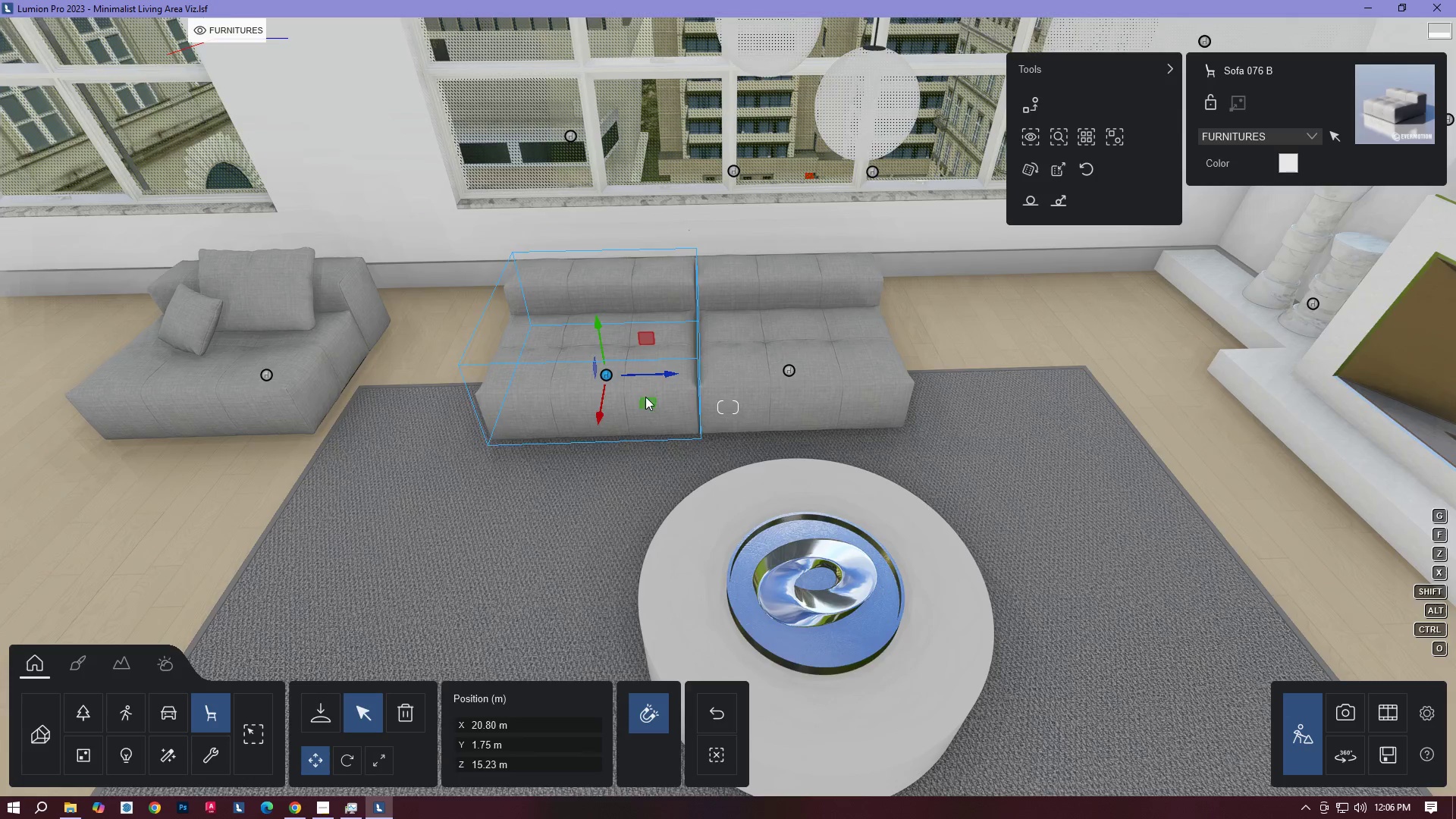 
hold_key(key=A, duration=0.59)
 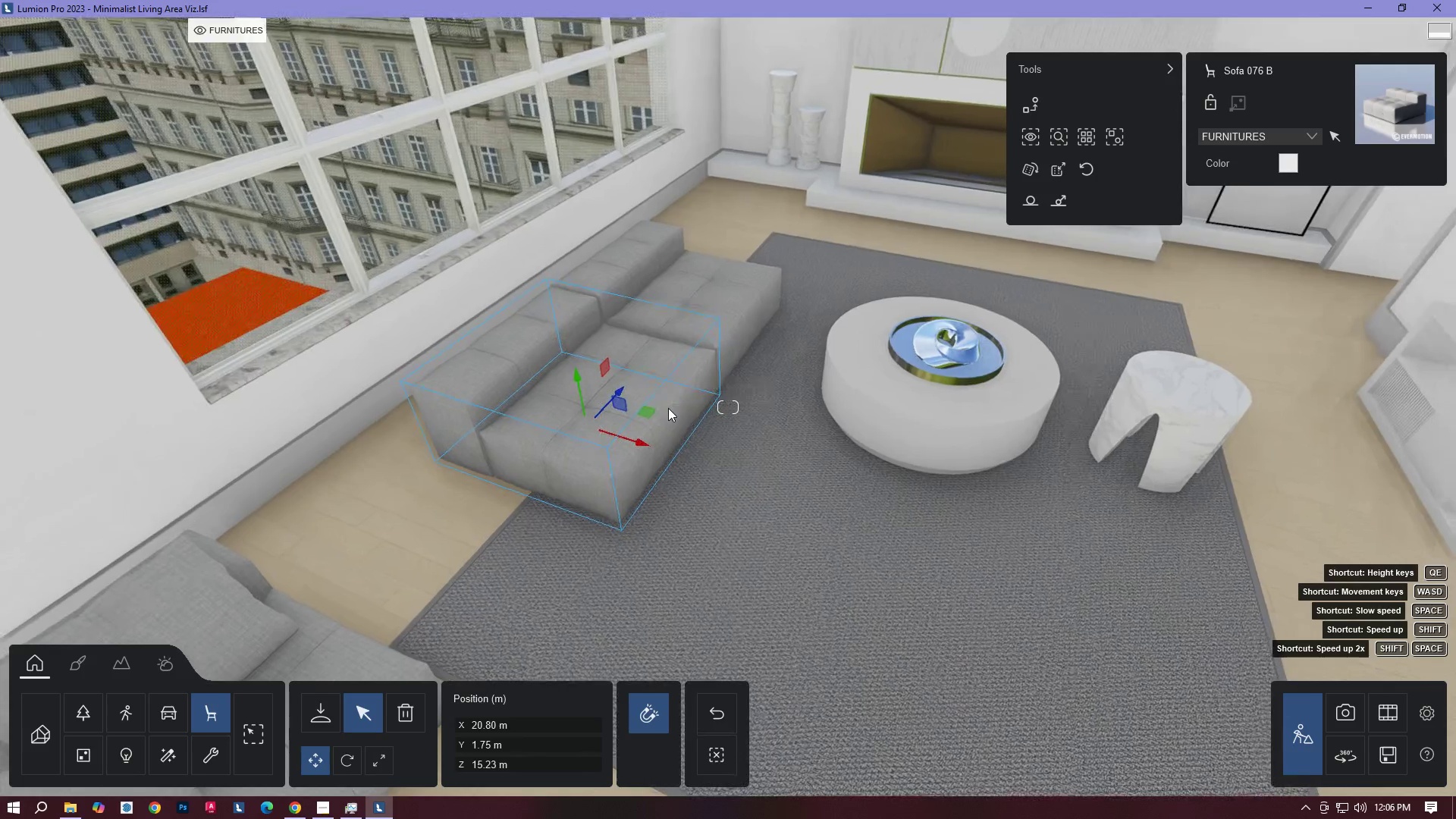 
key(D)
 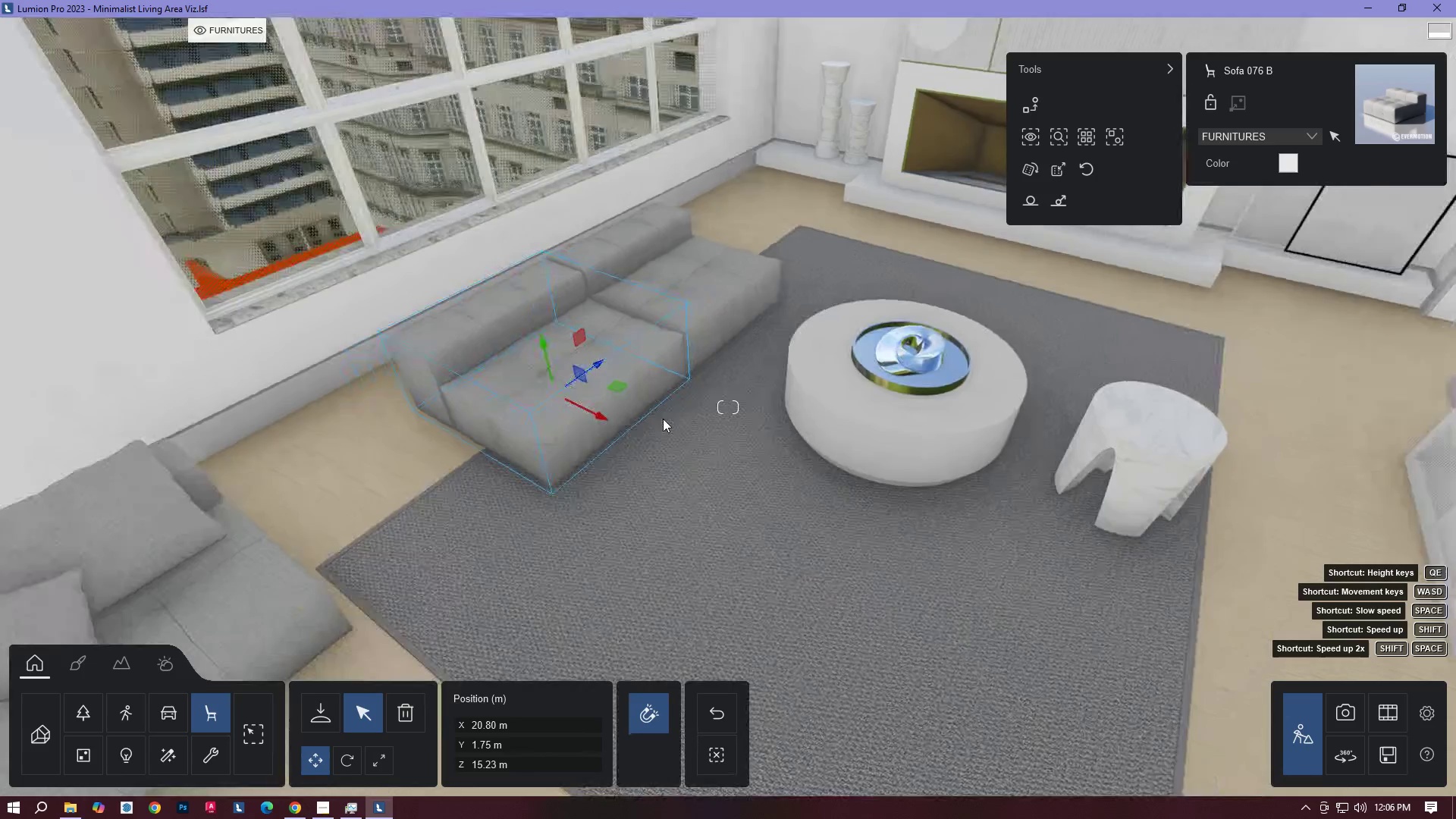 
key(D)
 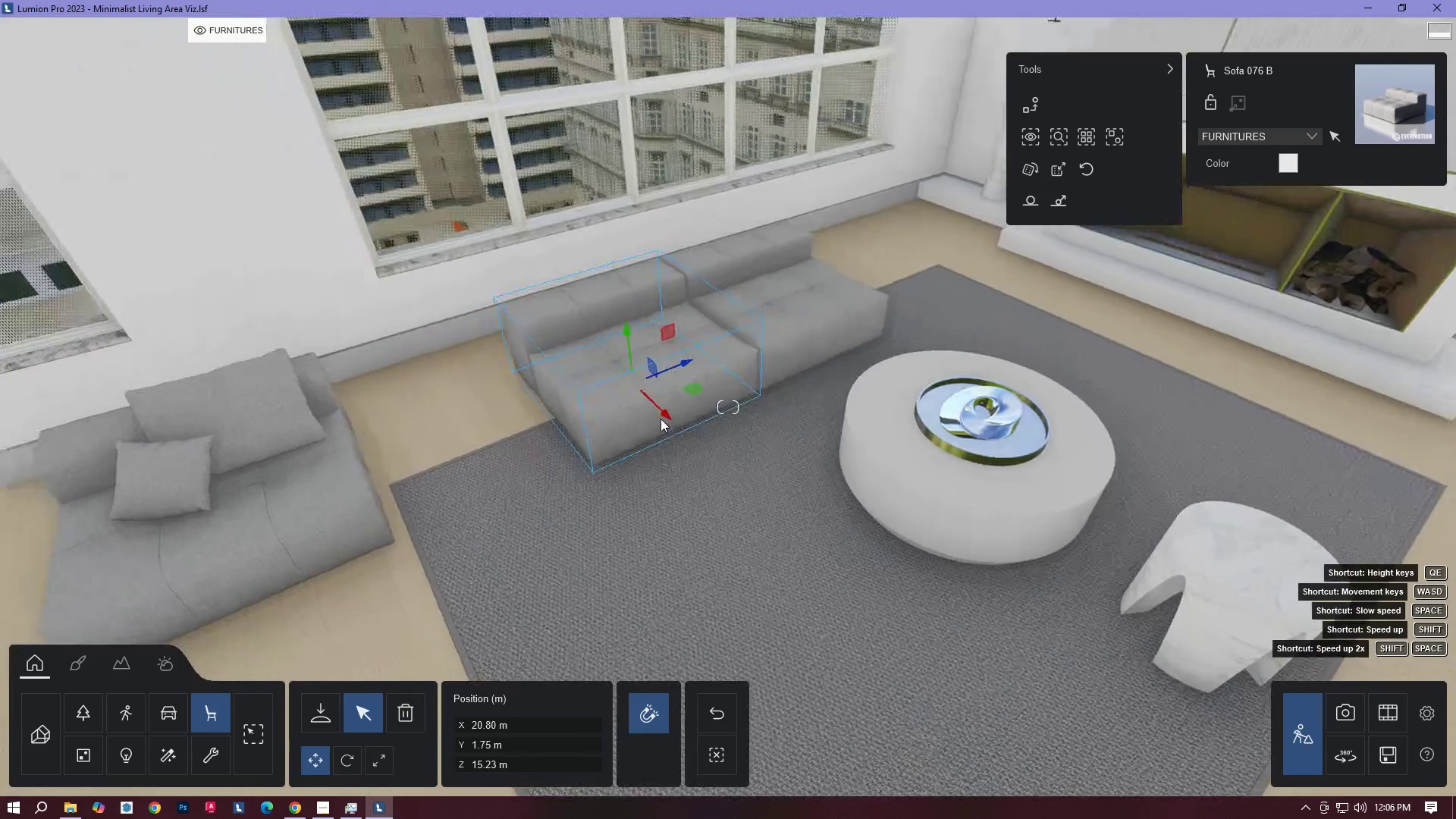 
hold_key(key=A, duration=0.44)
 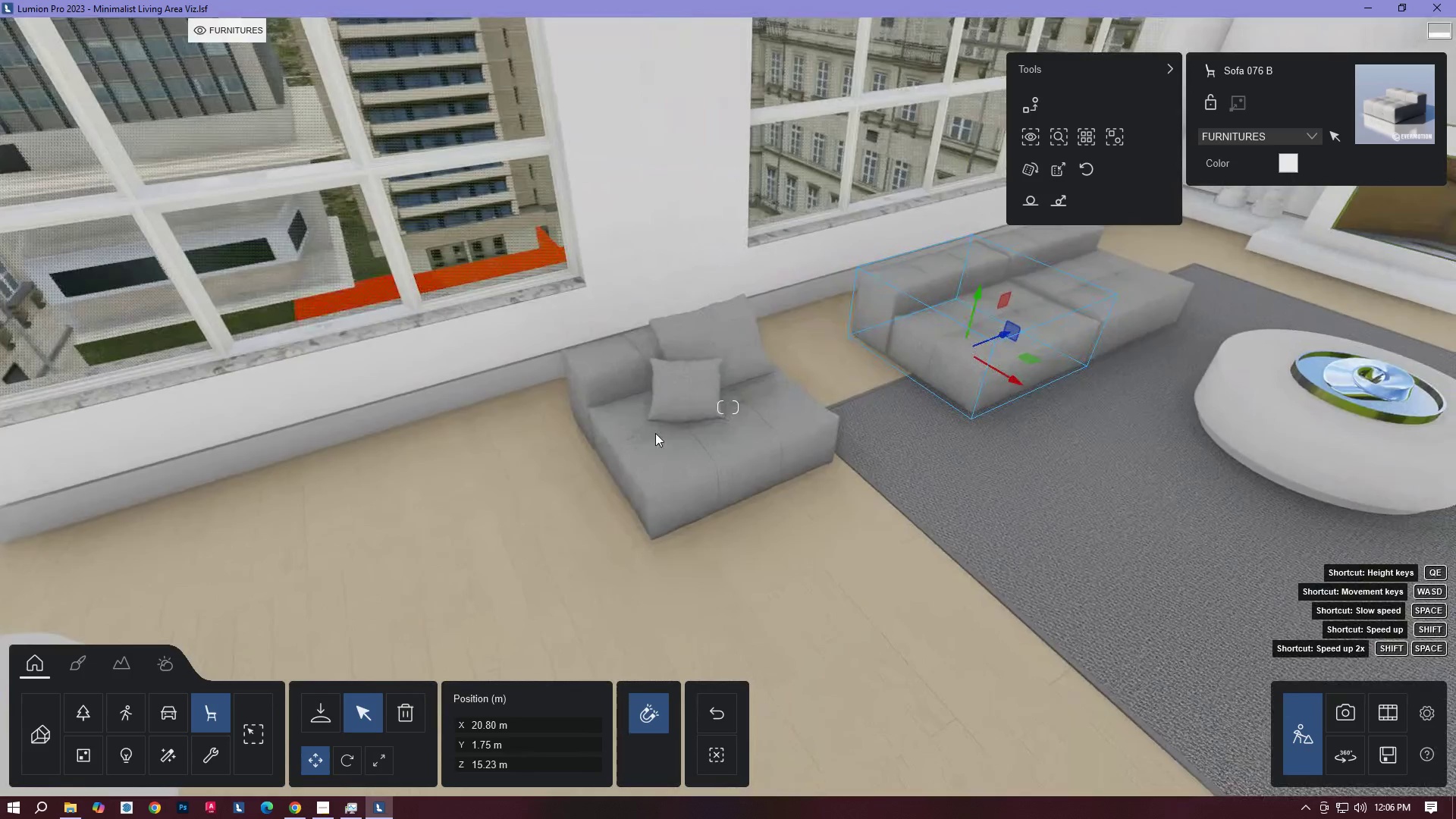 
left_click([716, 433])
 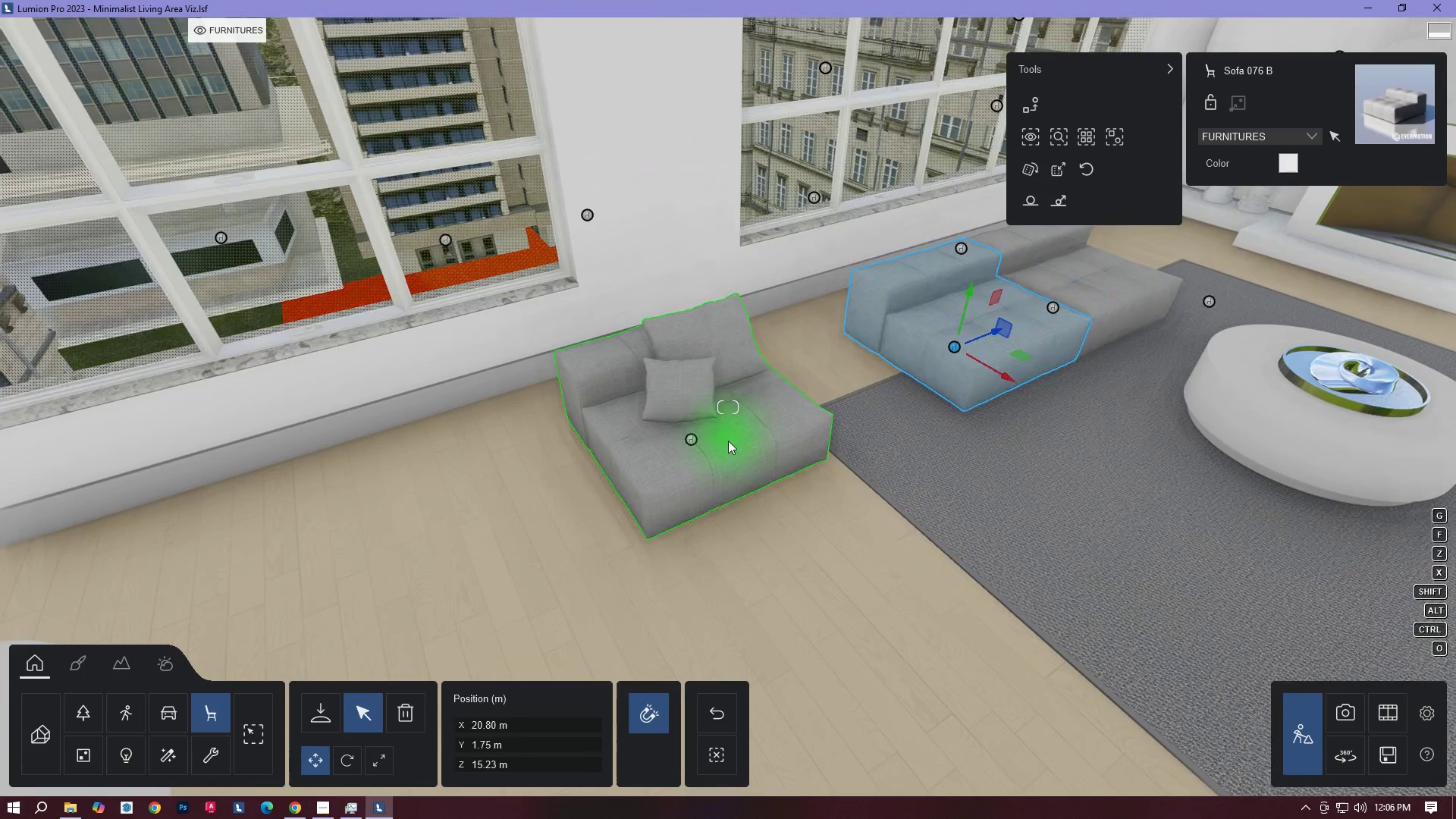 
key(D)
 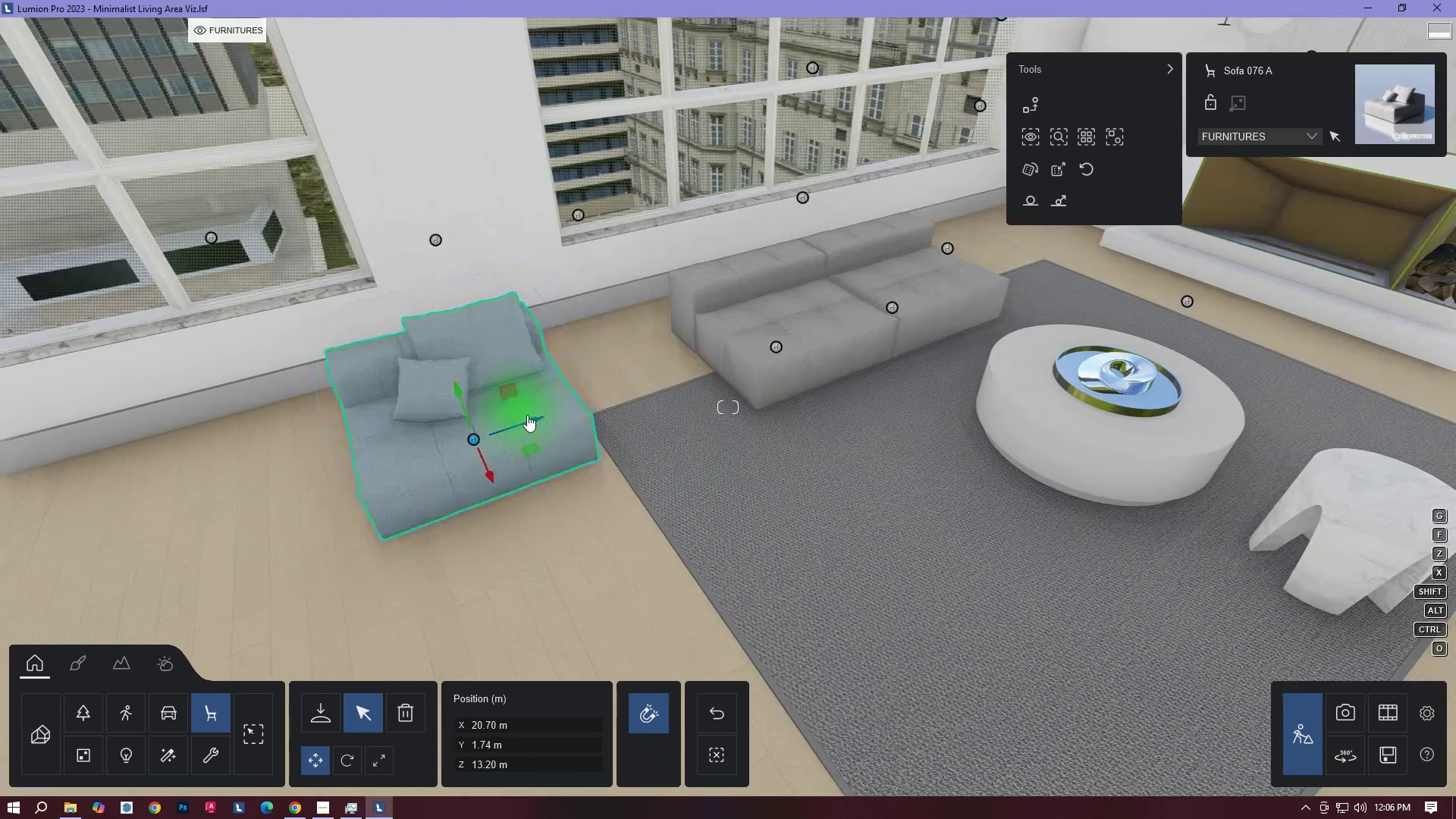 
left_click_drag(start_coordinate=[532, 422], to_coordinate=[666, 397])
 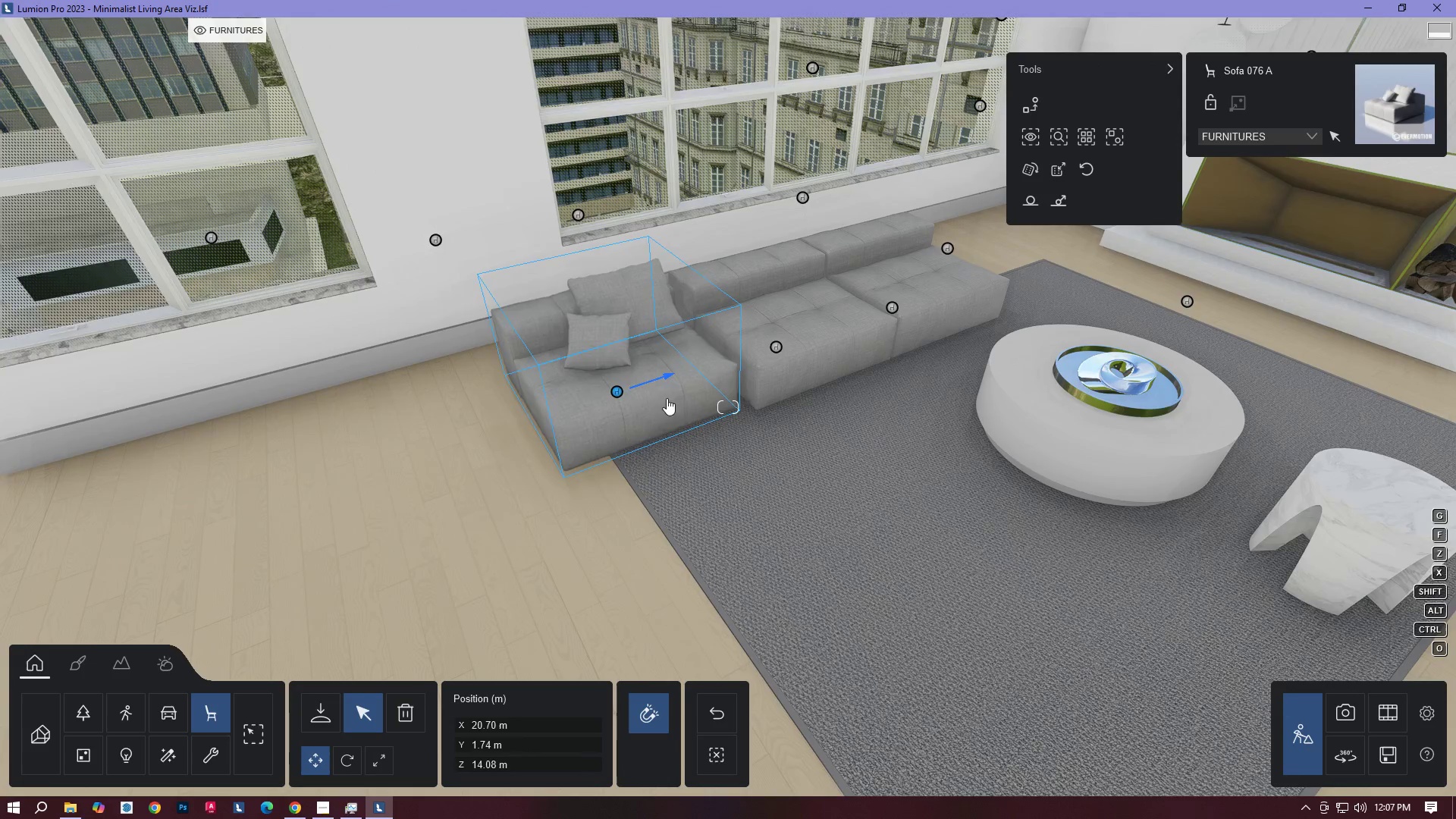 
hold_key(key=A, duration=0.83)
 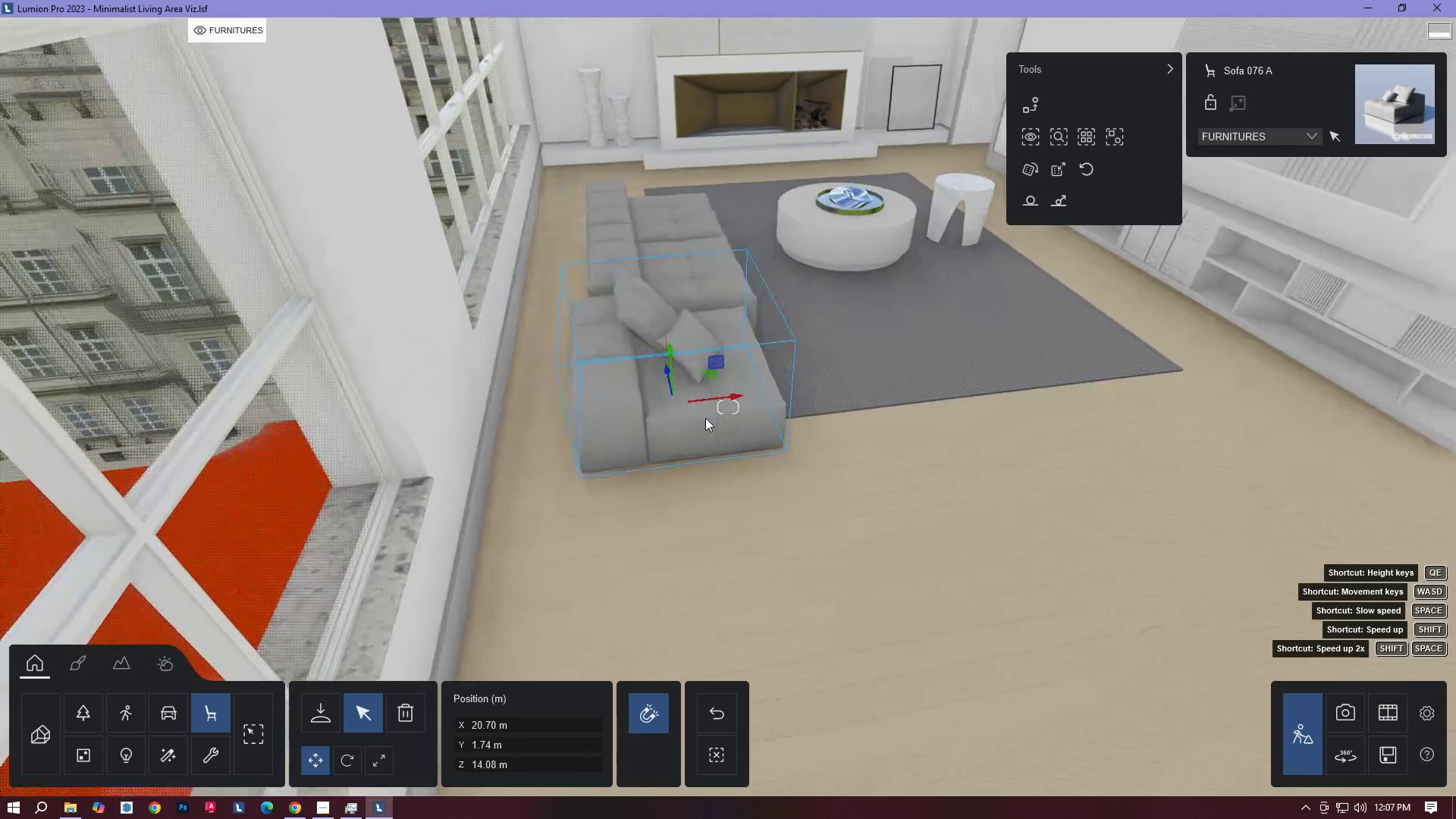 
type(ADQDDA)
 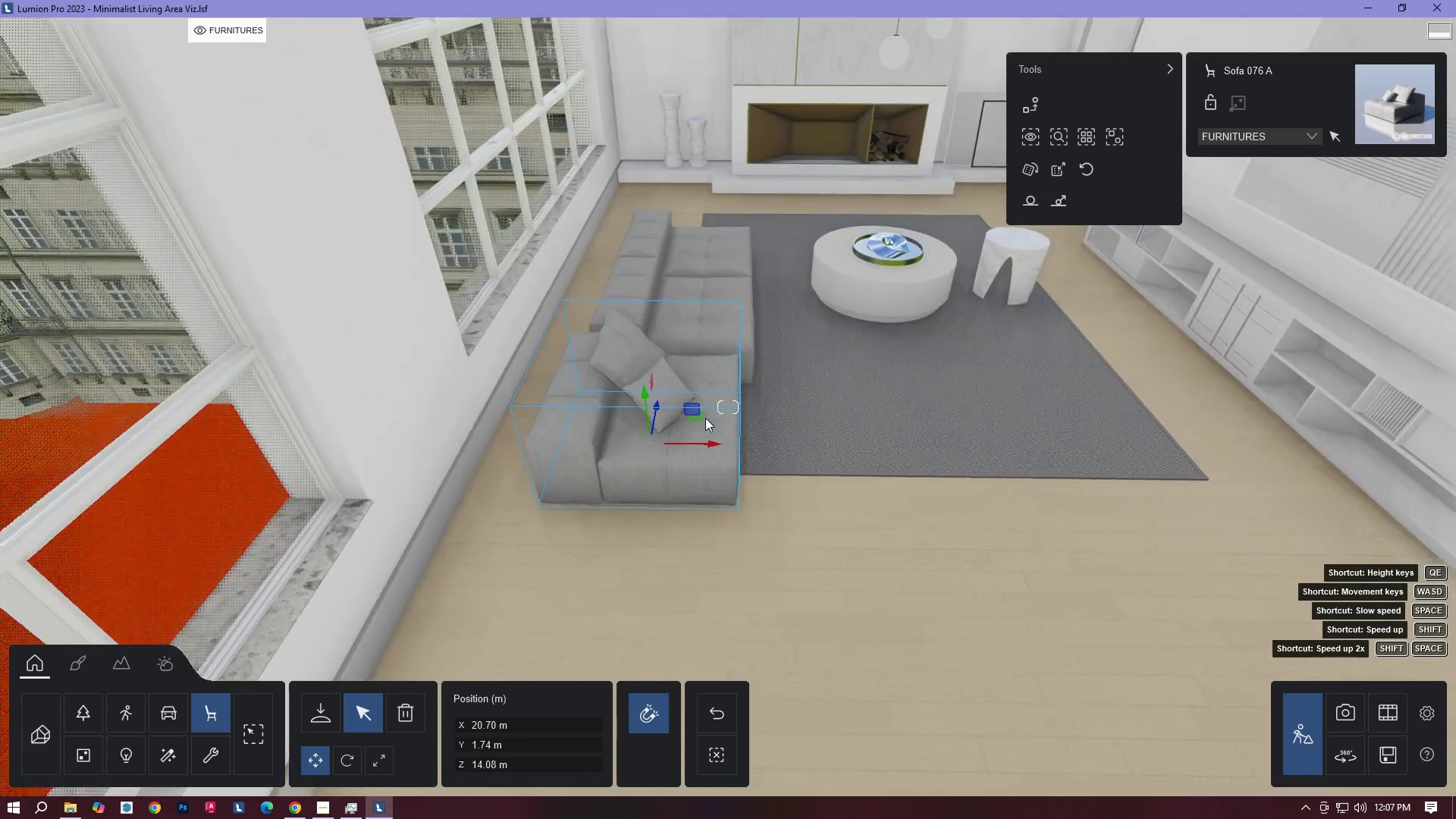 
right_click([705, 418])
 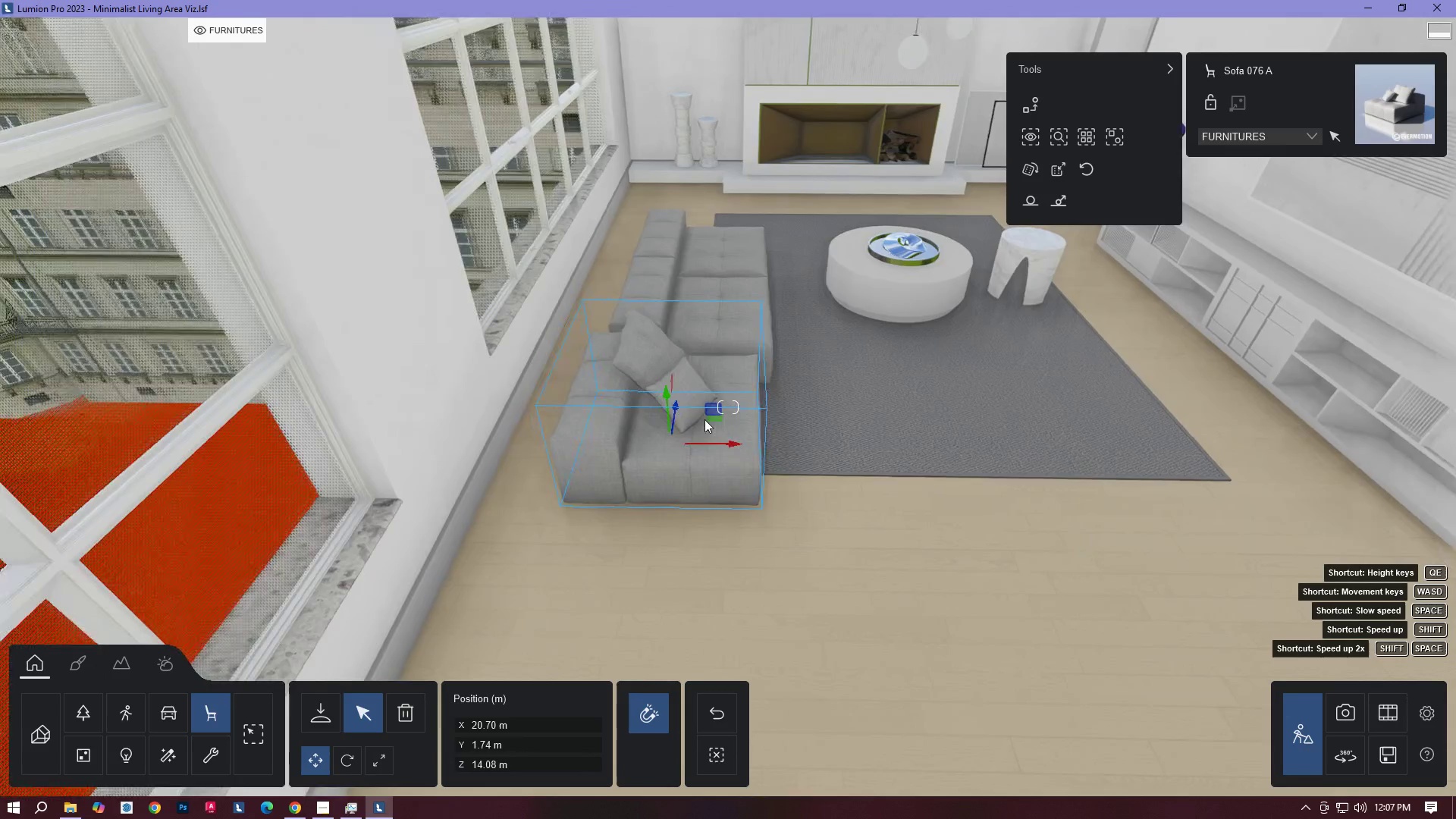 
key(W)
 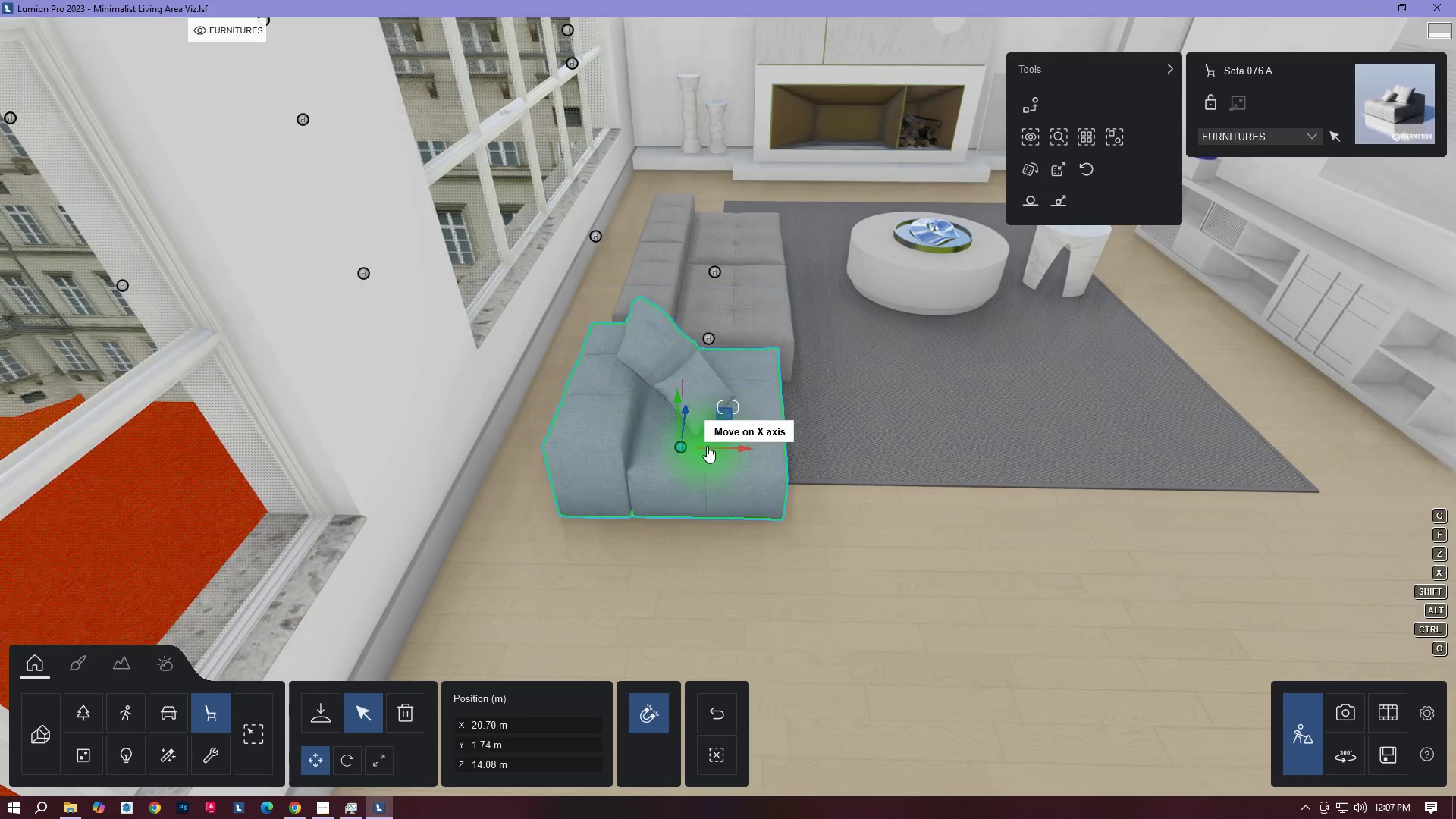 
left_click_drag(start_coordinate=[711, 446], to_coordinate=[729, 451])
 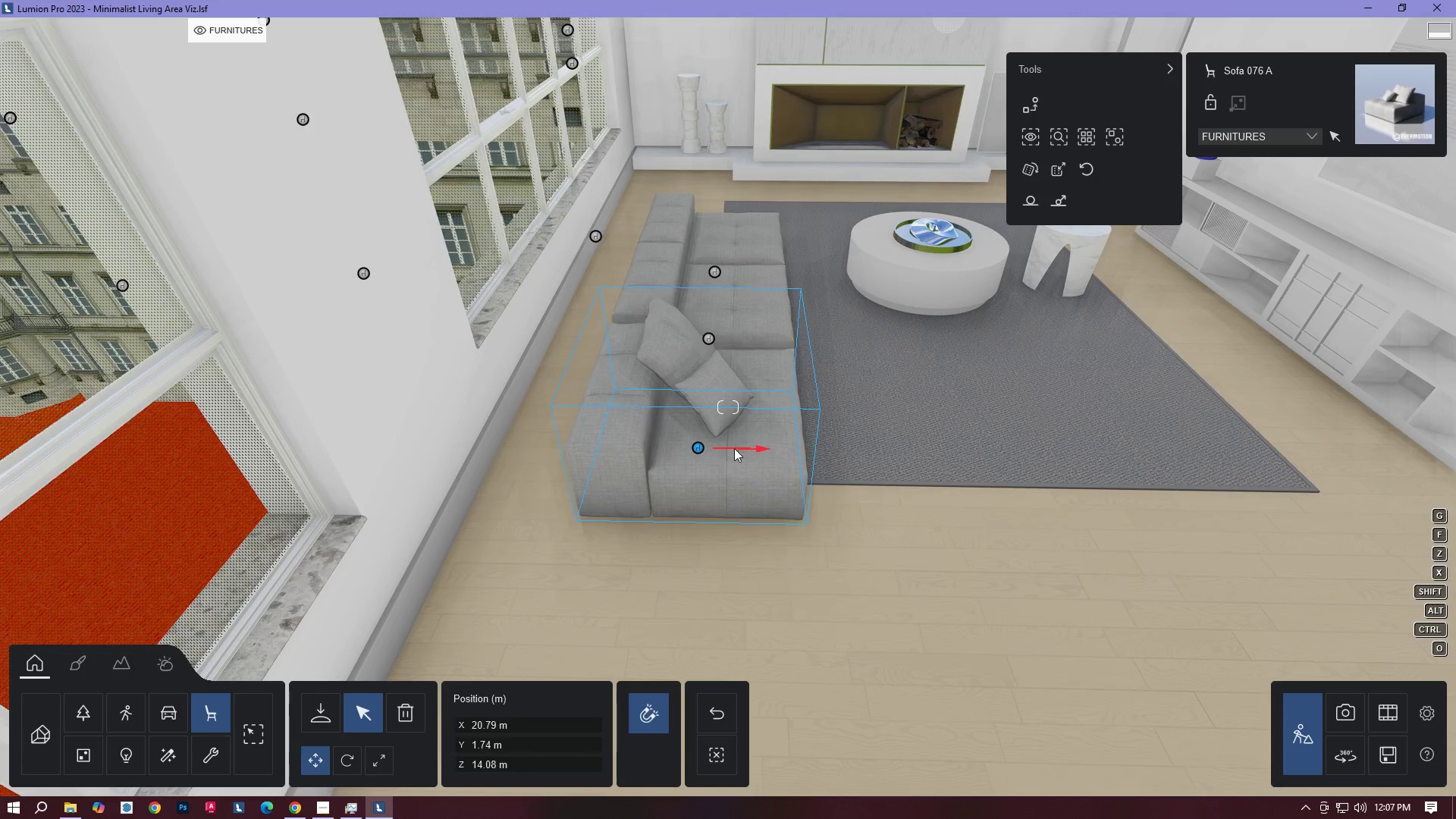 
hold_key(key=D, duration=1.02)
 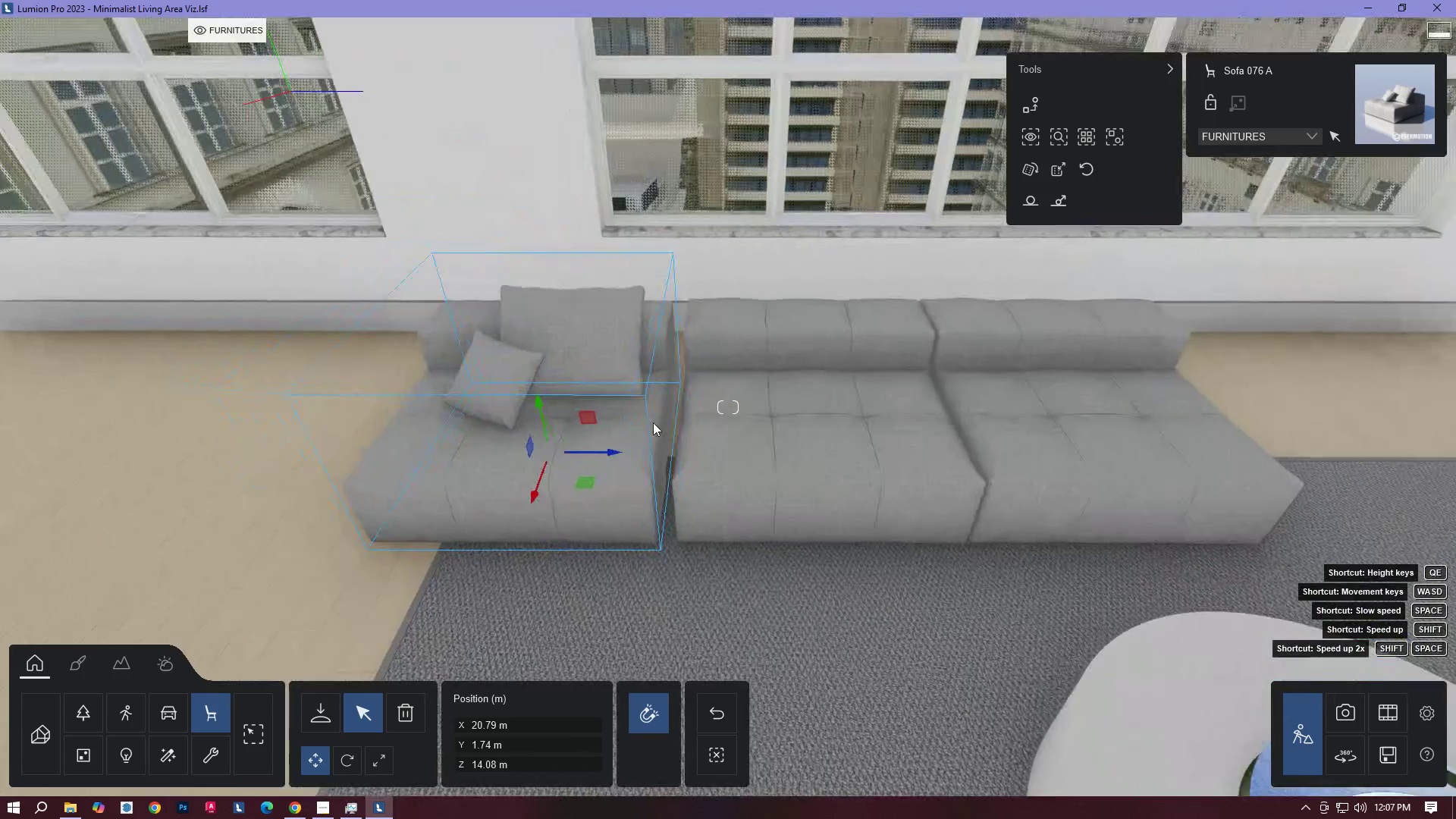 
hold_key(key=W, duration=0.45)
 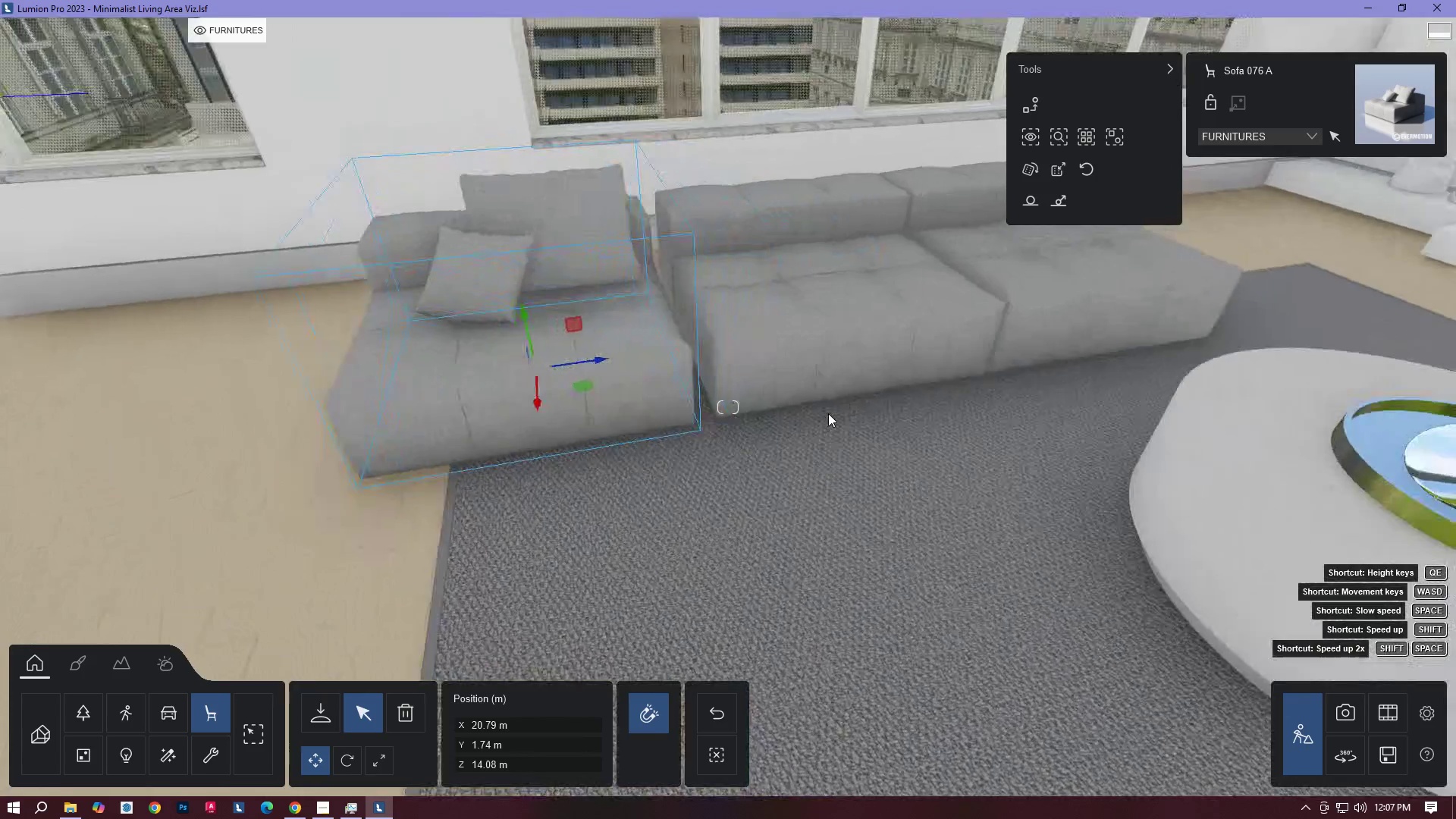 
type(QA)
 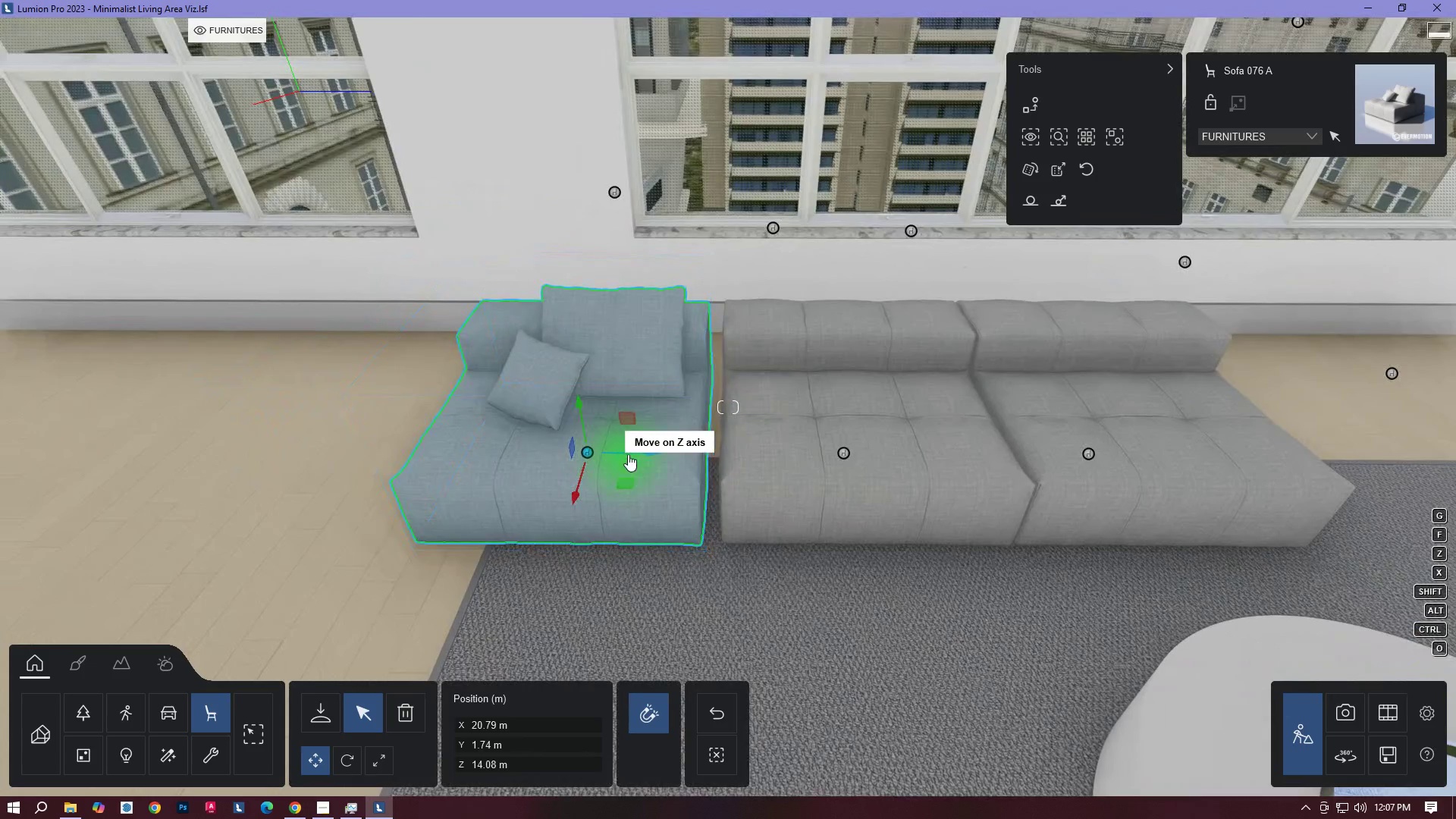 
left_click_drag(start_coordinate=[635, 450], to_coordinate=[651, 451])
 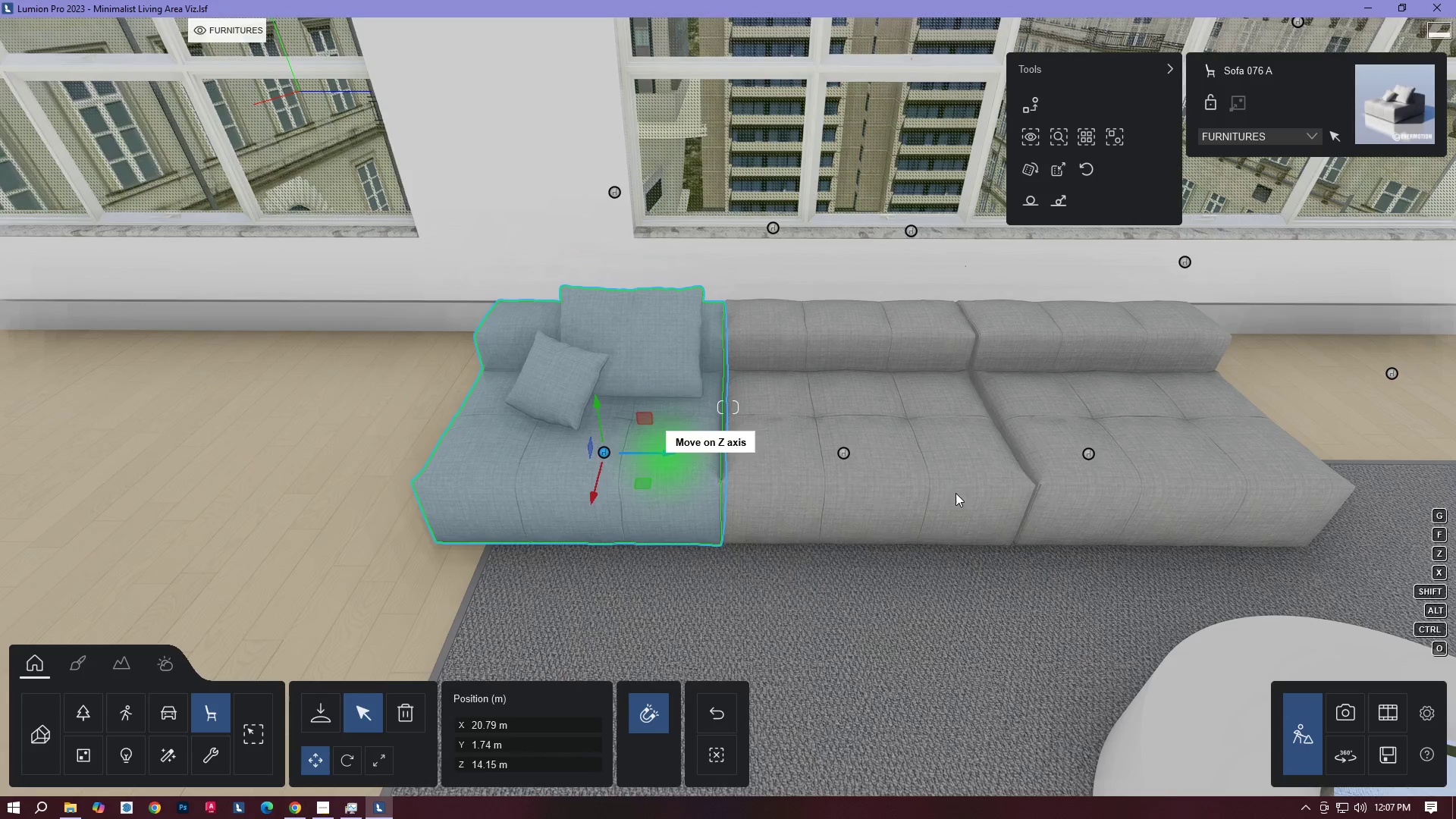 
type(DA)
 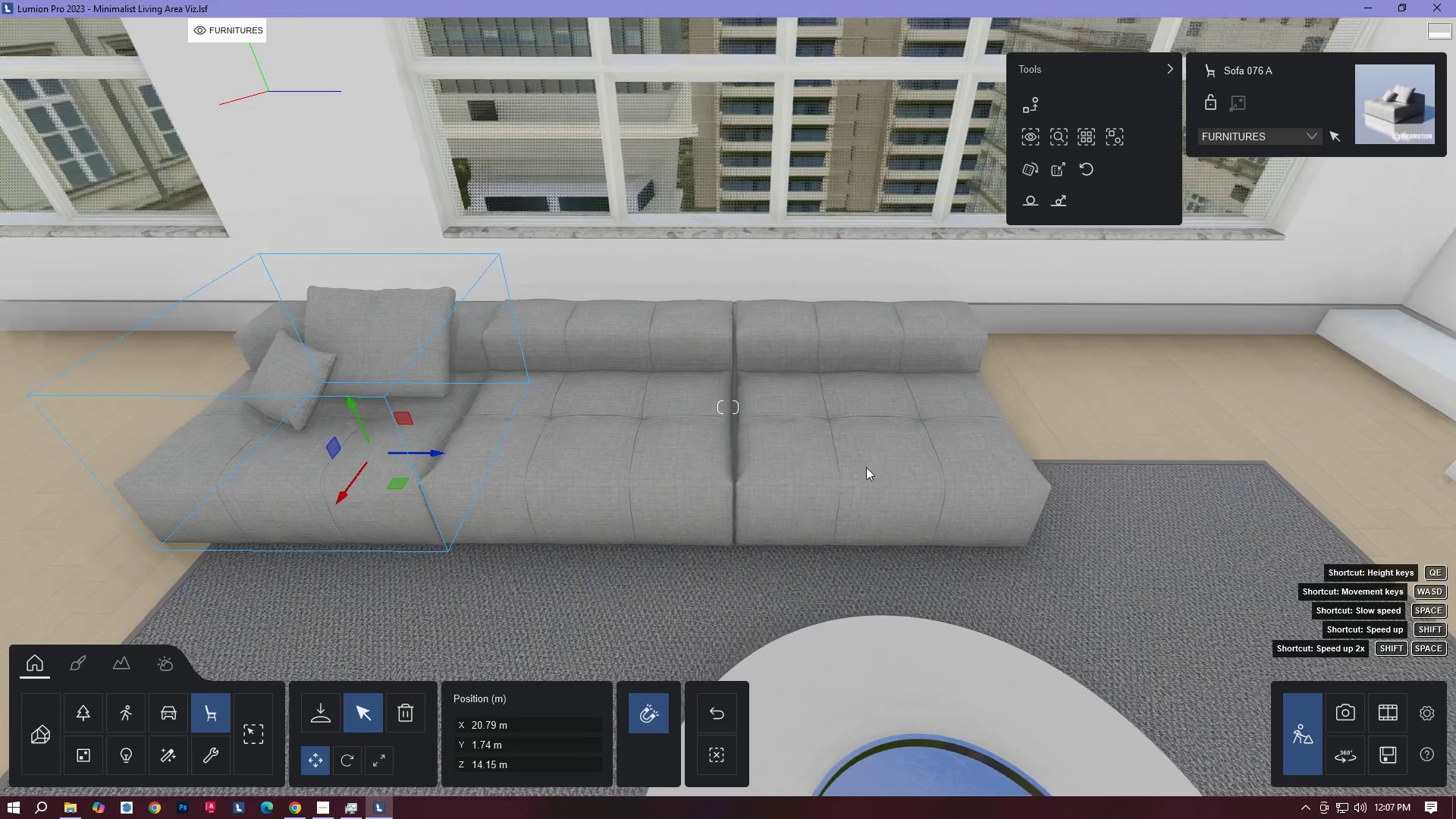 
left_click([866, 467])
 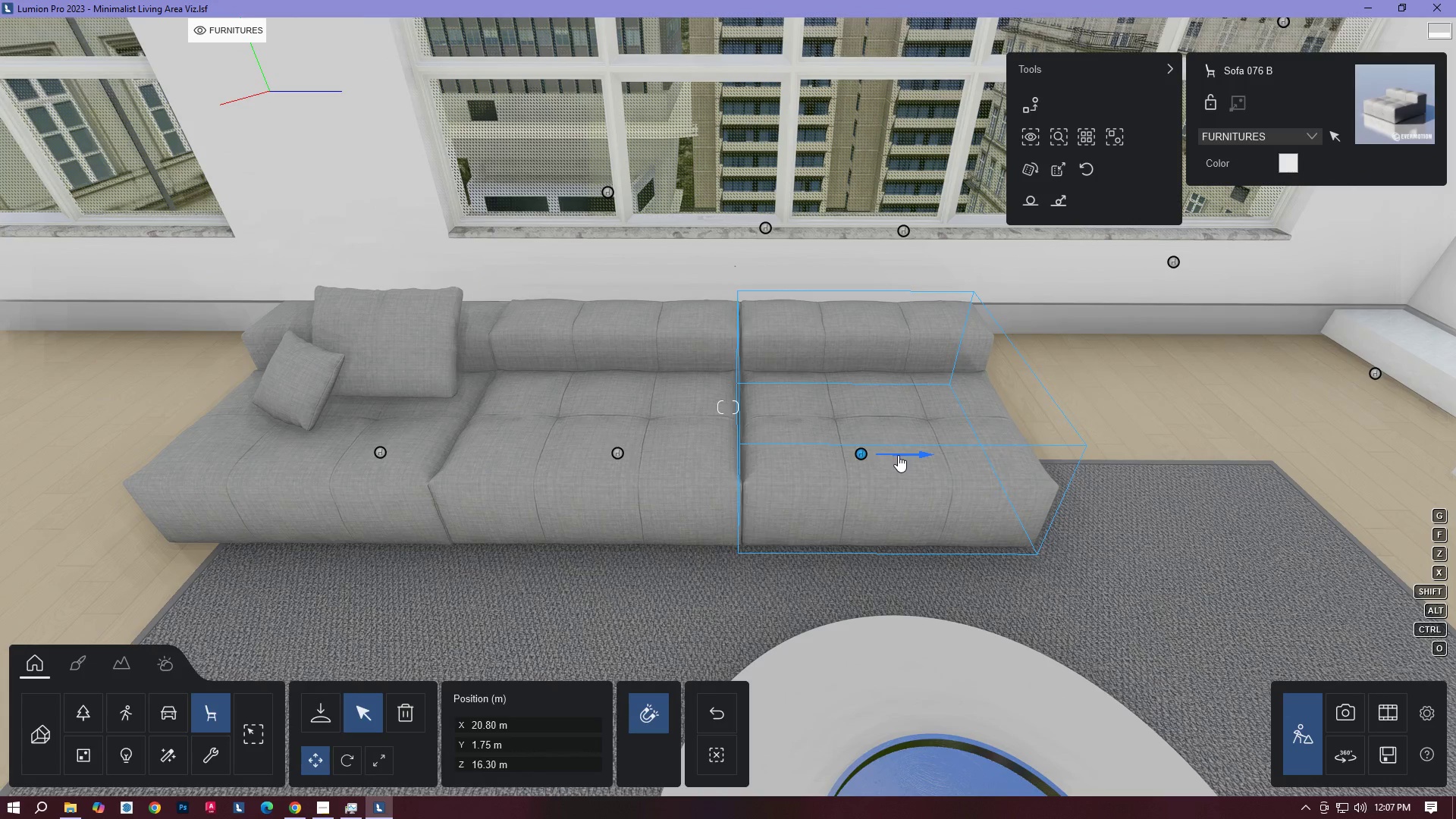 
hold_key(key=D, duration=0.41)
 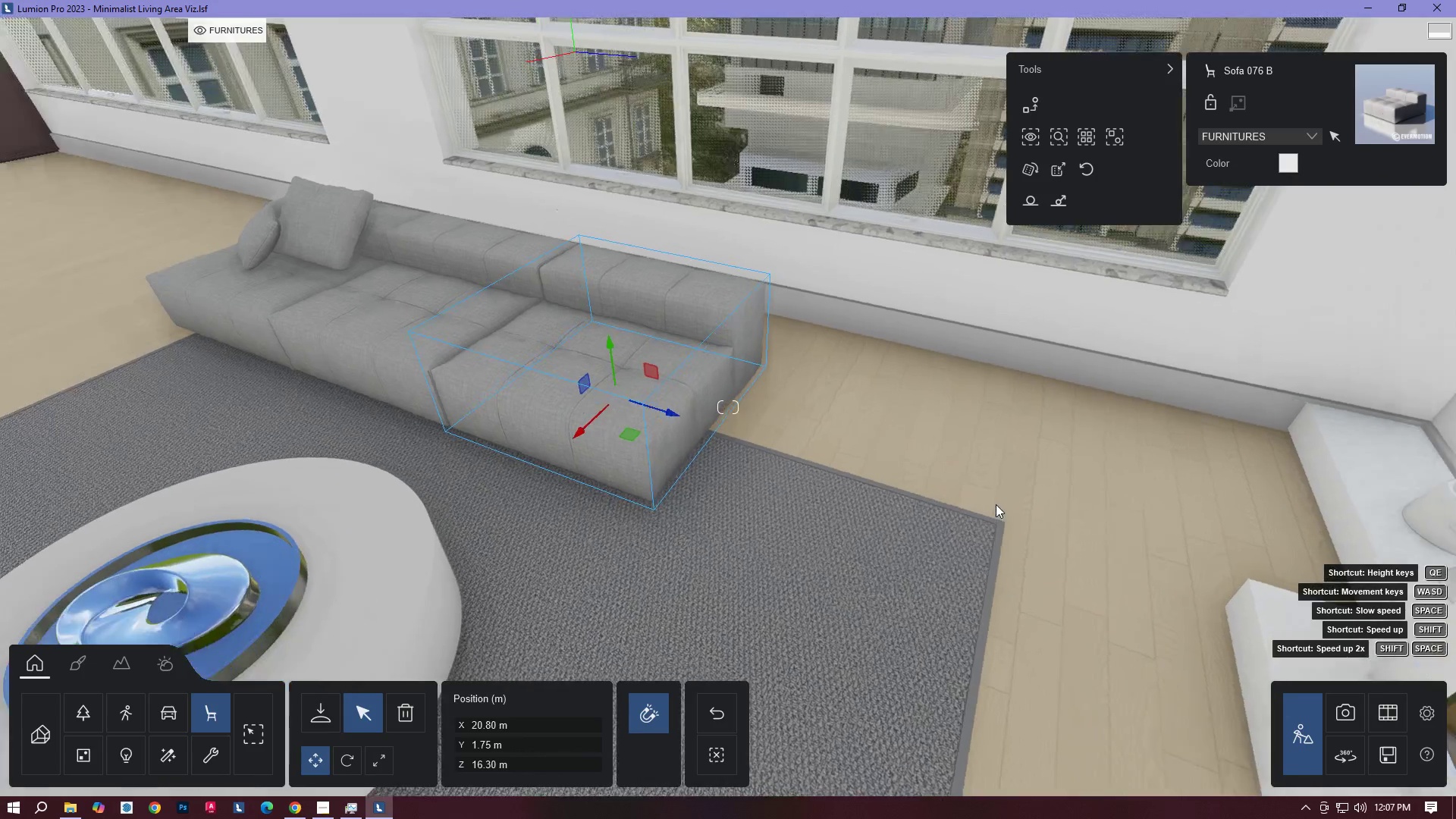 
type(AADD)
 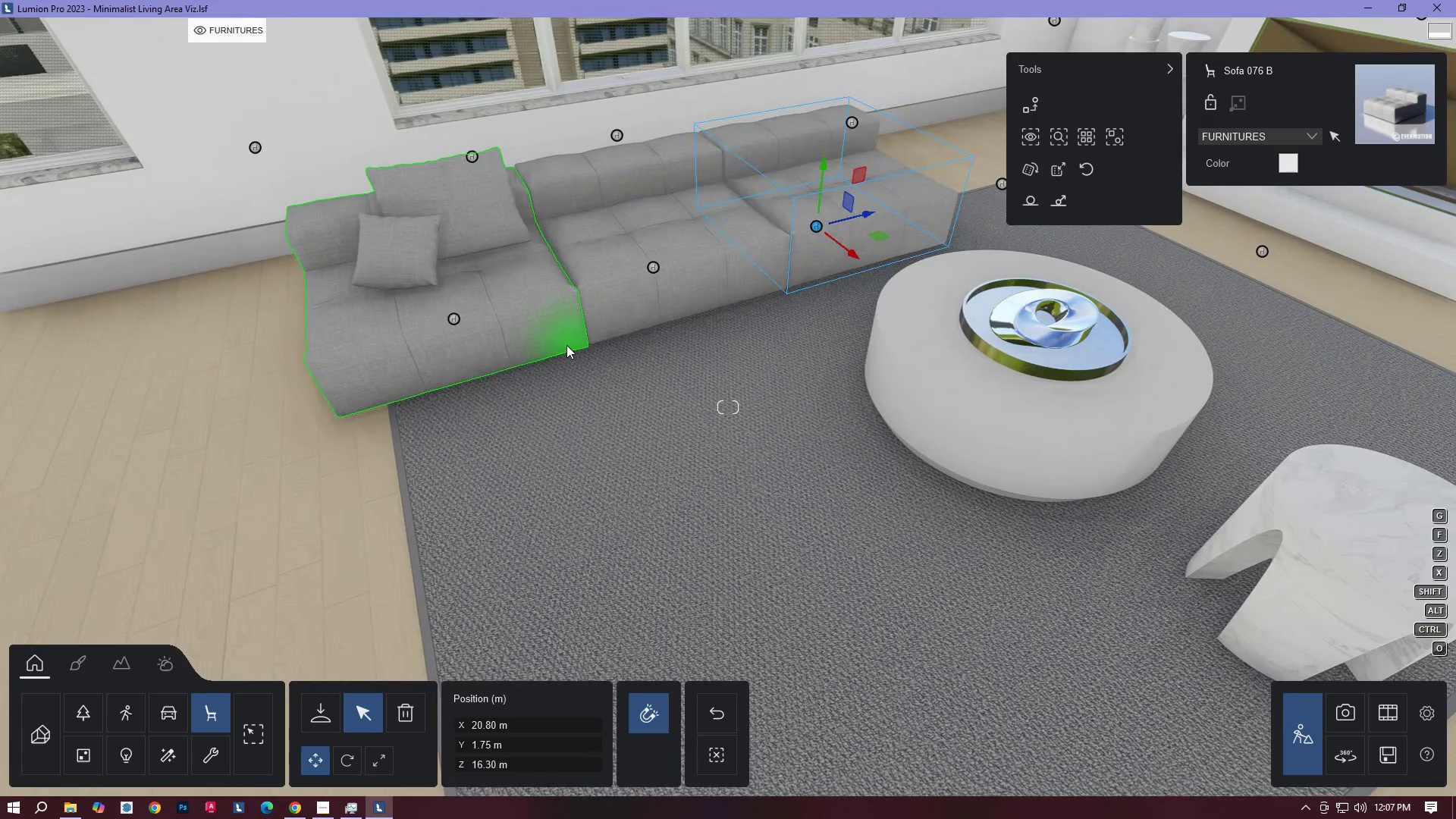 
type(DQD)
 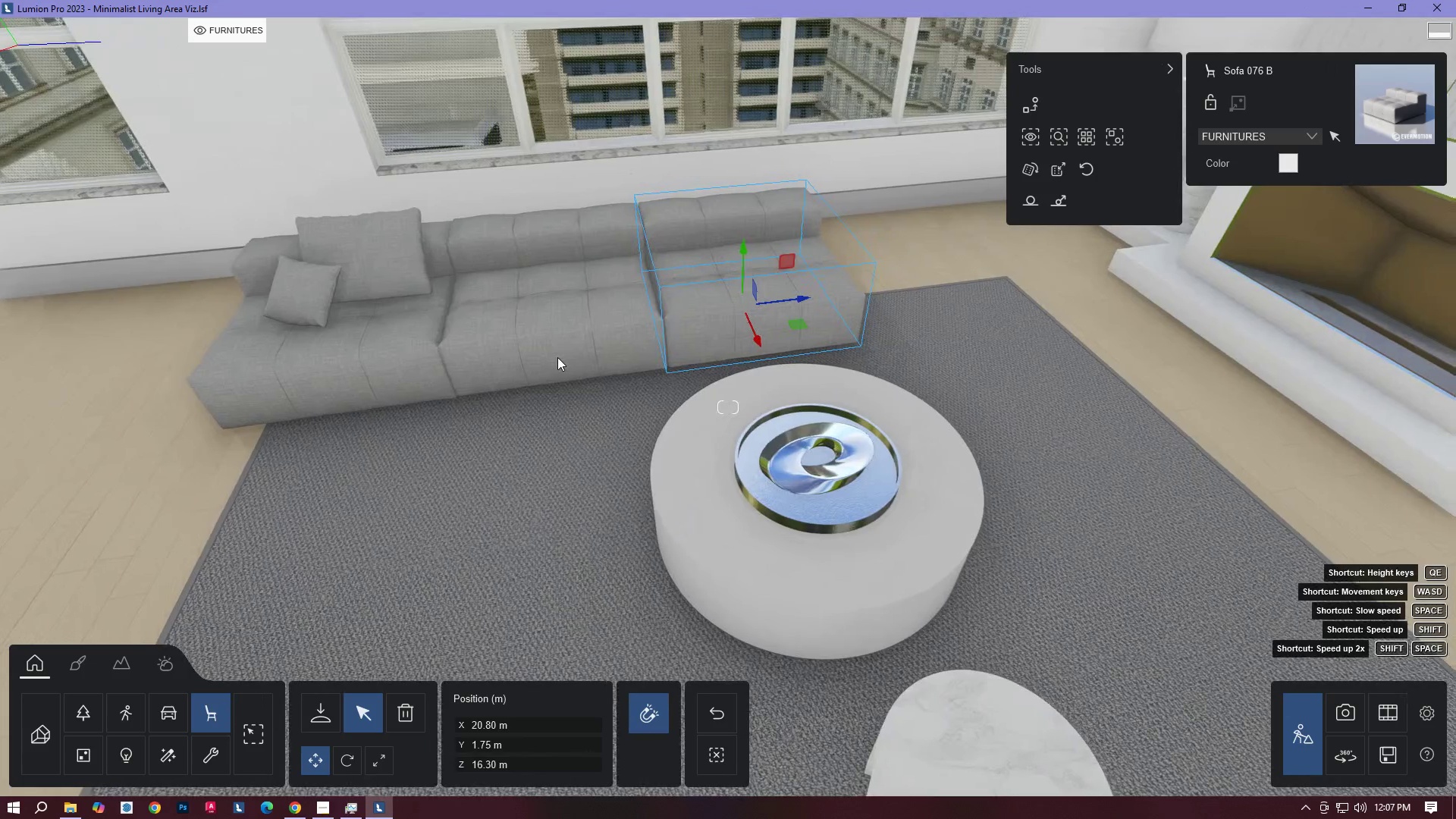 
type(WQ)
 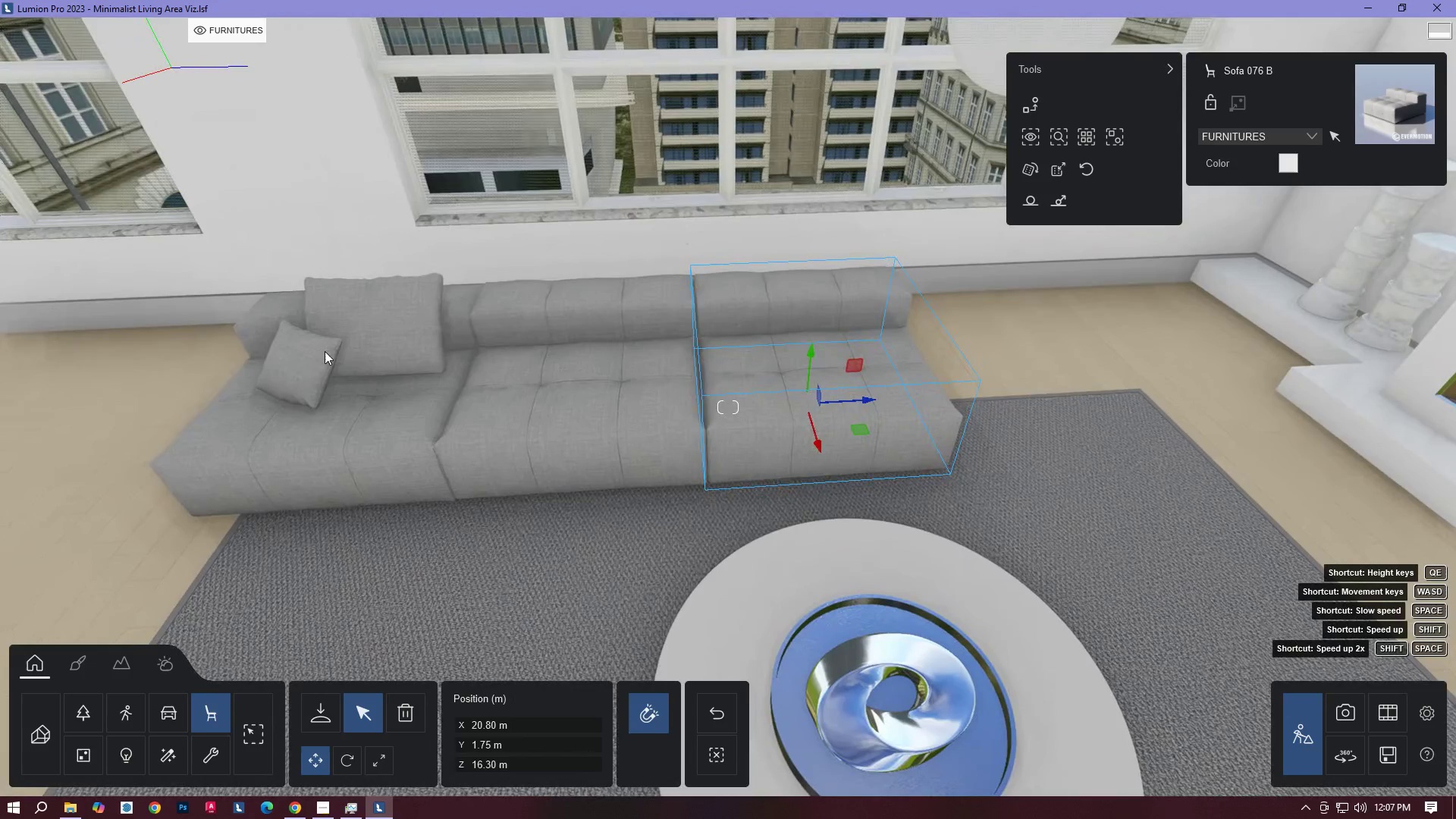 
double_click([345, 408])
 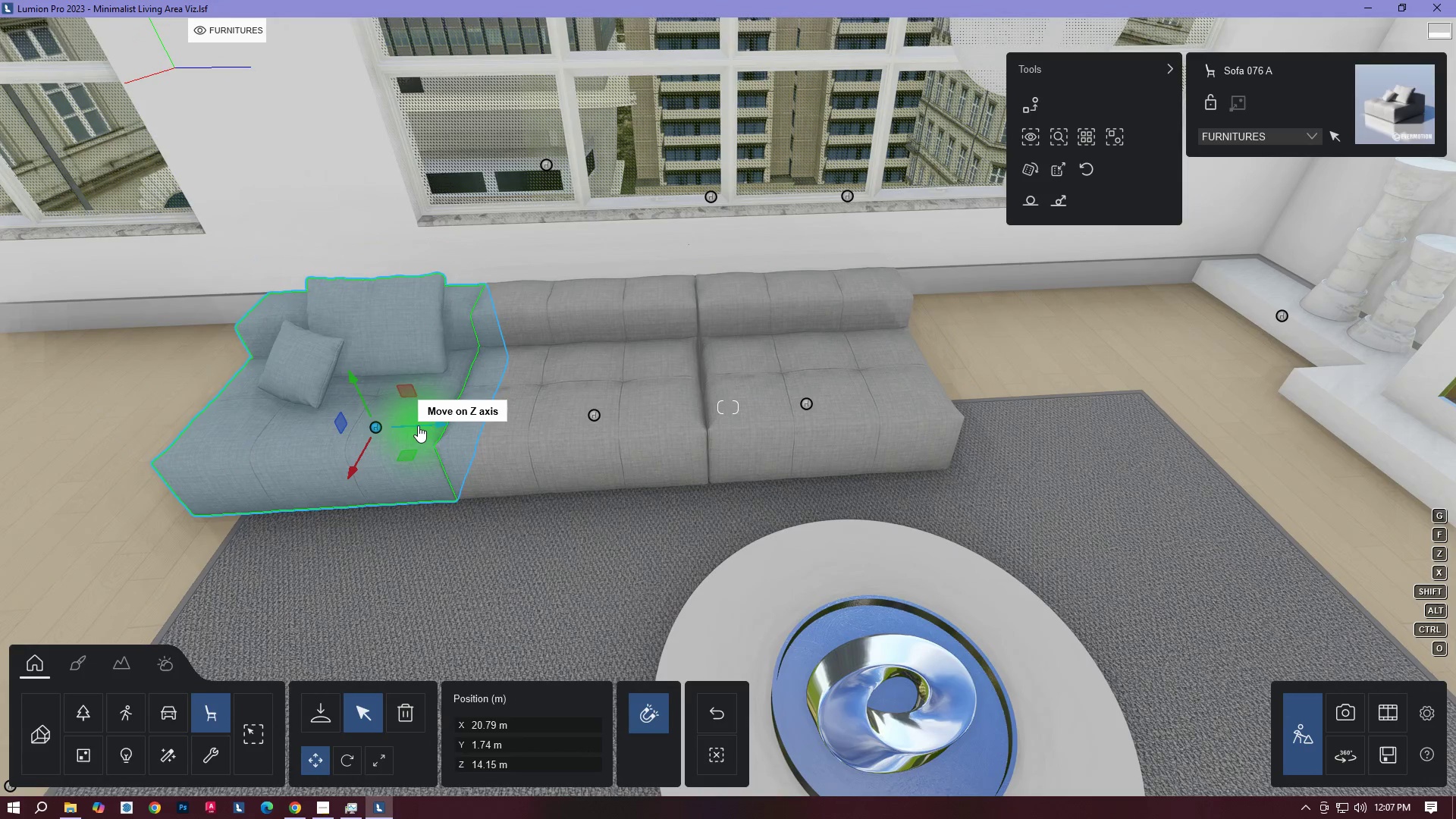 
hold_key(key=AltLeft, duration=1.5)
left_click_drag(start_coordinate=[419, 425], to_coordinate=[1034, 419])
 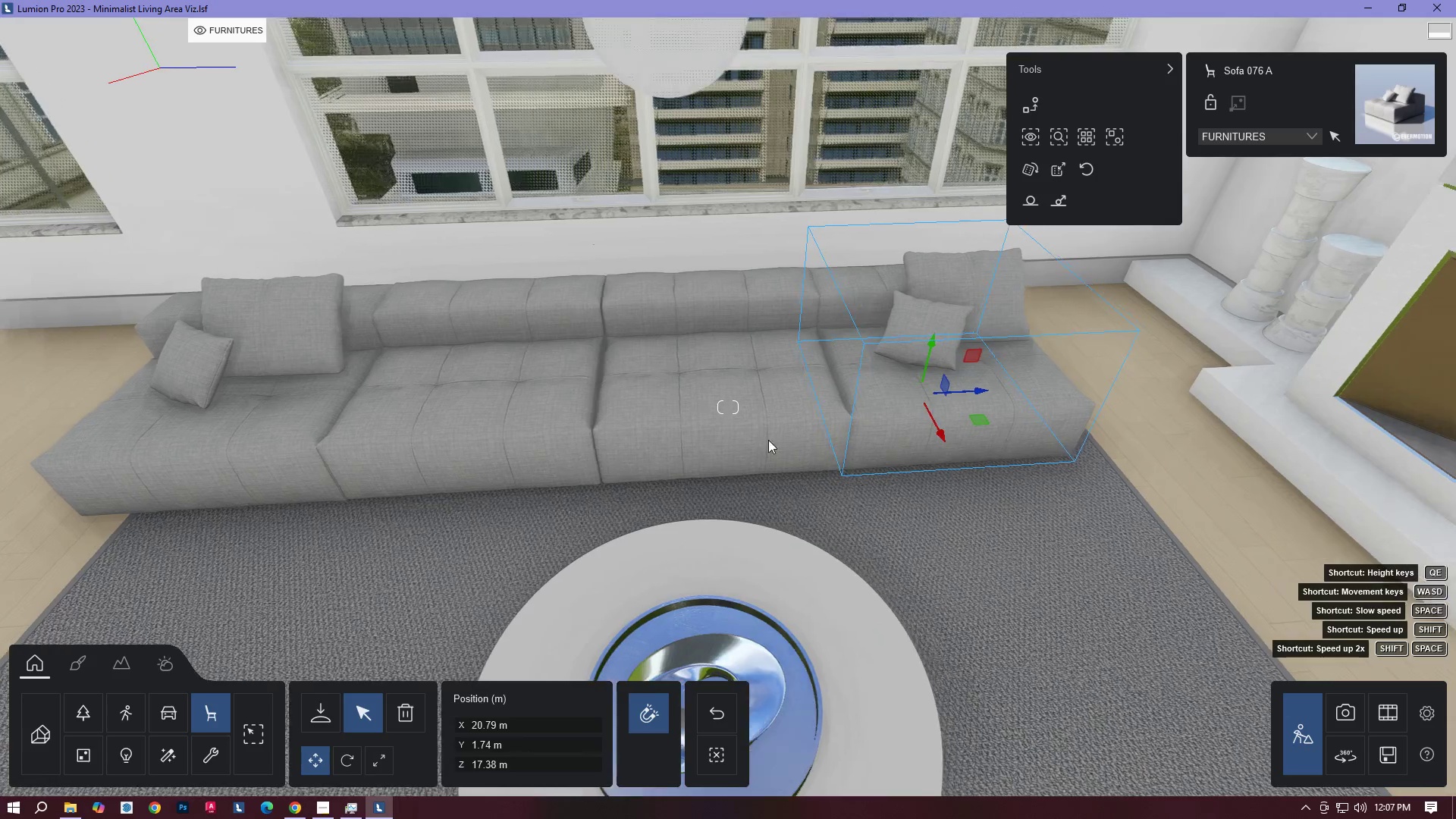 
hold_key(key=AltLeft, duration=1.52)
 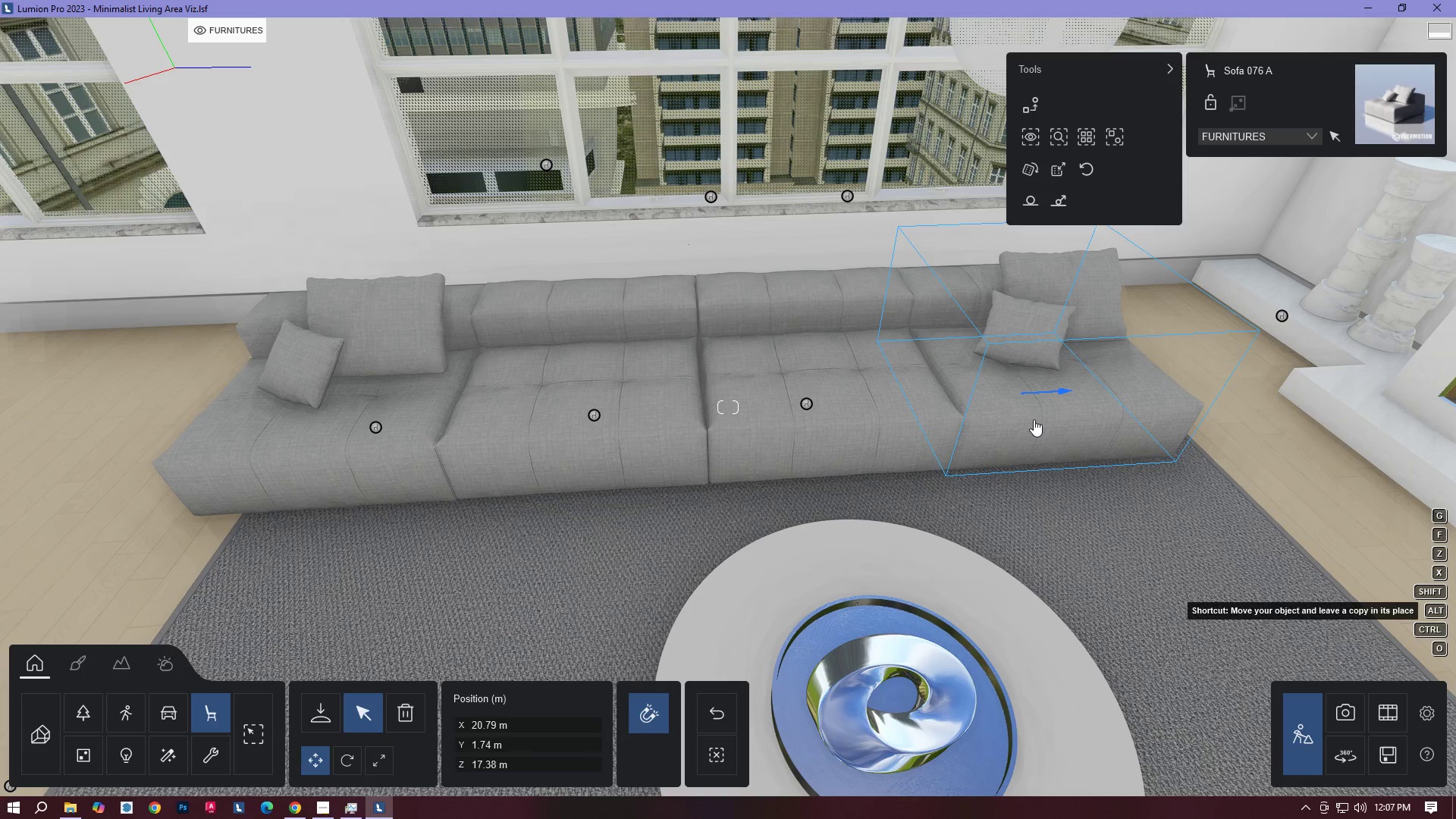 
hold_key(key=AltLeft, duration=0.81)
 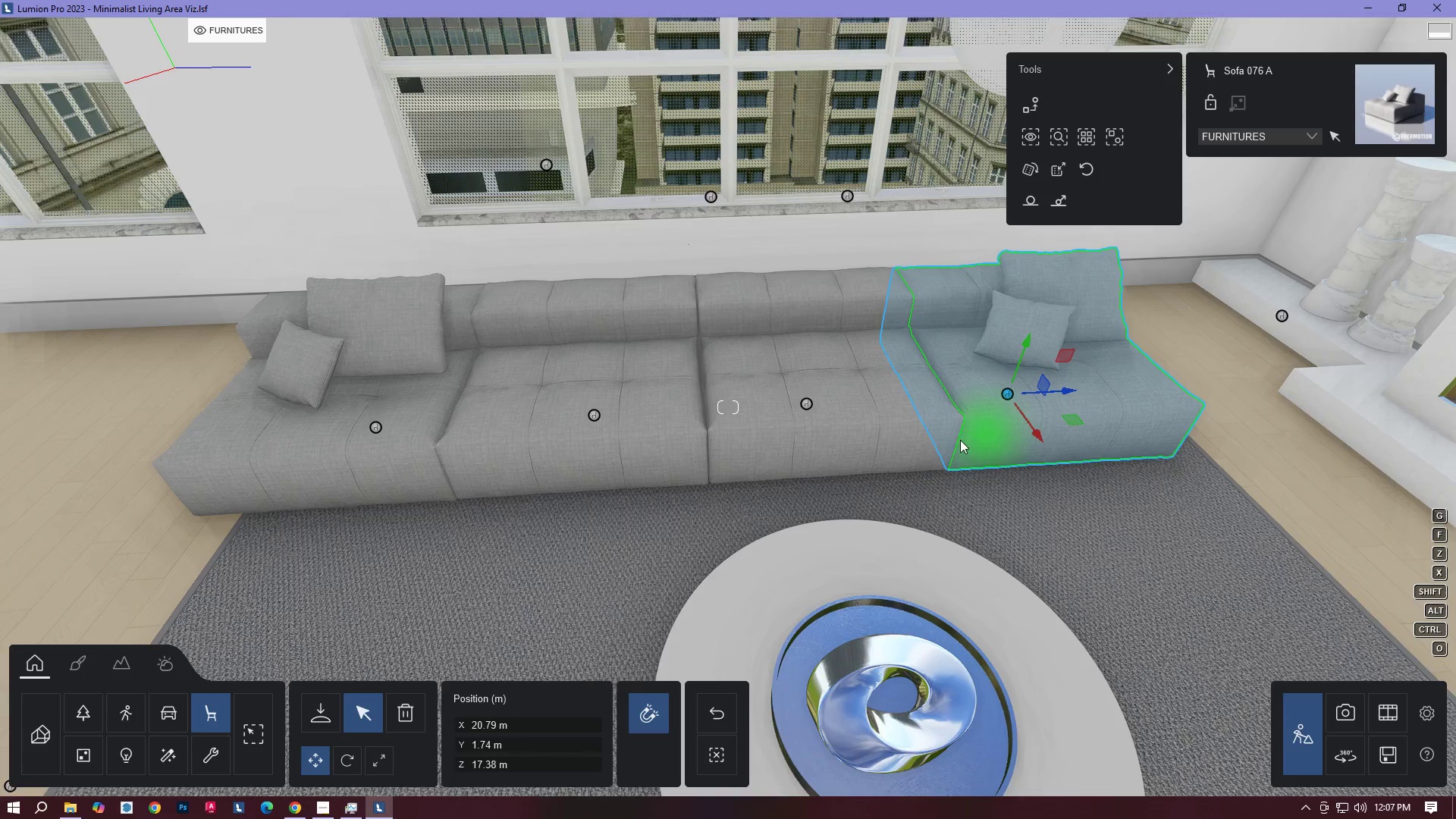 
type(DDDWEWQWQQDW)
 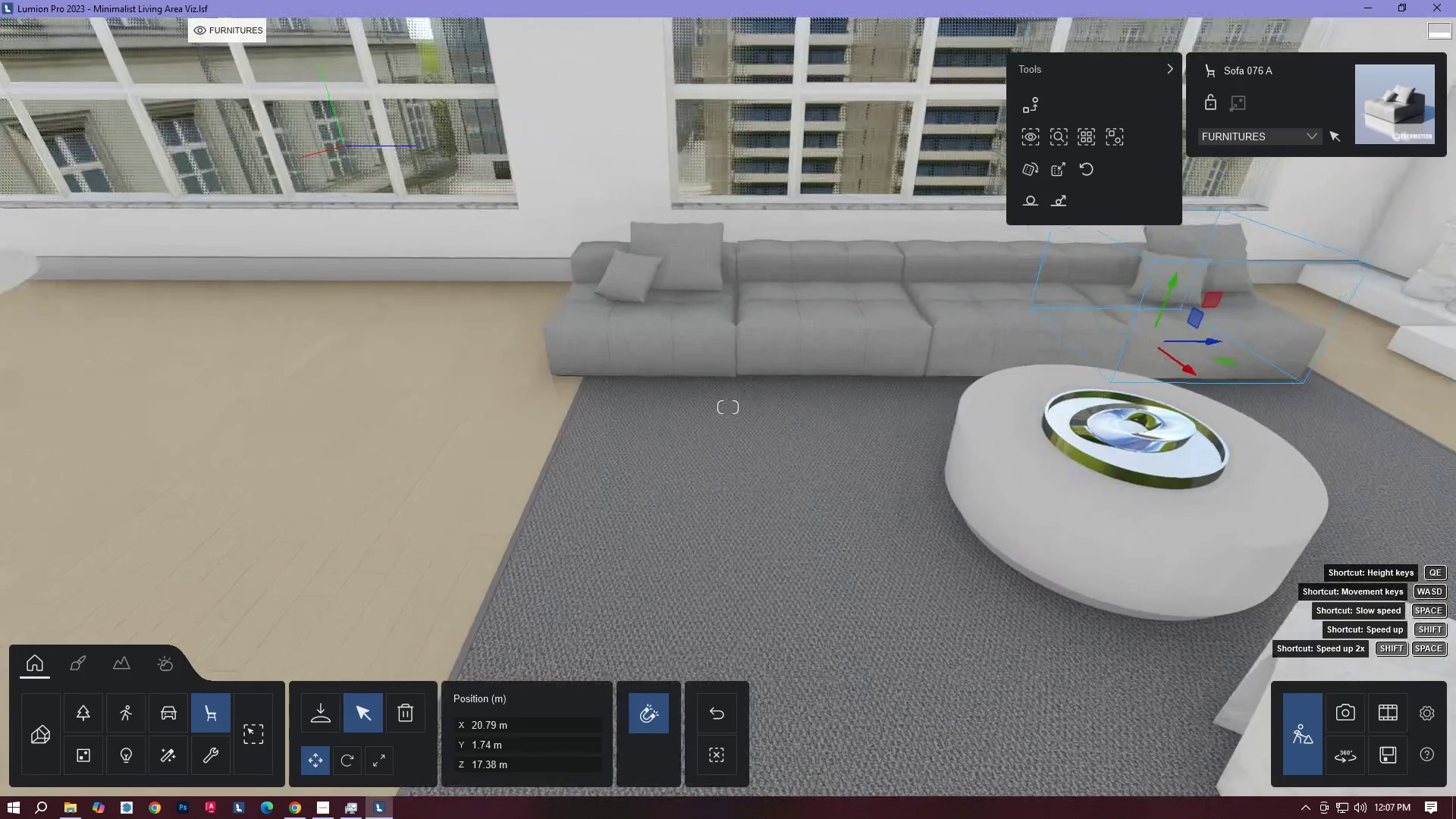 
hold_key(key=A, duration=0.47)
 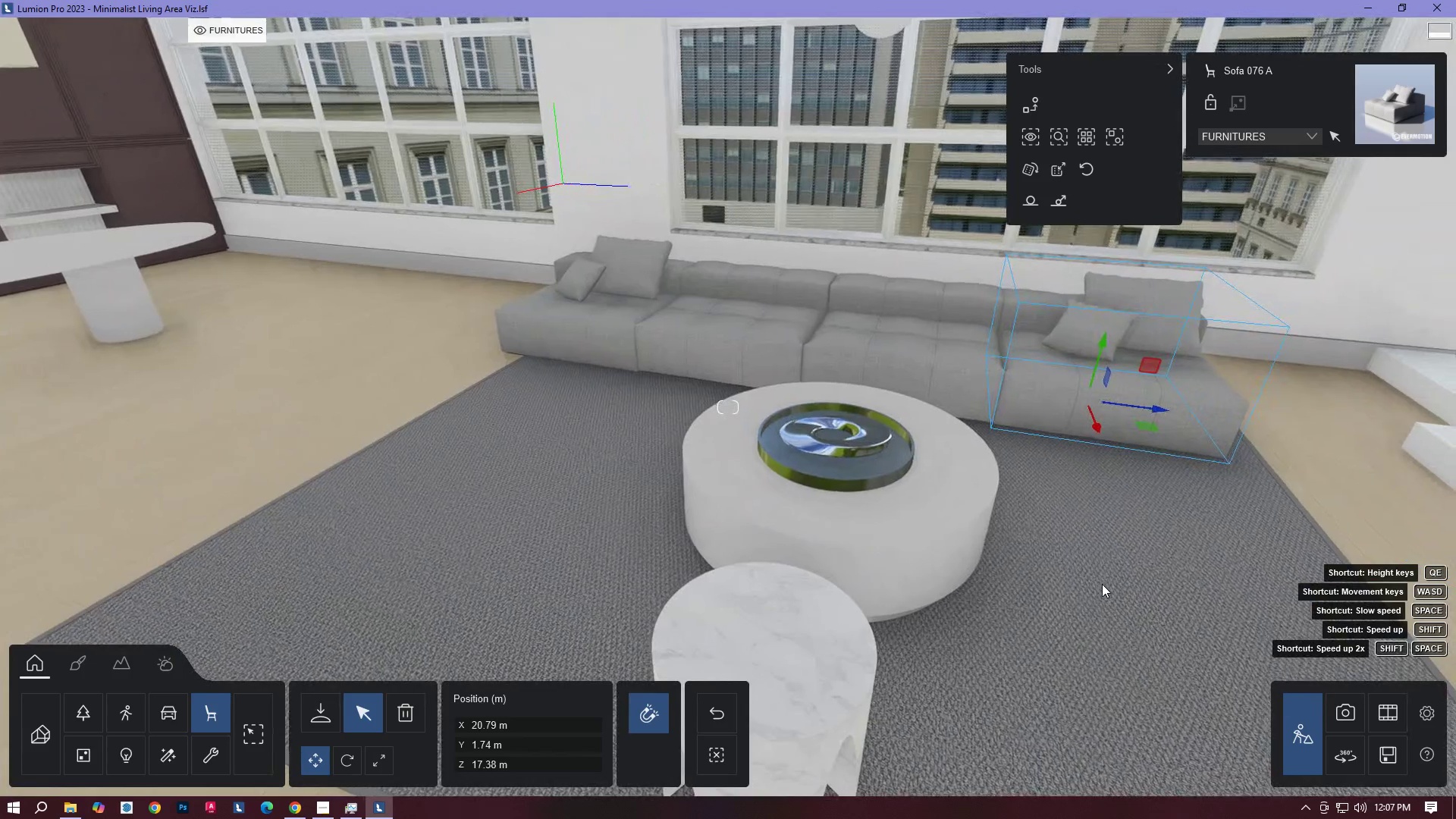 
hold_key(key=A, duration=0.64)
 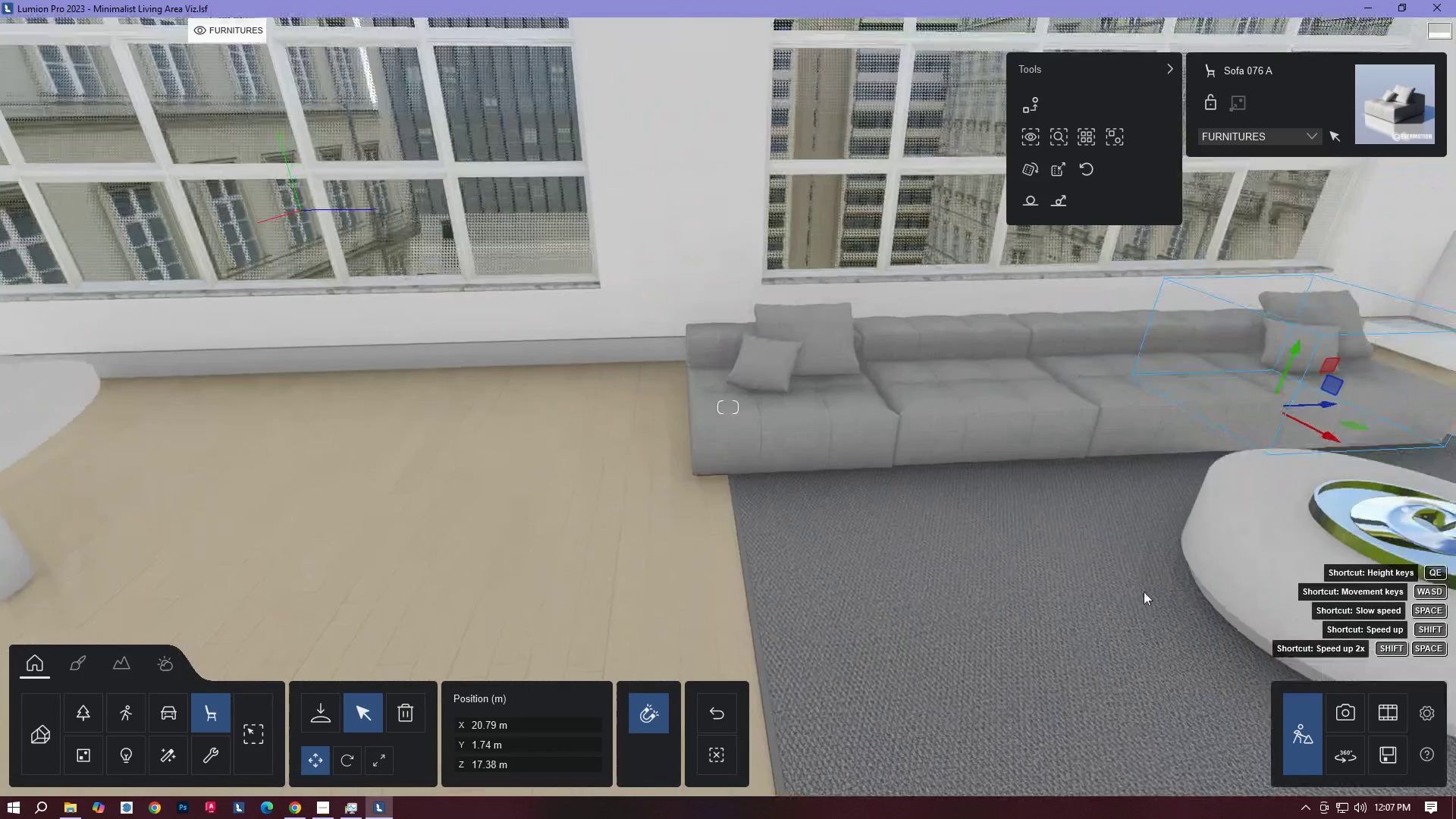 
hold_key(key=A, duration=0.33)
 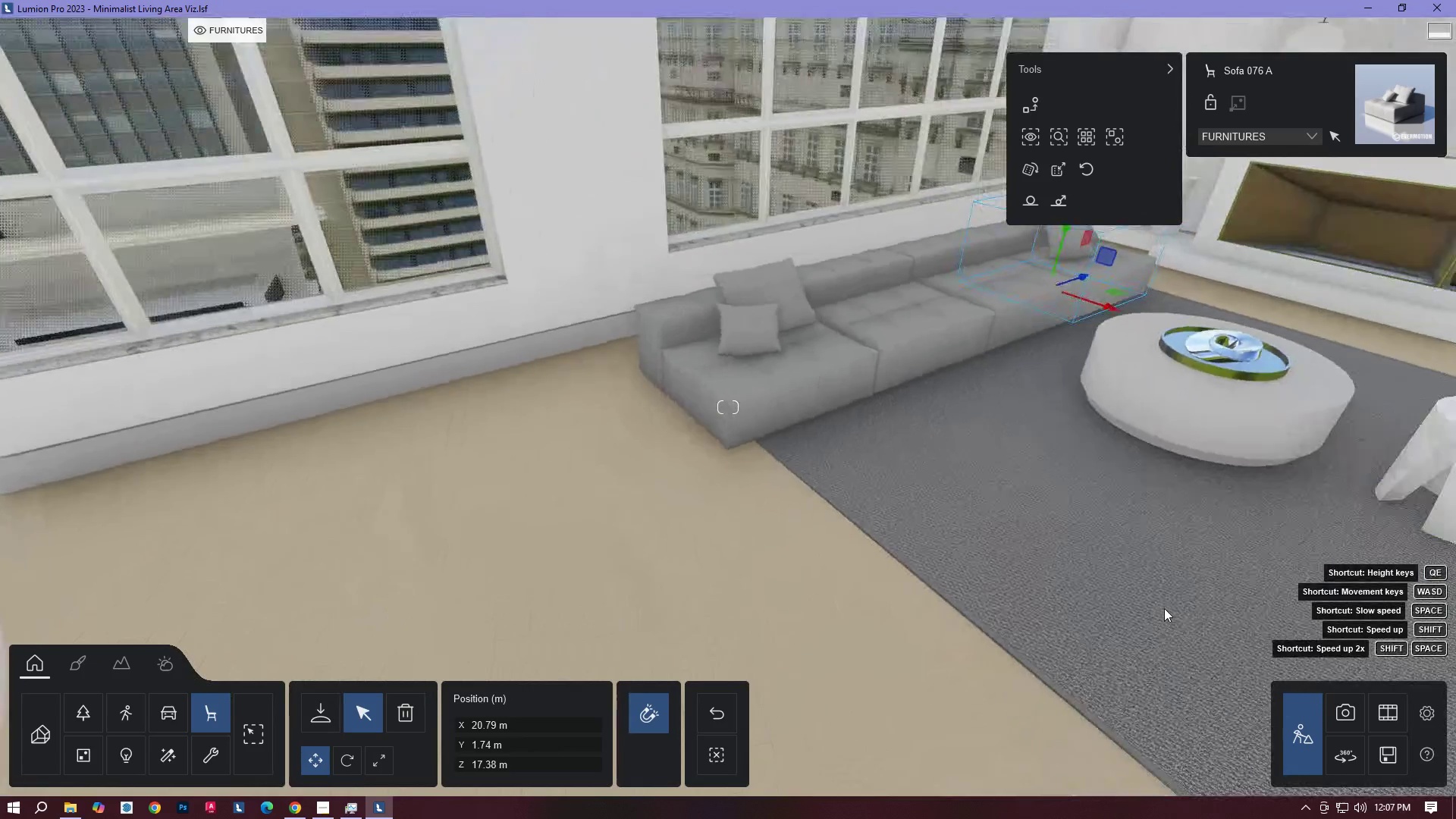 
hold_key(key=A, duration=0.38)
 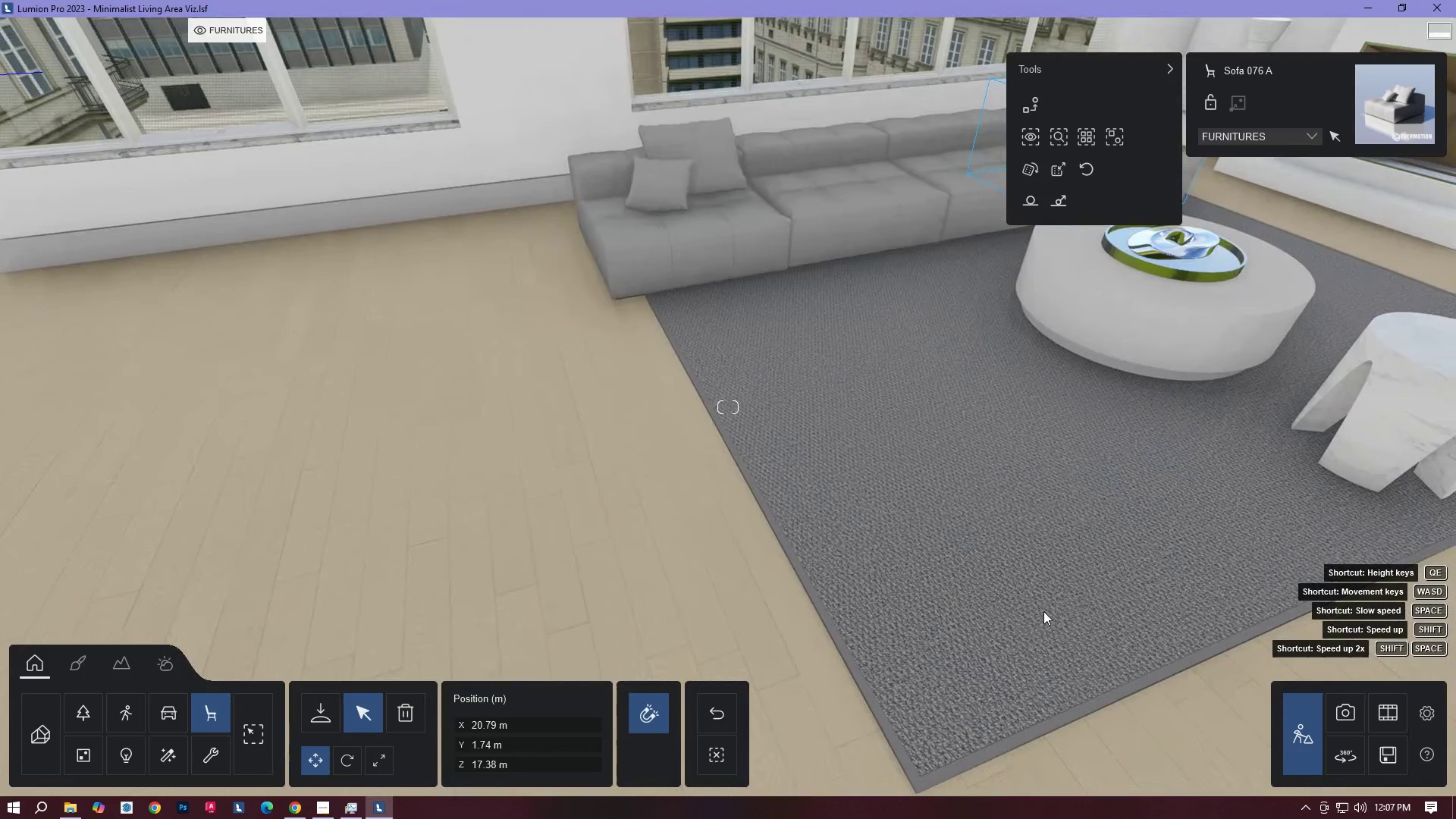 
type(WD)
 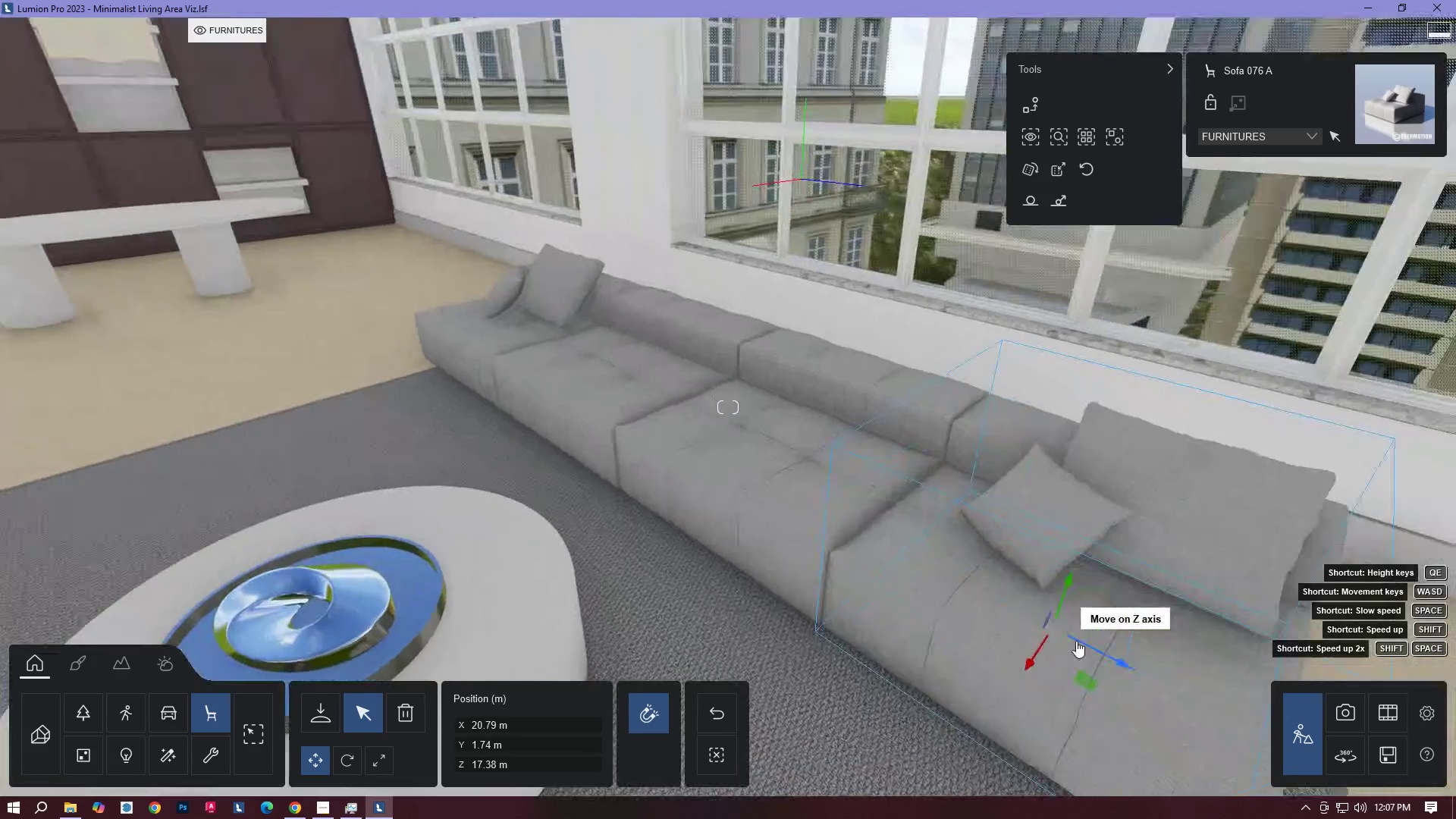 
hold_key(key=S, duration=0.31)
 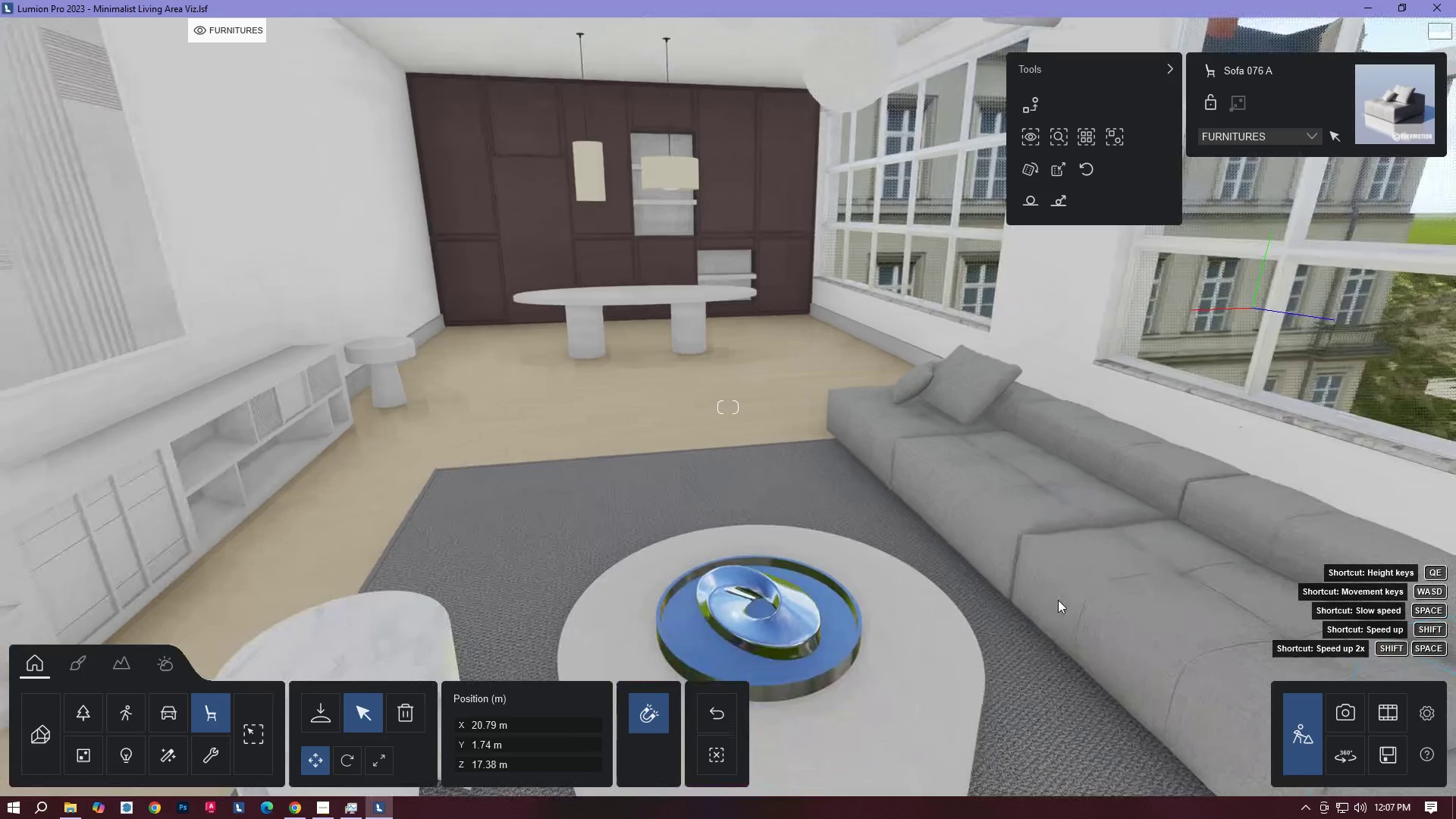 
right_click([1100, 624])
 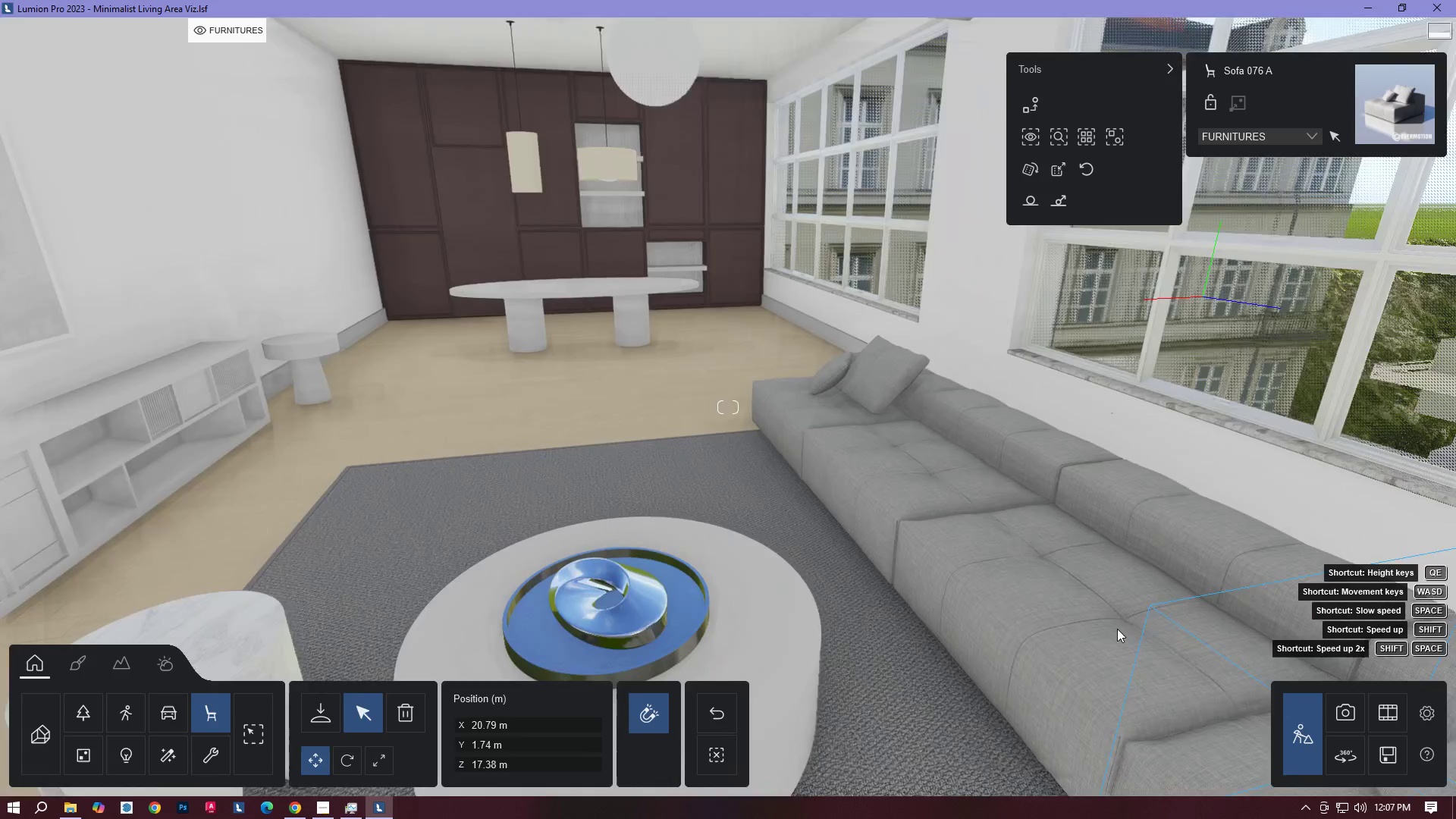 
type(ADDWDDAEDQASA)
 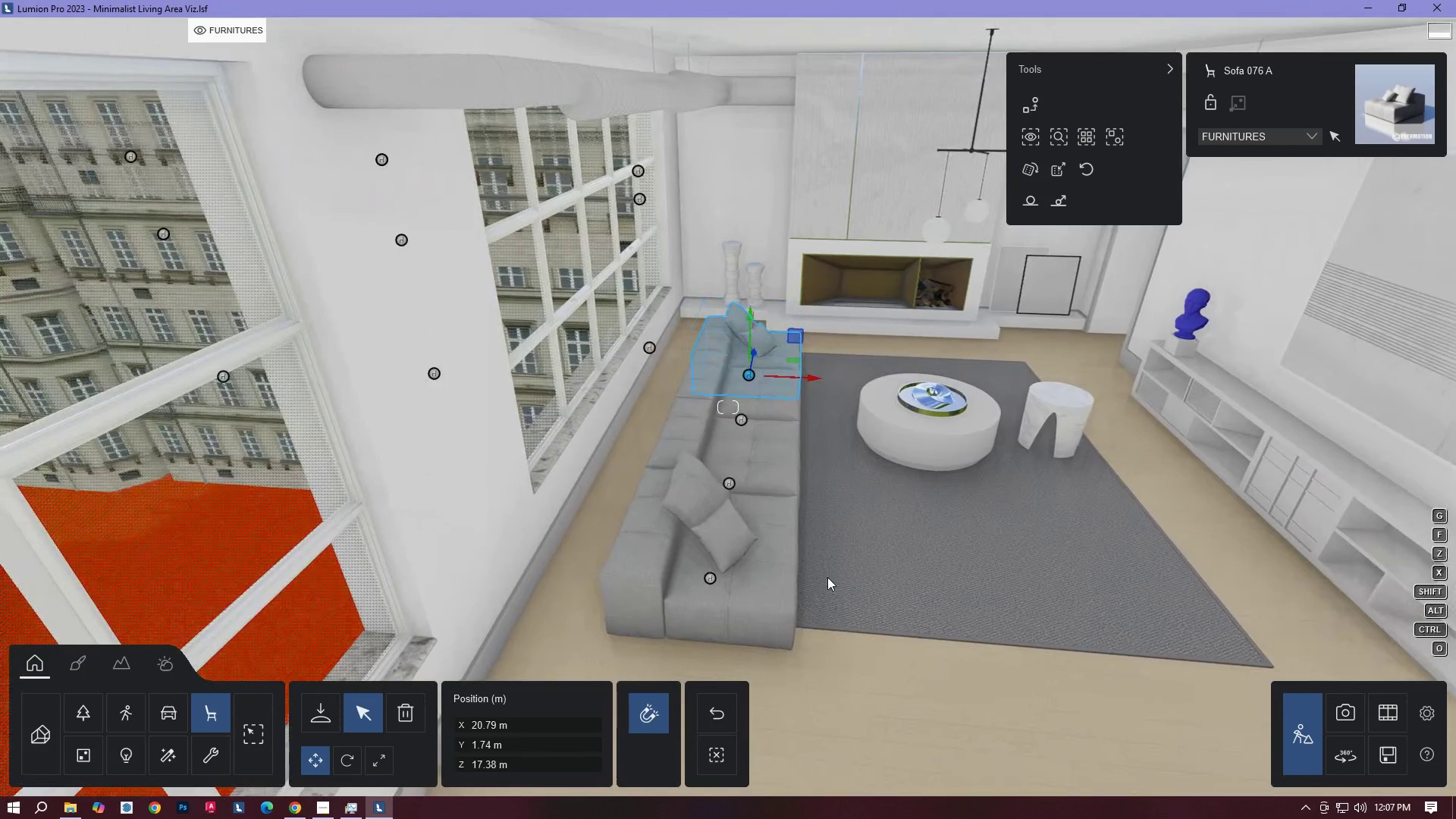 
hold_key(key=ControlLeft, duration=1.28)
left_click_drag(start_coordinate=[815, 616], to_coordinate=[682, 346])
 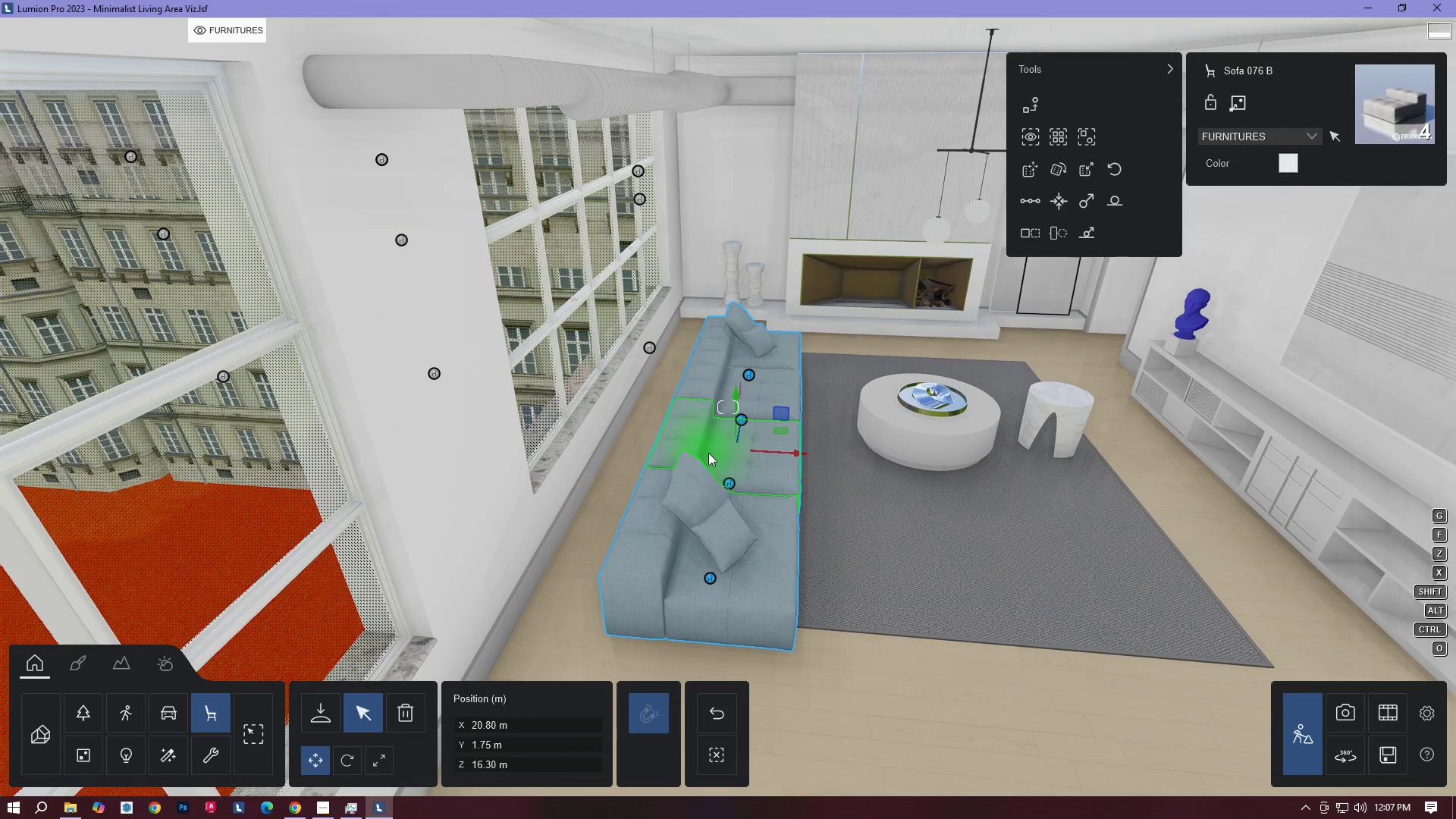 
key(Control+E)
 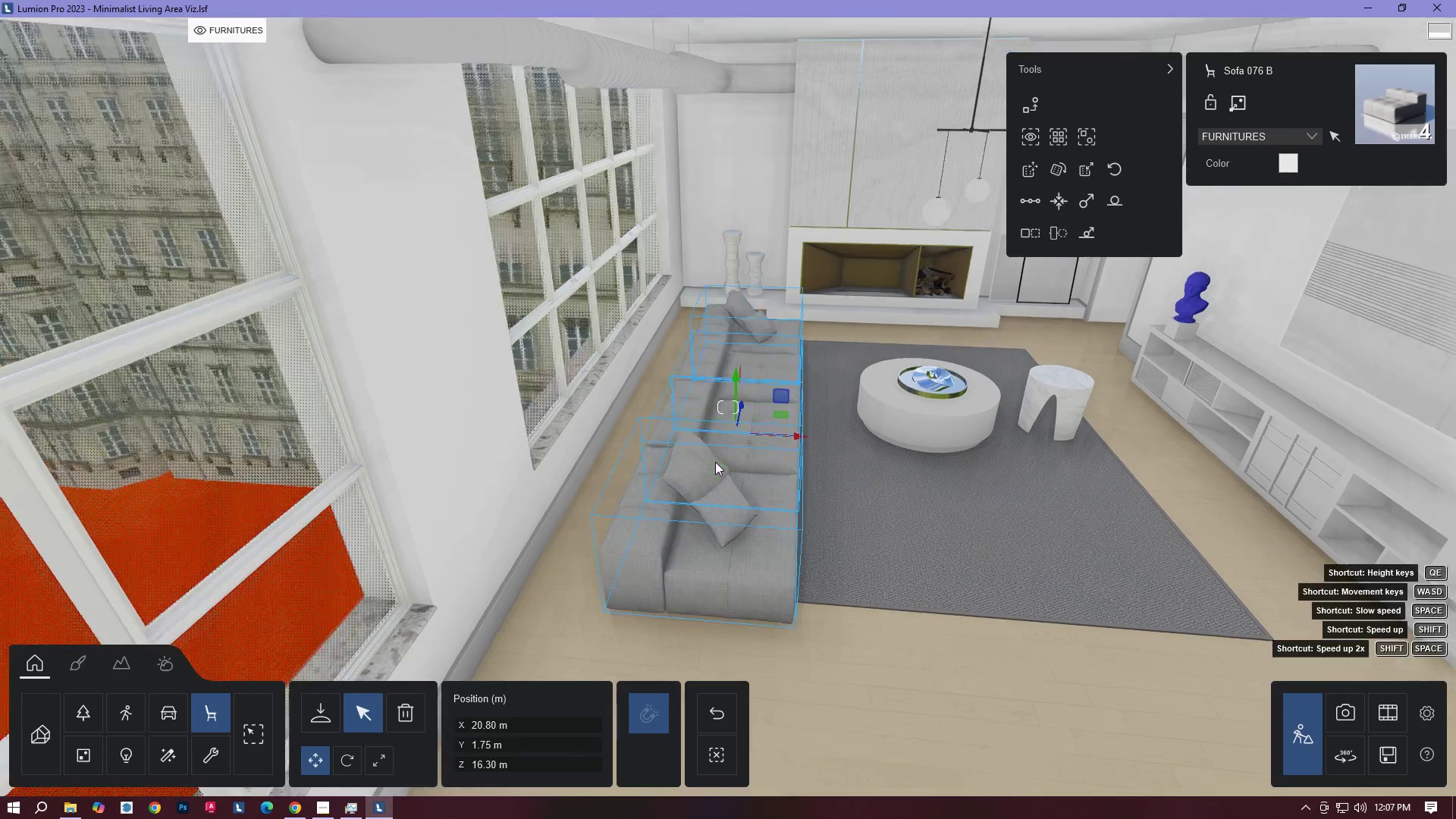 
key(Control+A)
 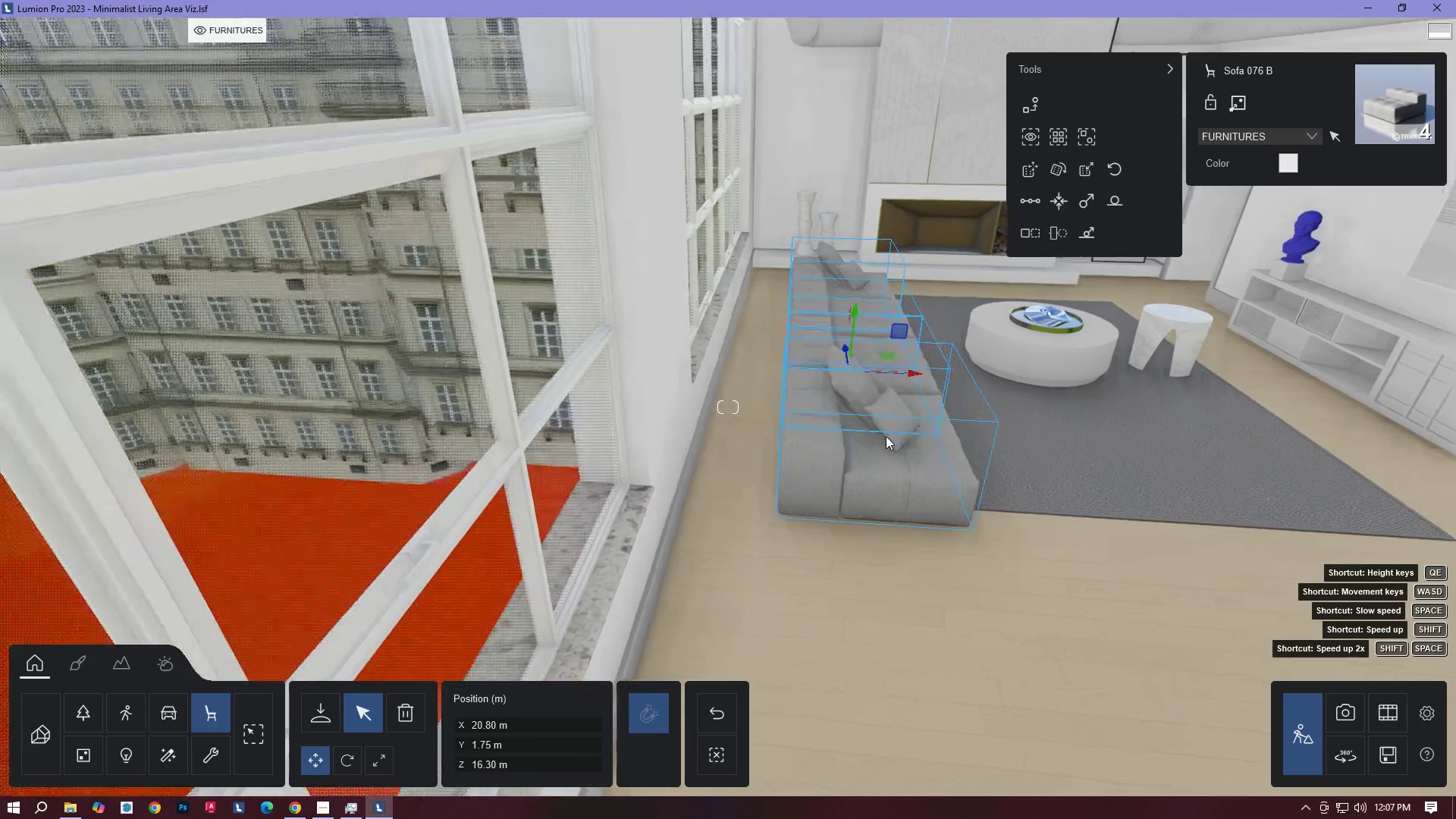 
type(DW)
 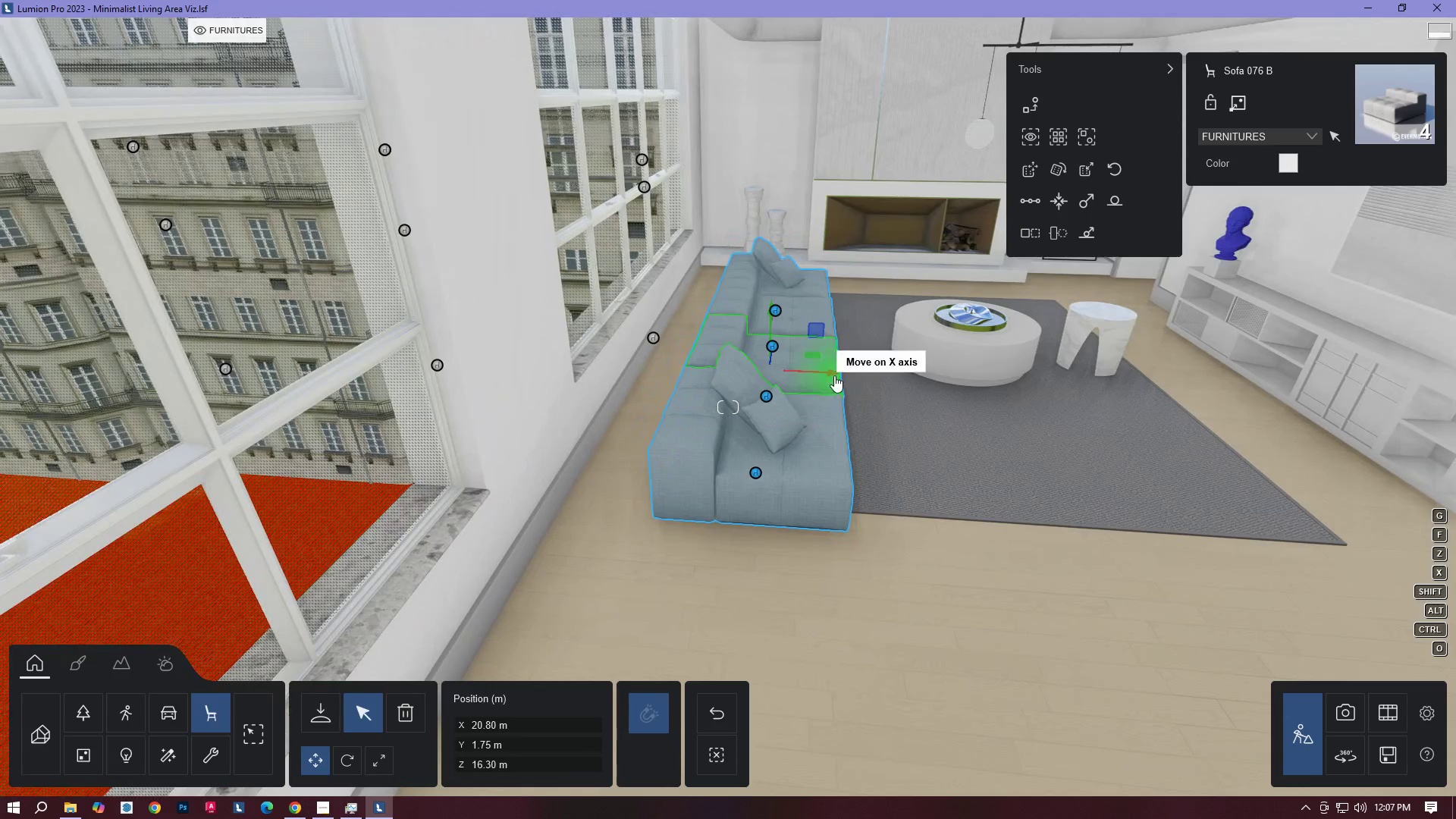 
left_click_drag(start_coordinate=[833, 375], to_coordinate=[827, 375])
 